 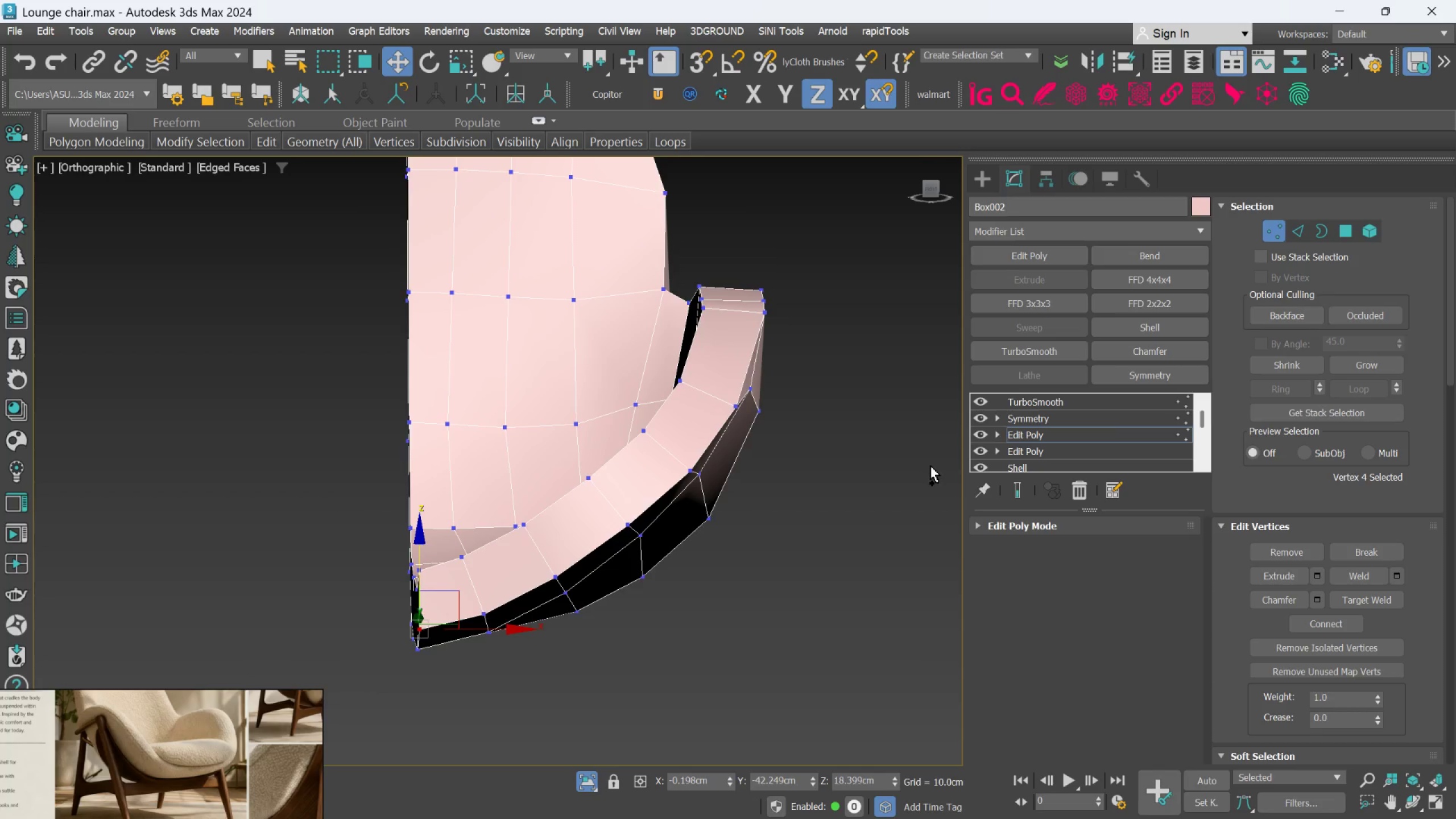 
key(Control+Z)
 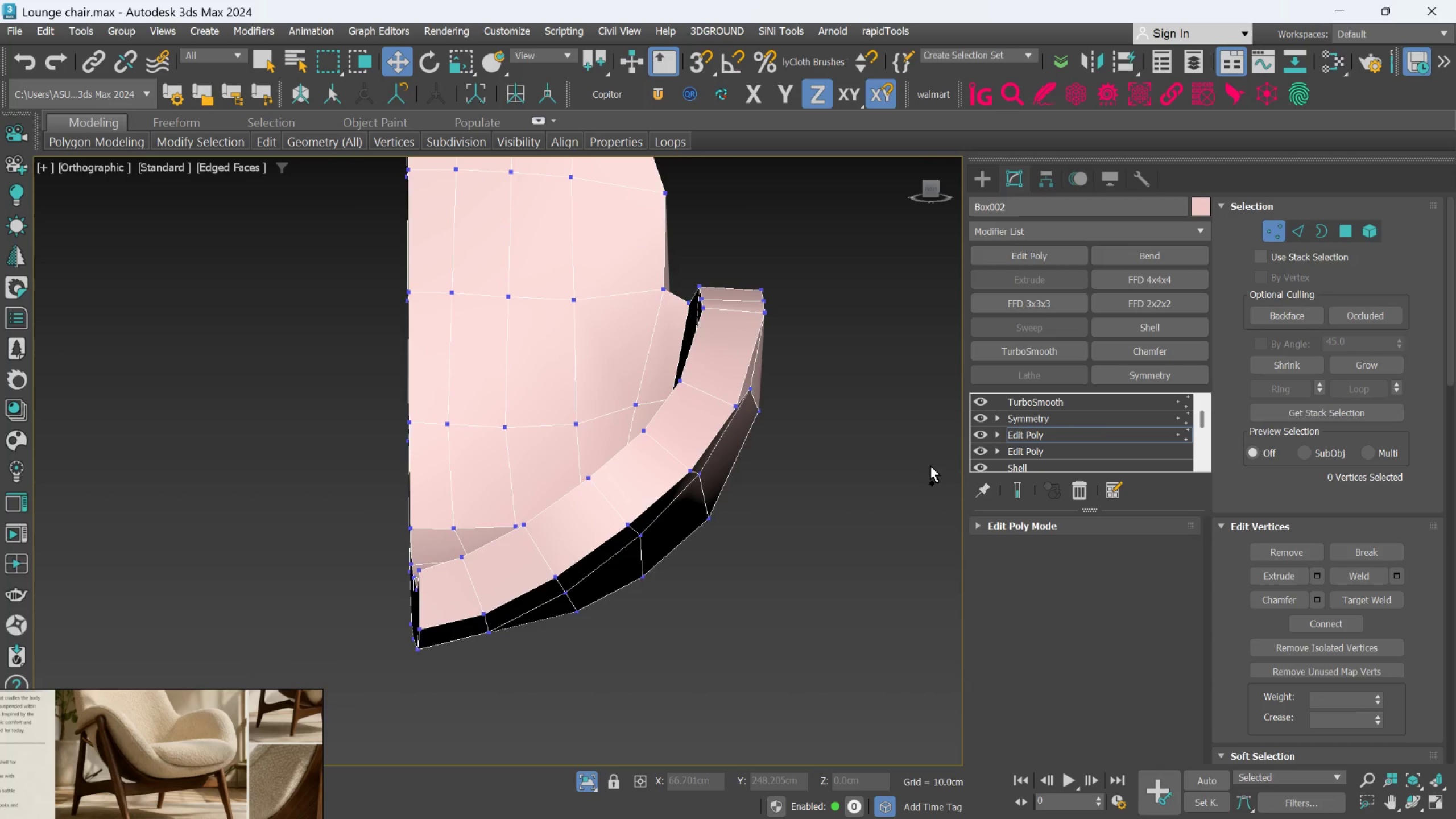 
key(Control+Z)
 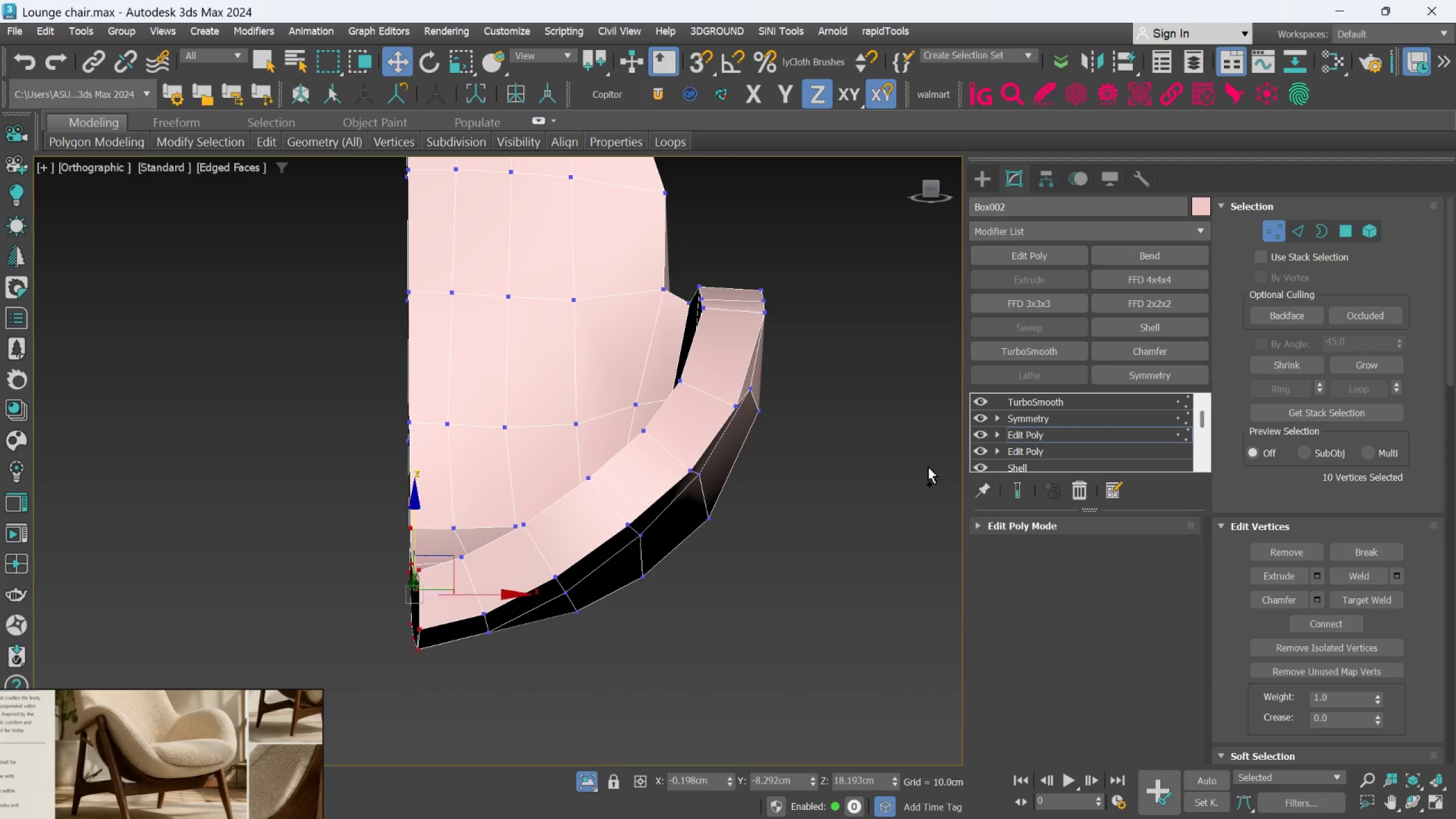 
key(Control+Z)
 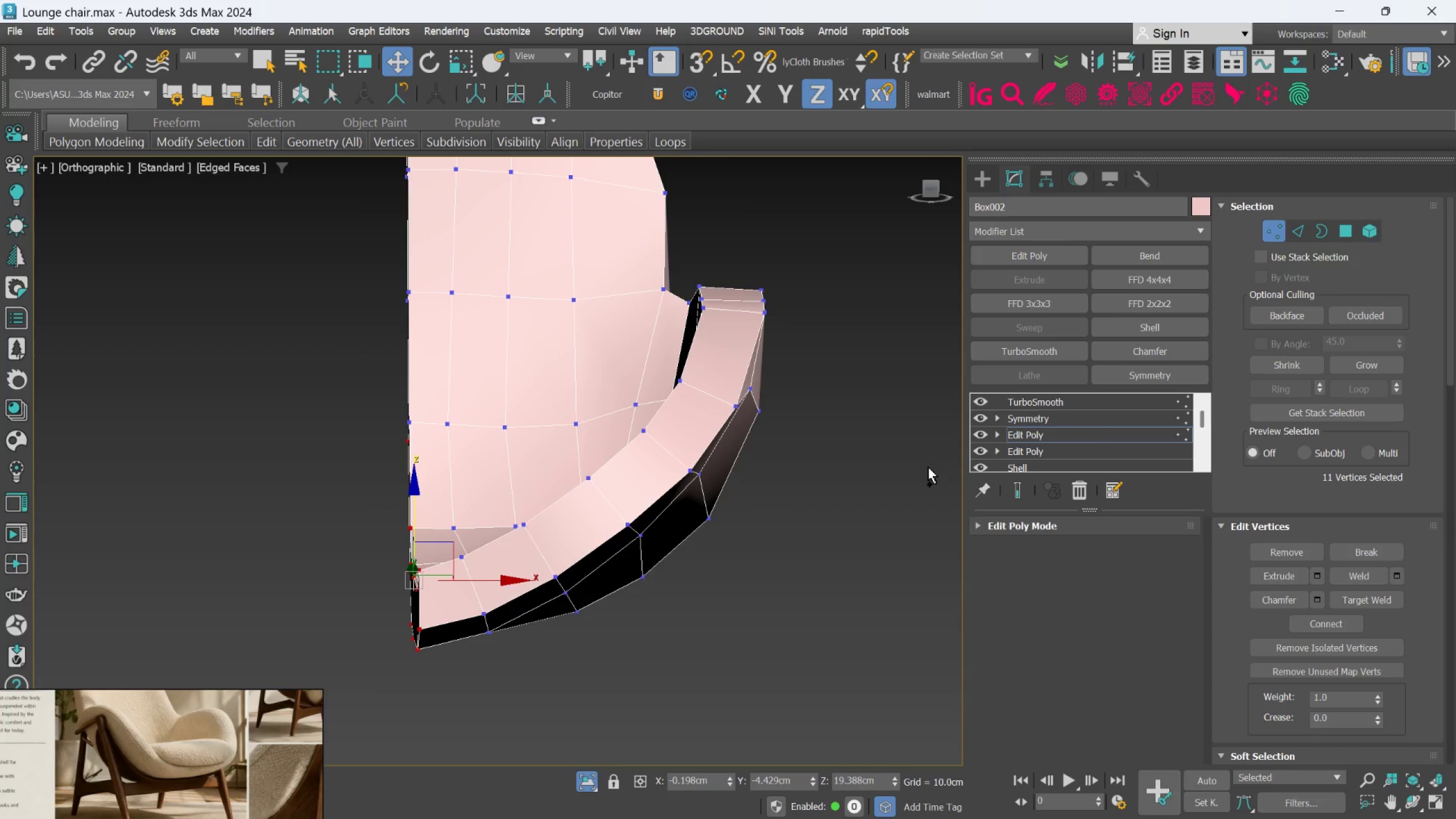 
key(Control+Z)
 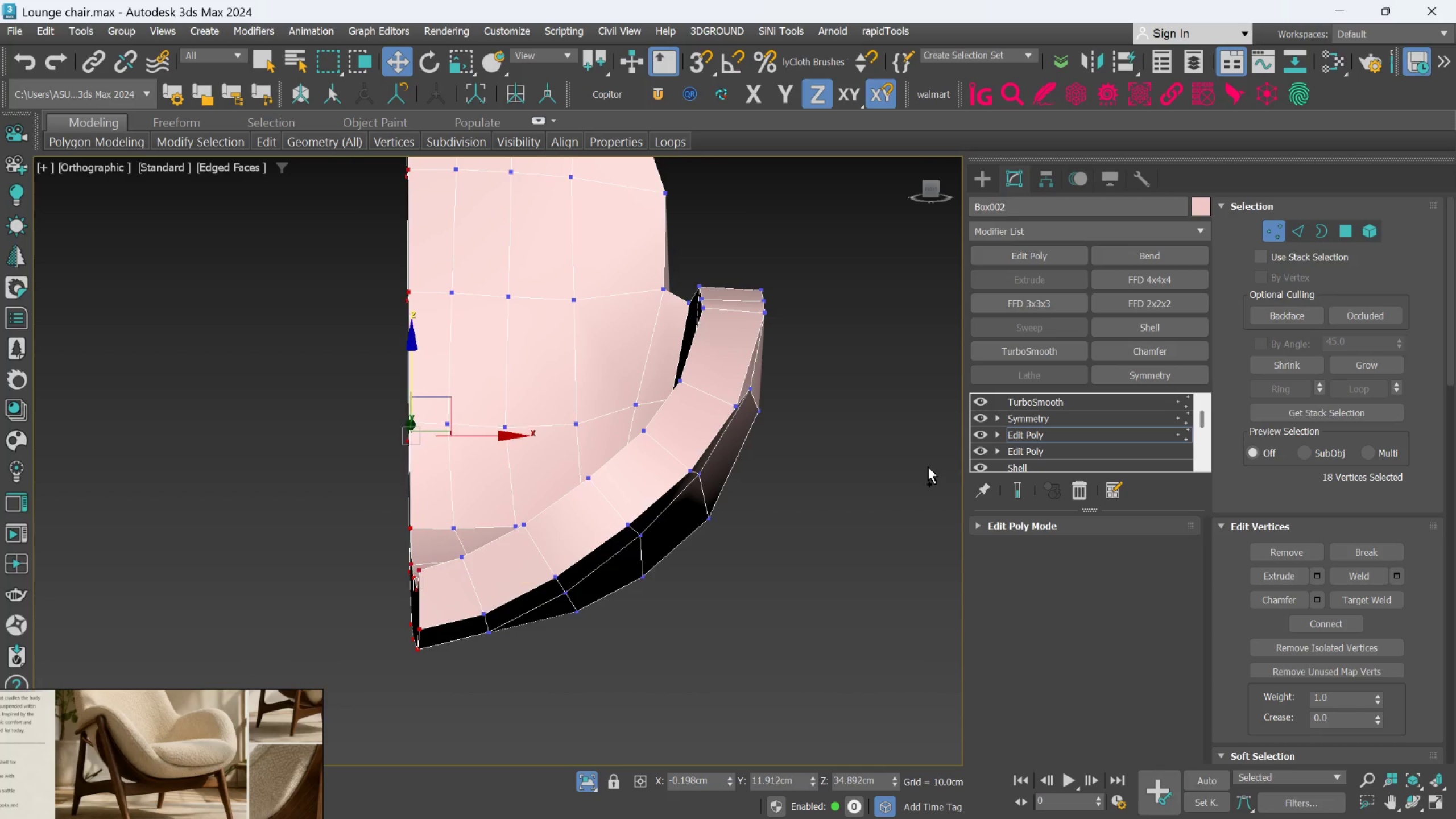 
key(Control+Z)
 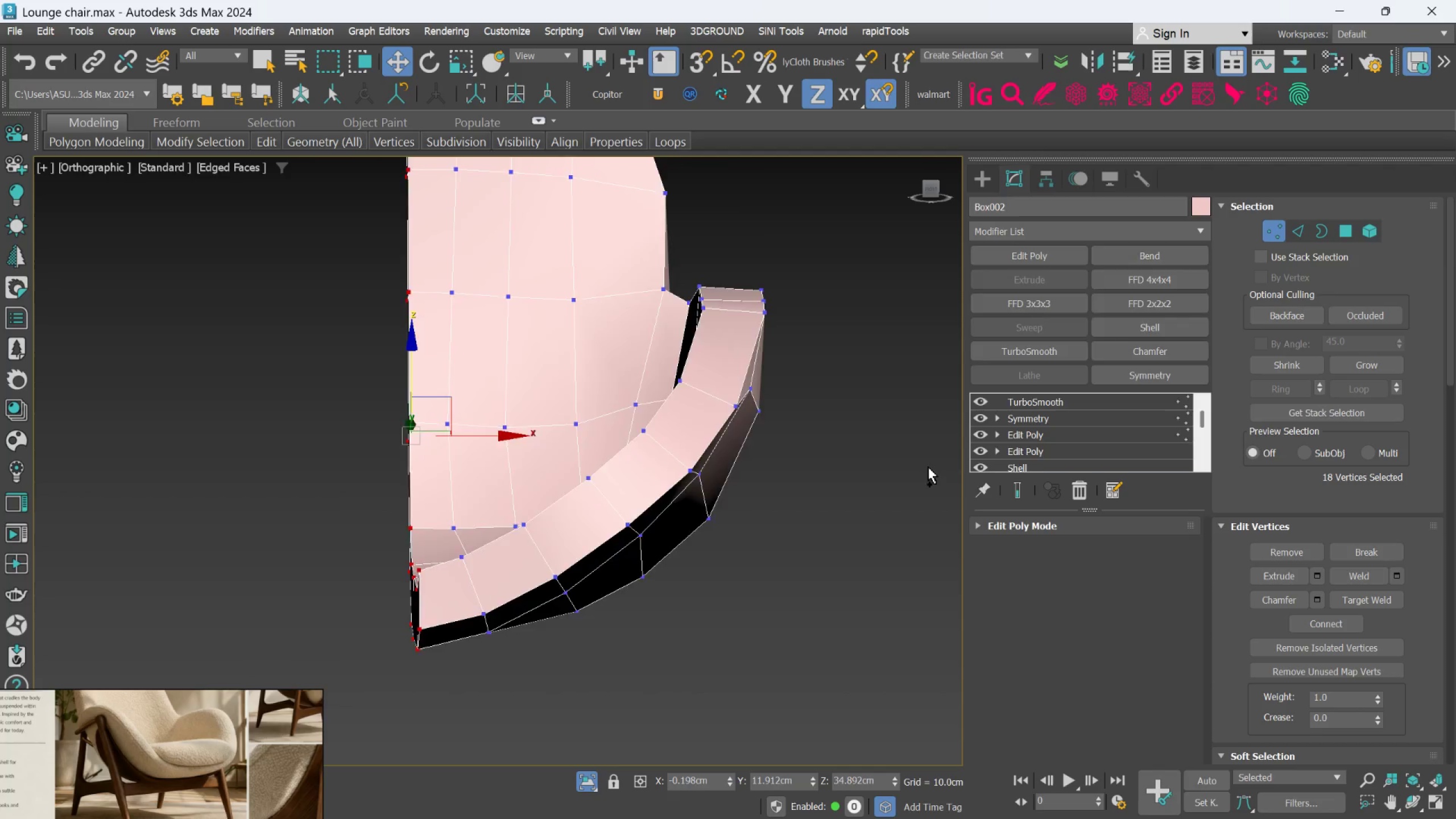 
key(Control+Z)
 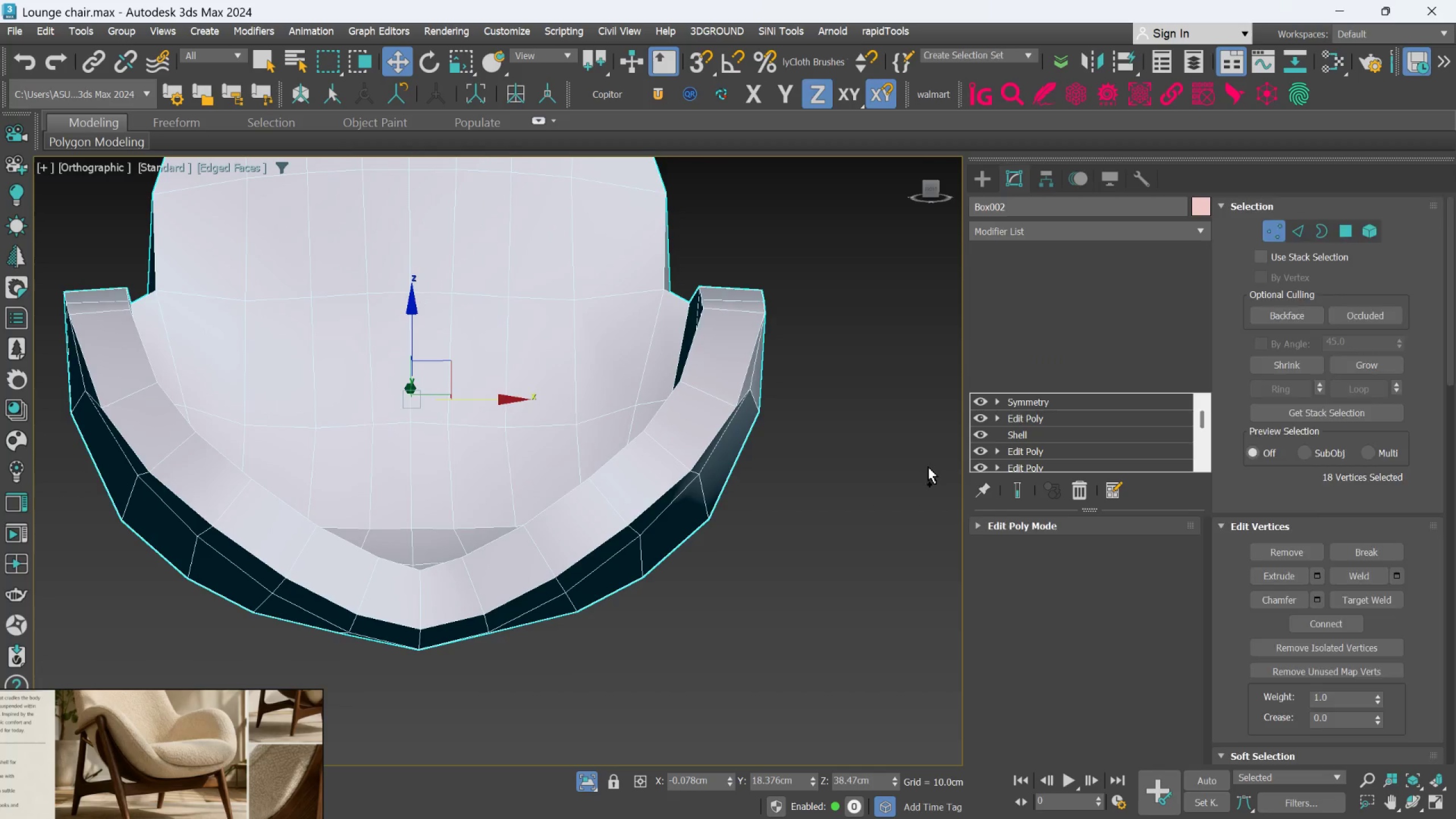 
key(Control+Z)
 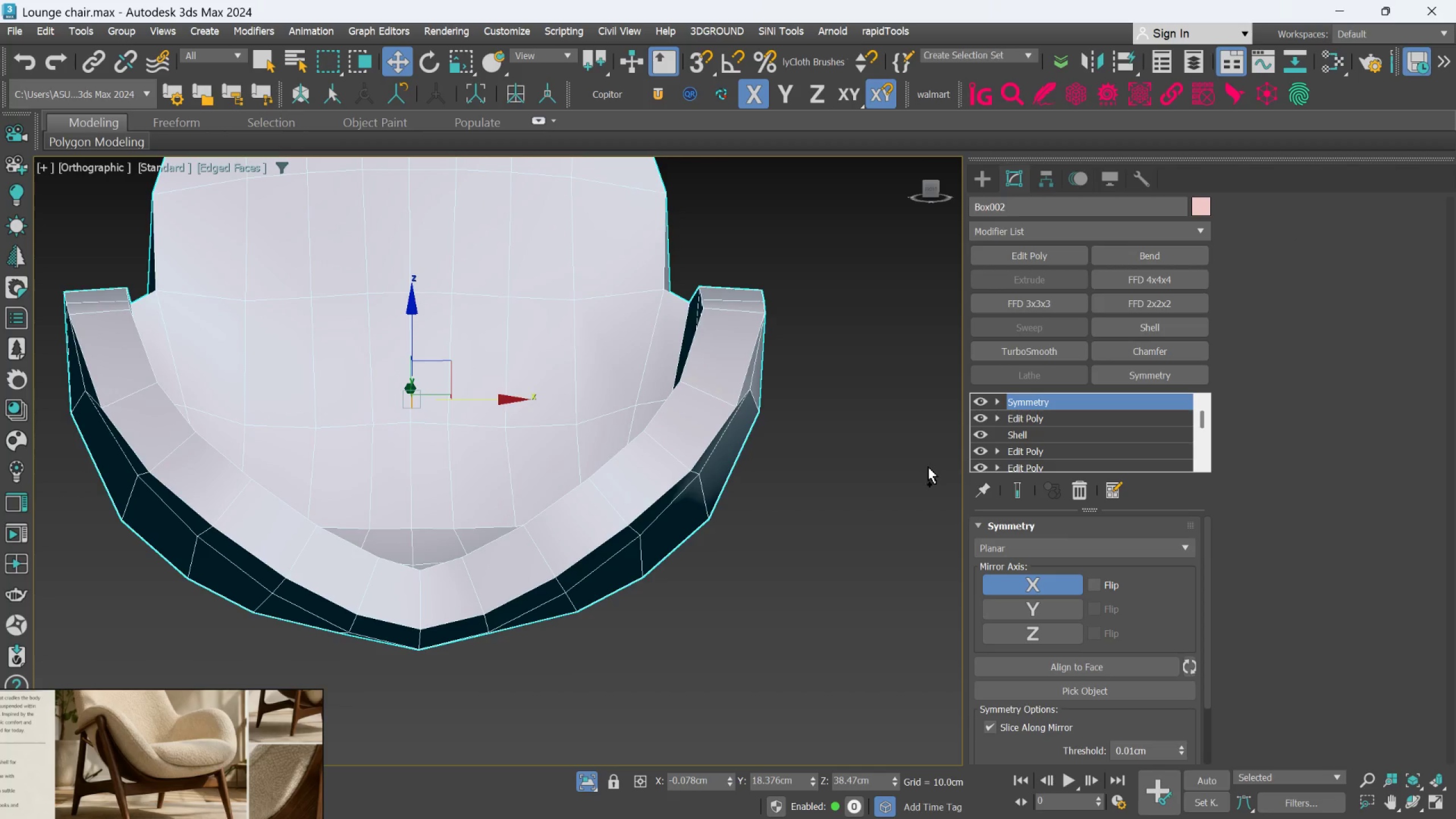 
key(Control+Z)
 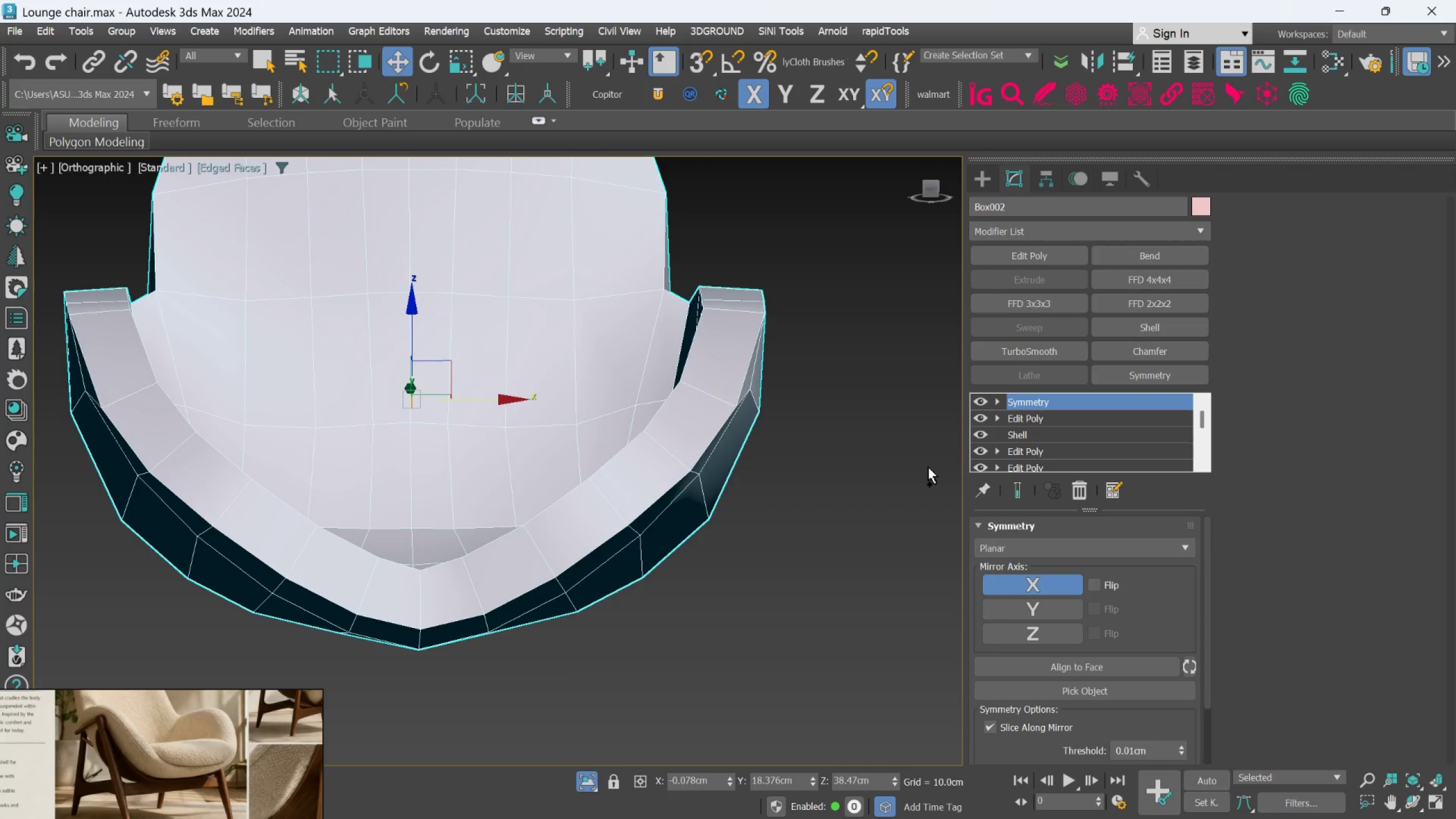 
key(Control+Z)
 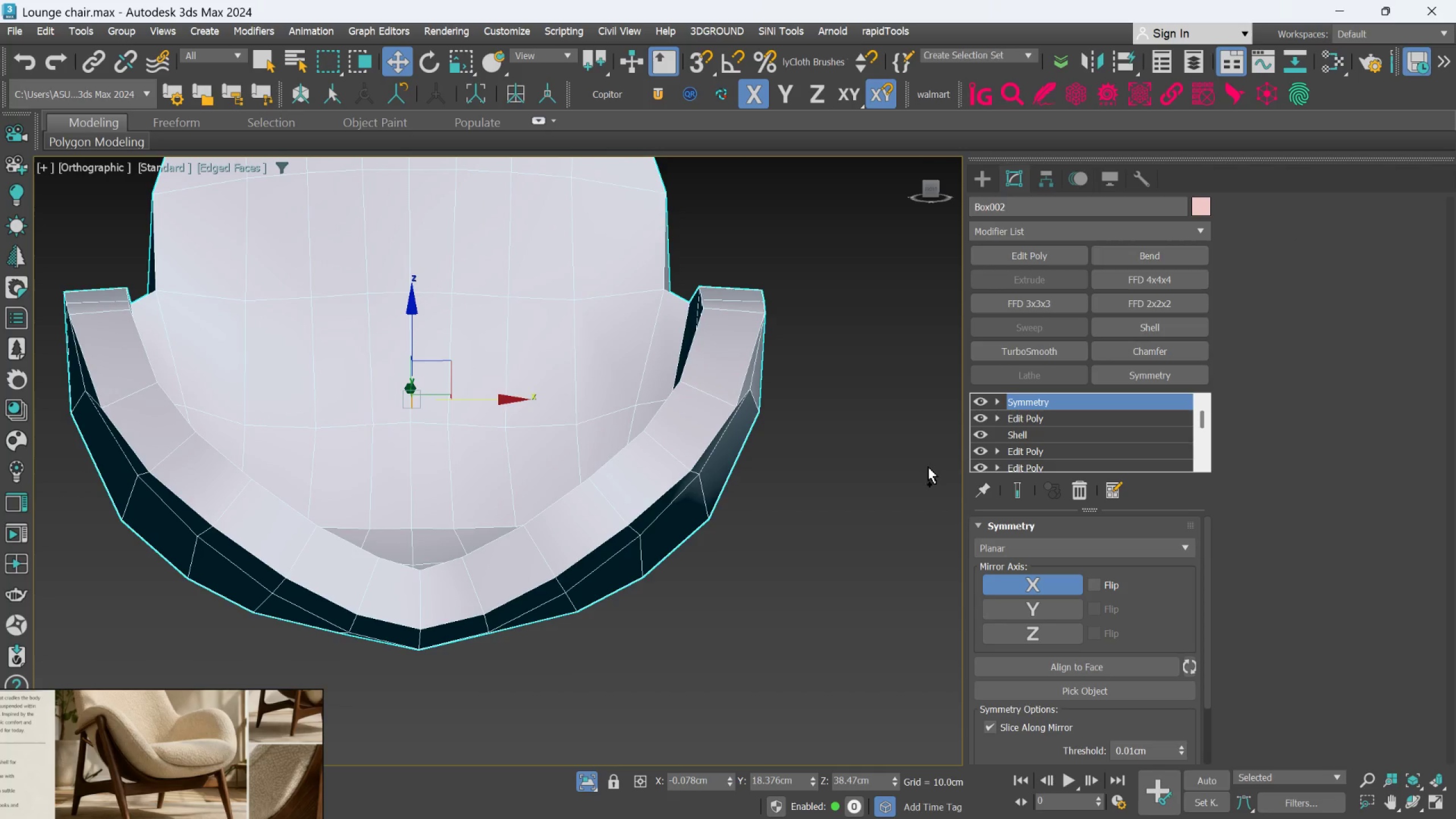 
key(Control+Z)
 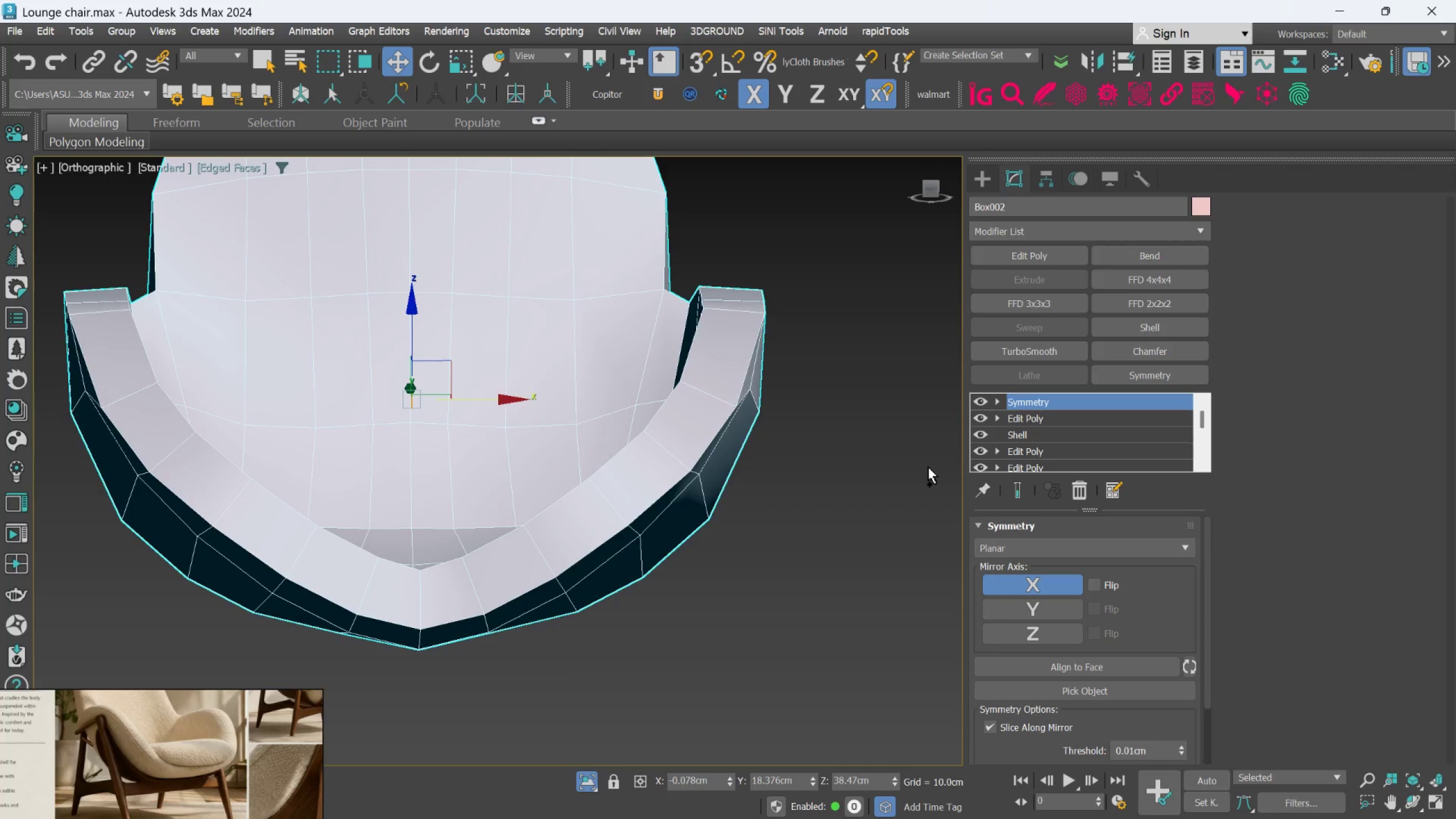 
key(Control+Z)
 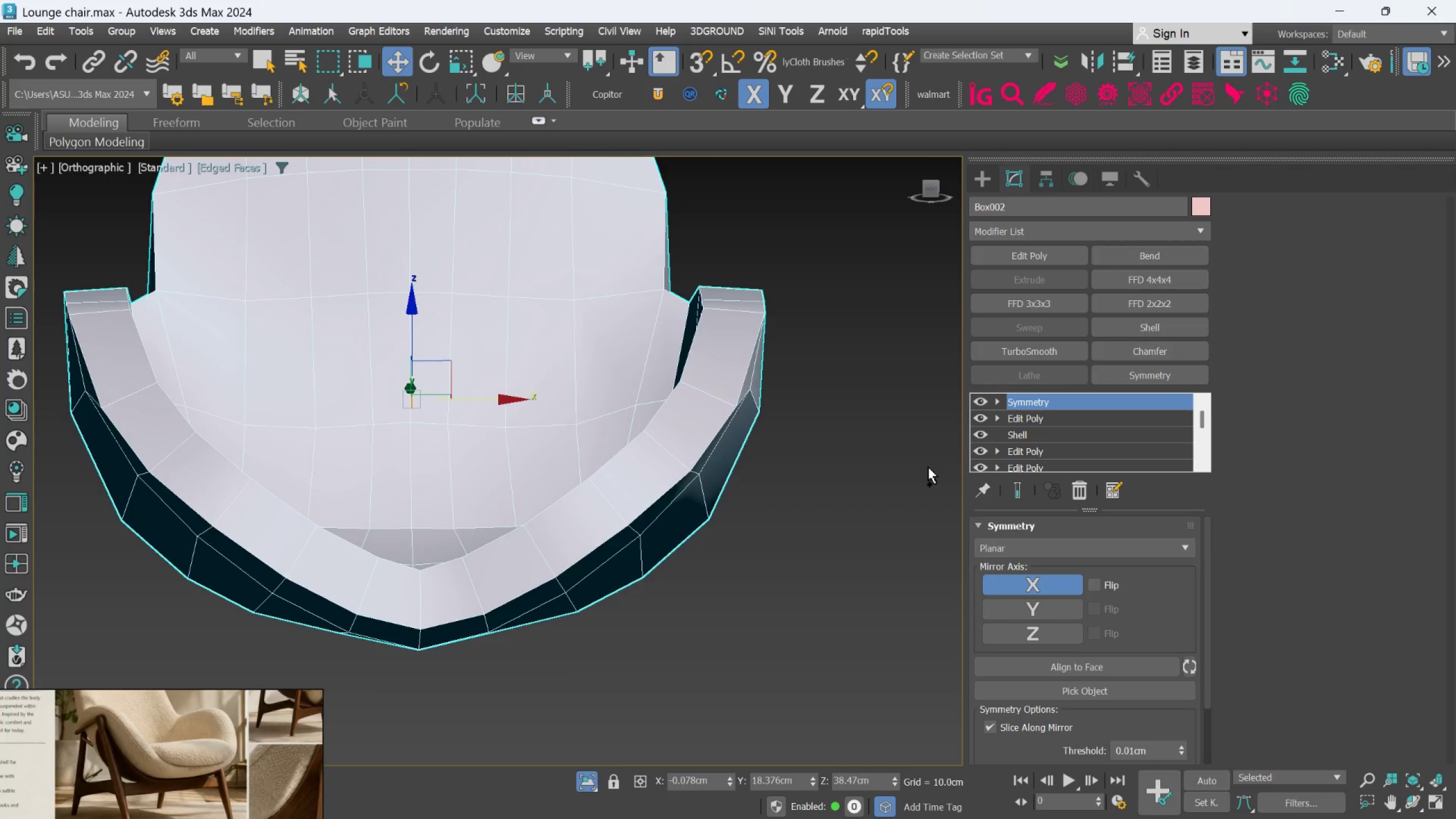 
key(Control+Z)
 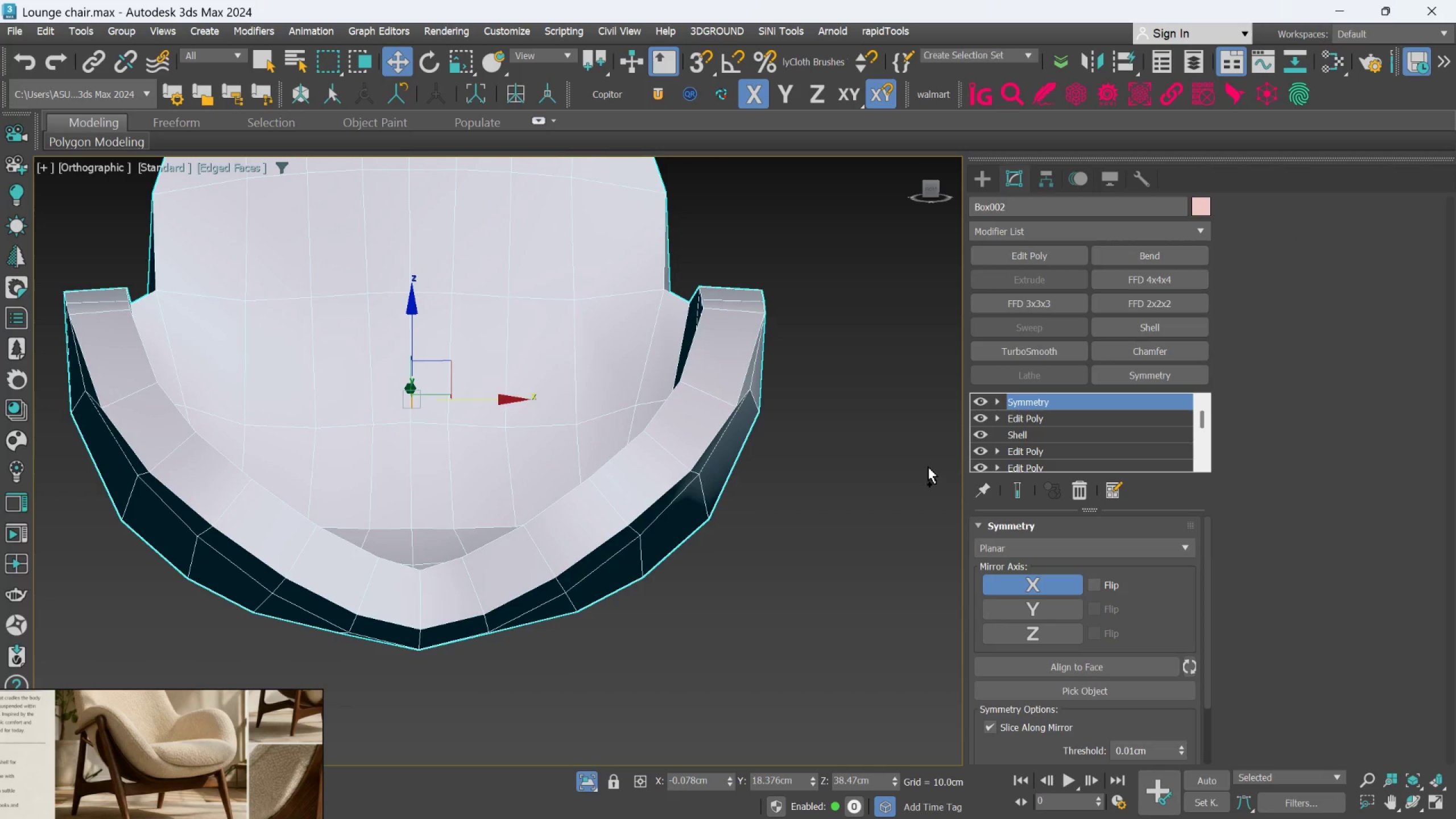 
key(Control+Z)
 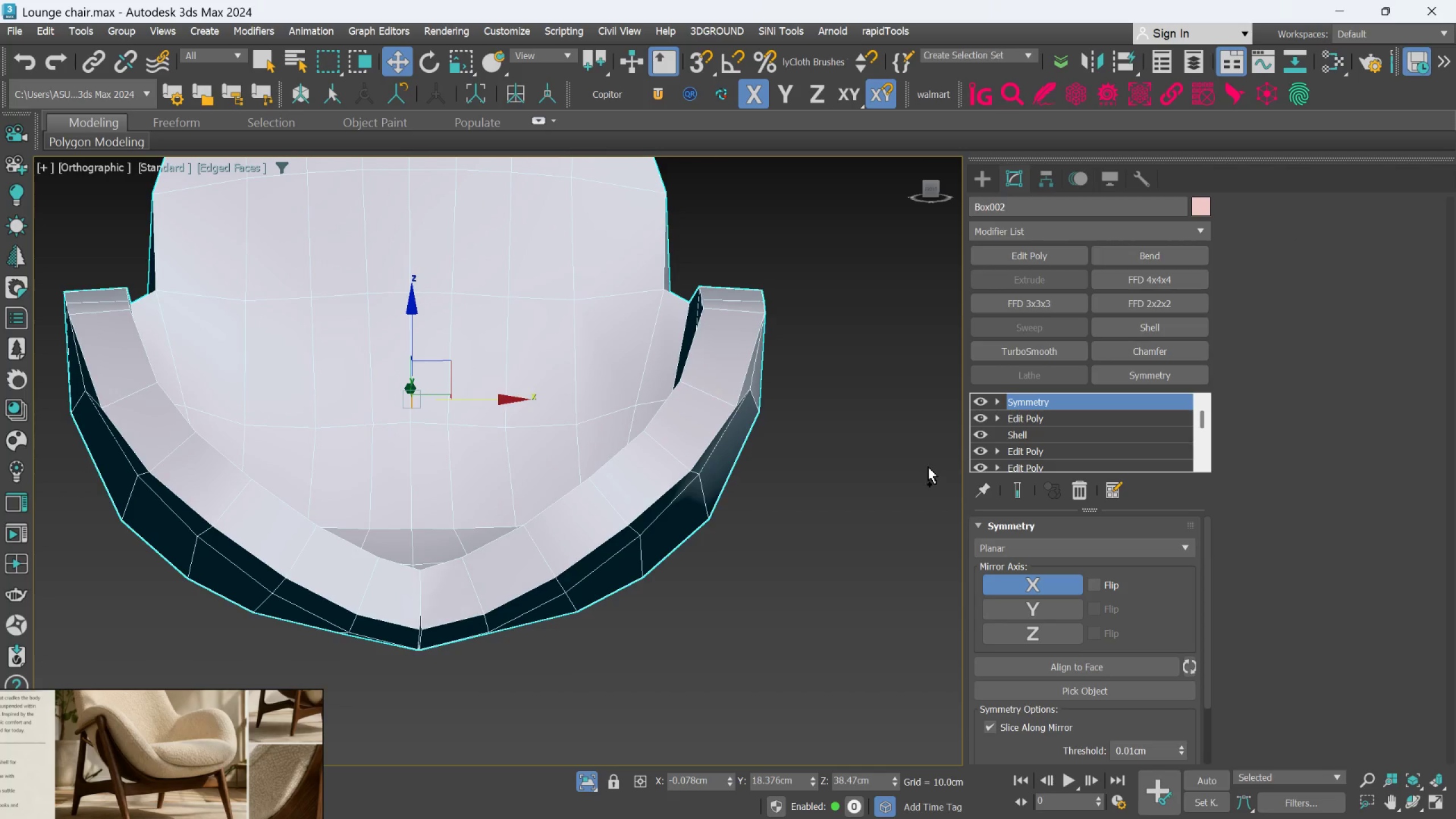 
key(Control+Z)
 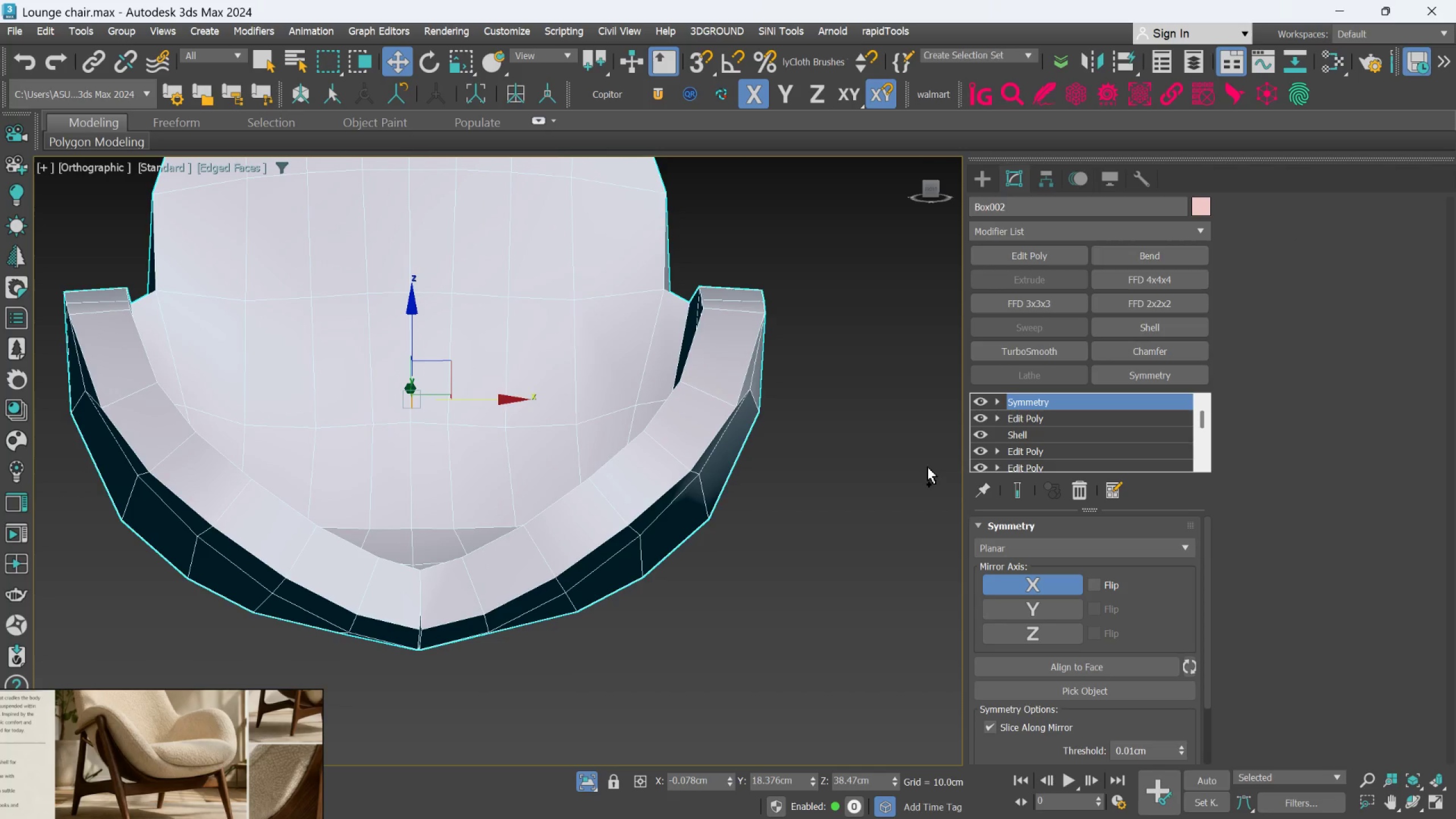 
key(Control+Z)
 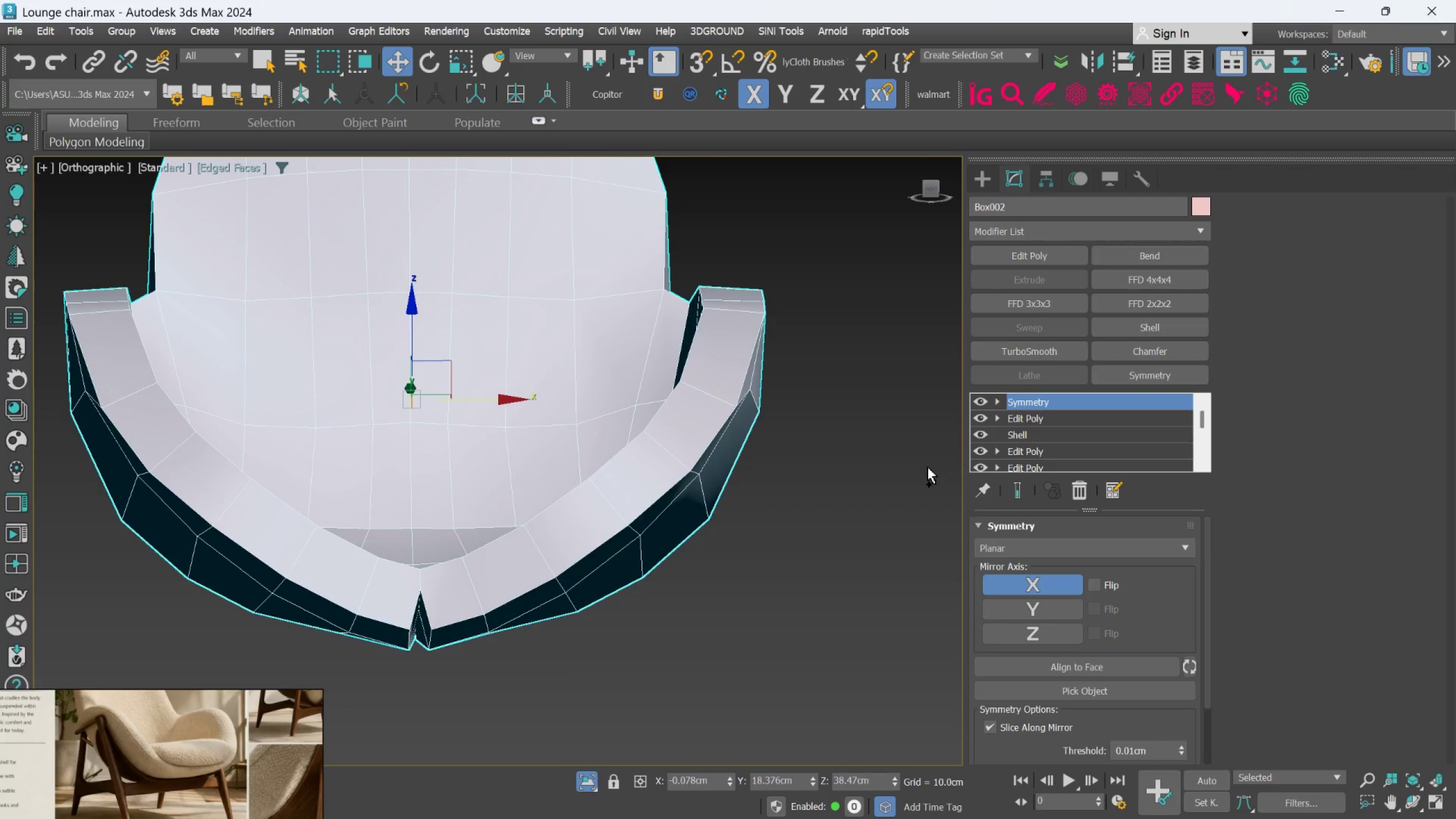 
key(Control+Y)
 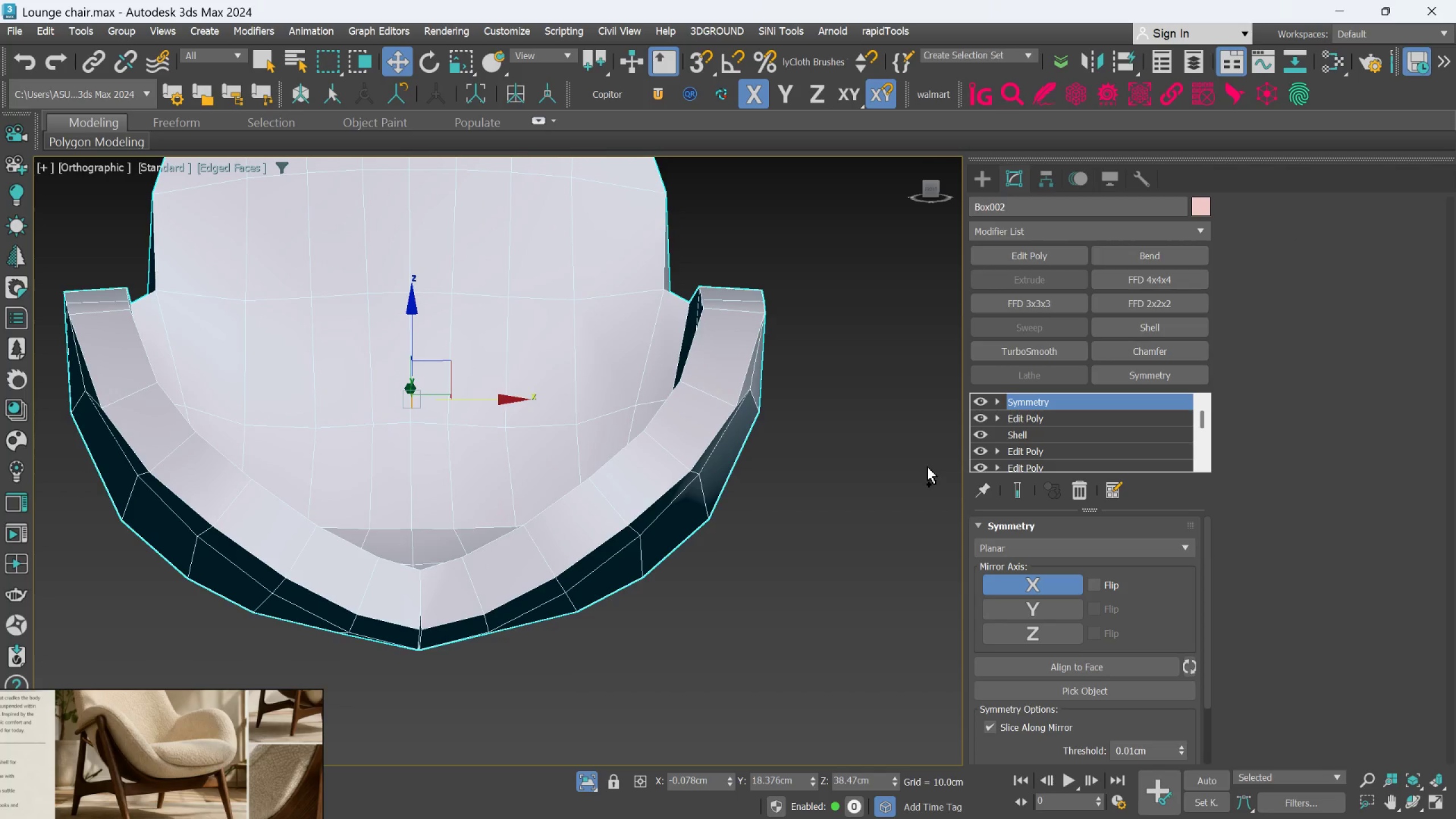 
key(Control+Y)
 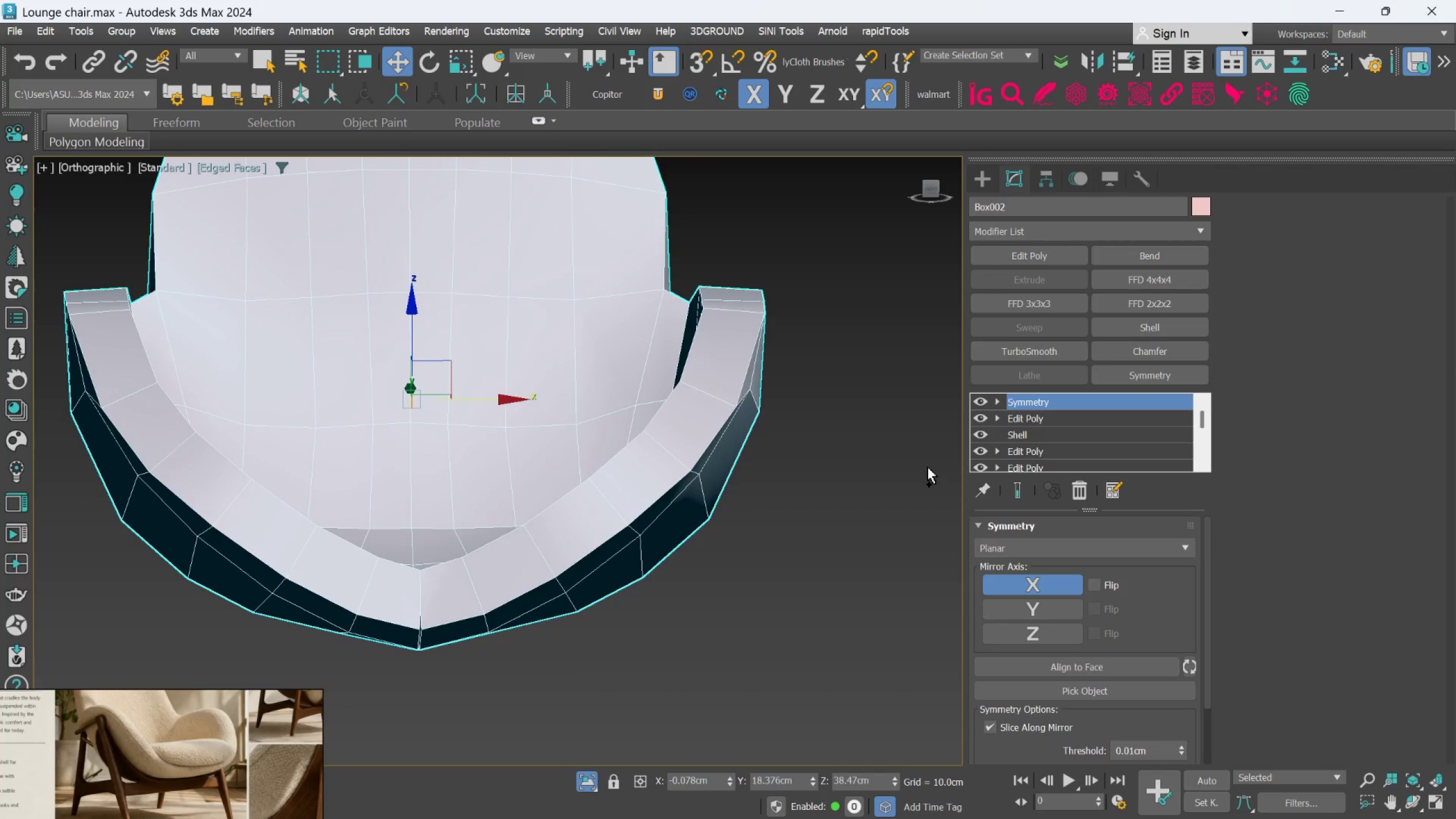 
key(Control+Y)
 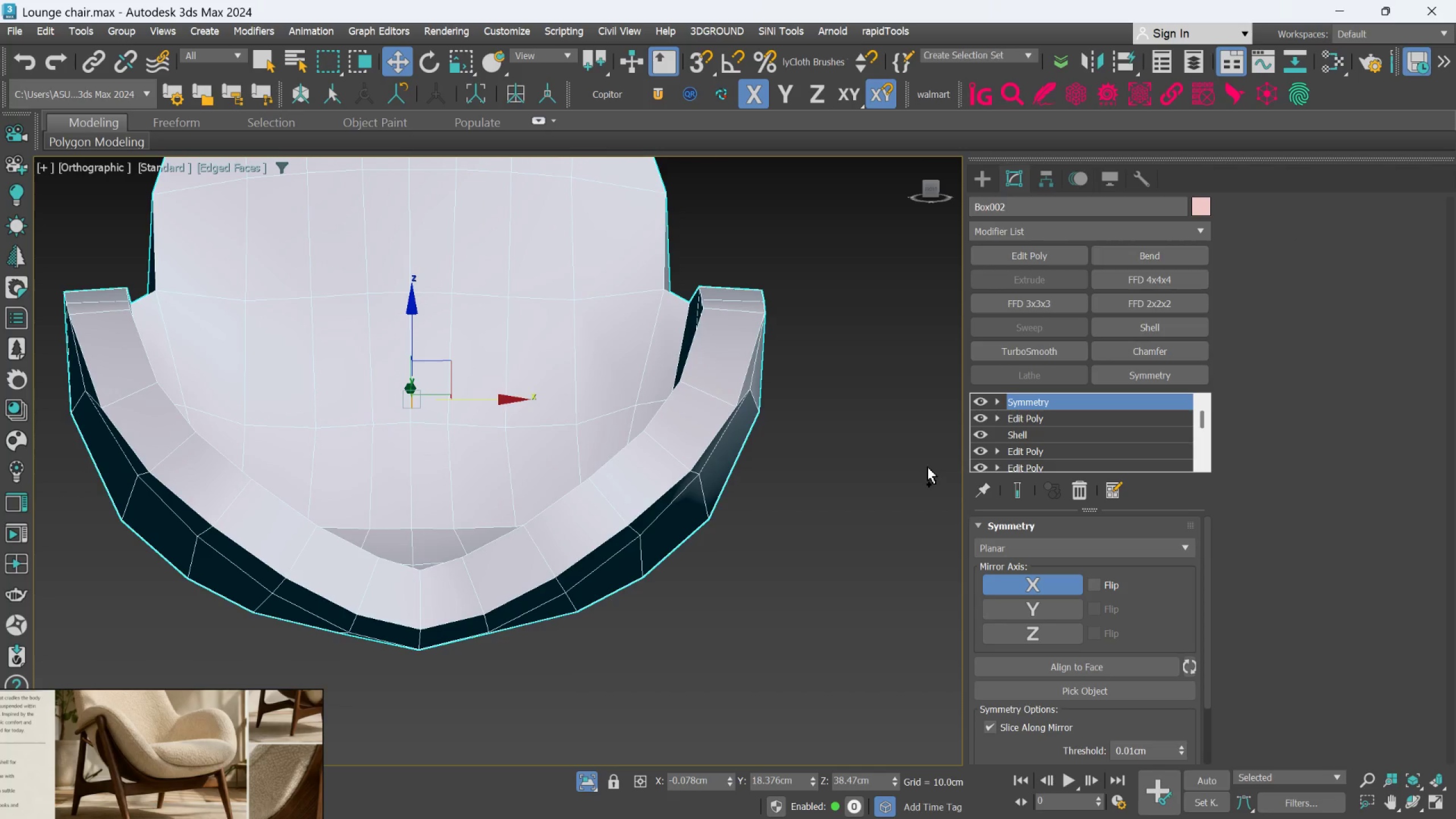 
key(Control+Y)
 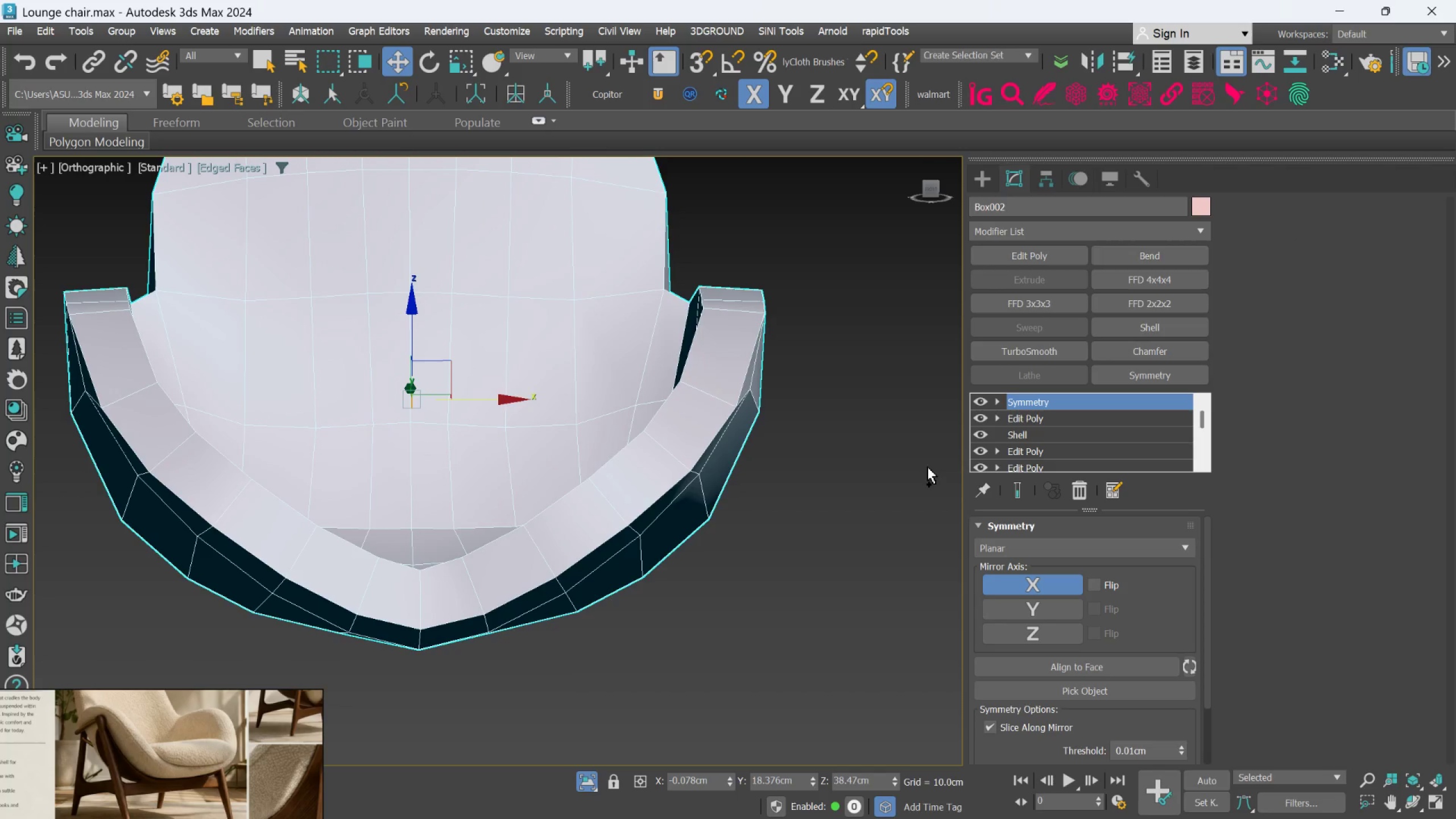 
key(Control+Y)
 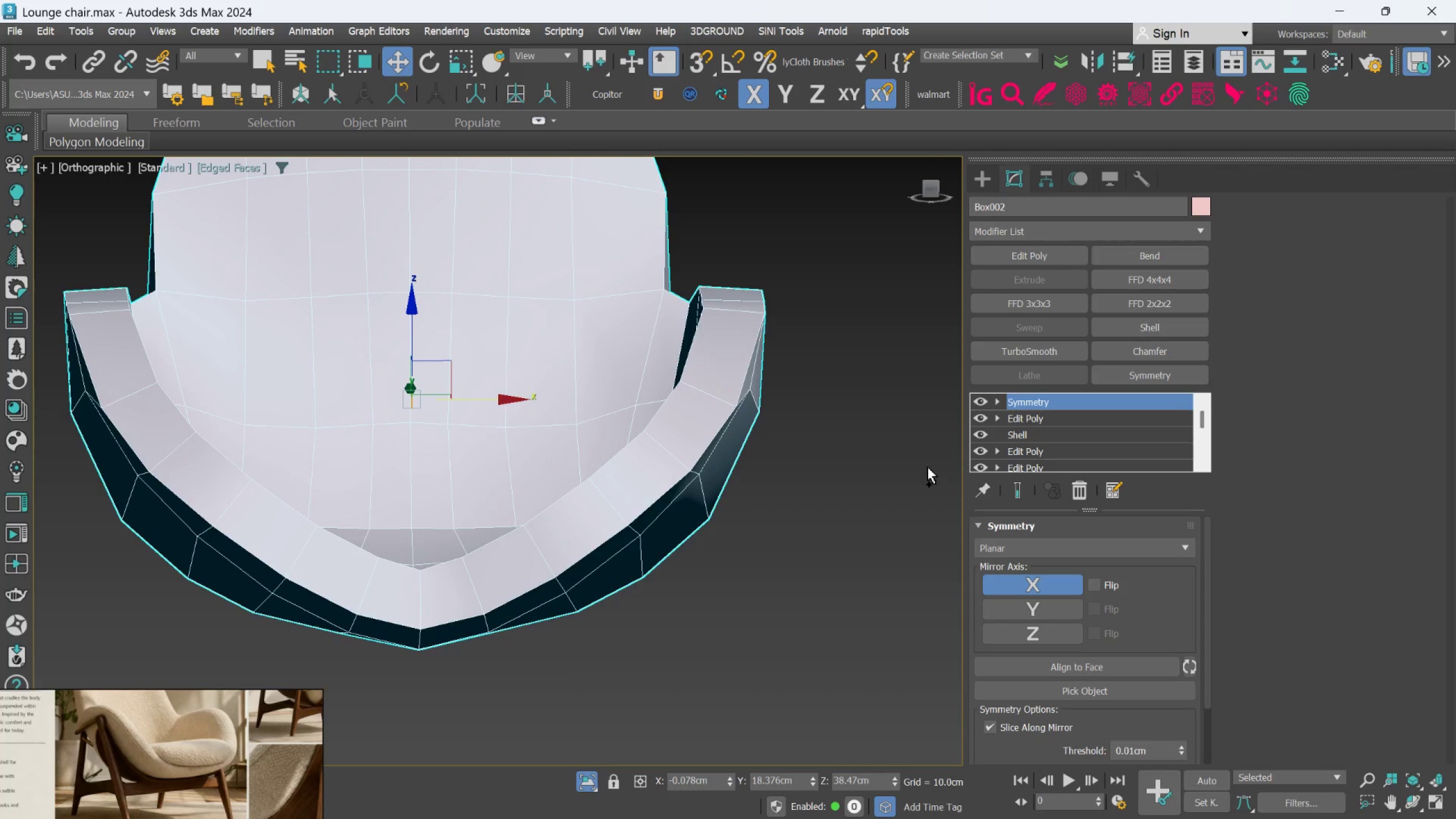 
key(Control+Y)
 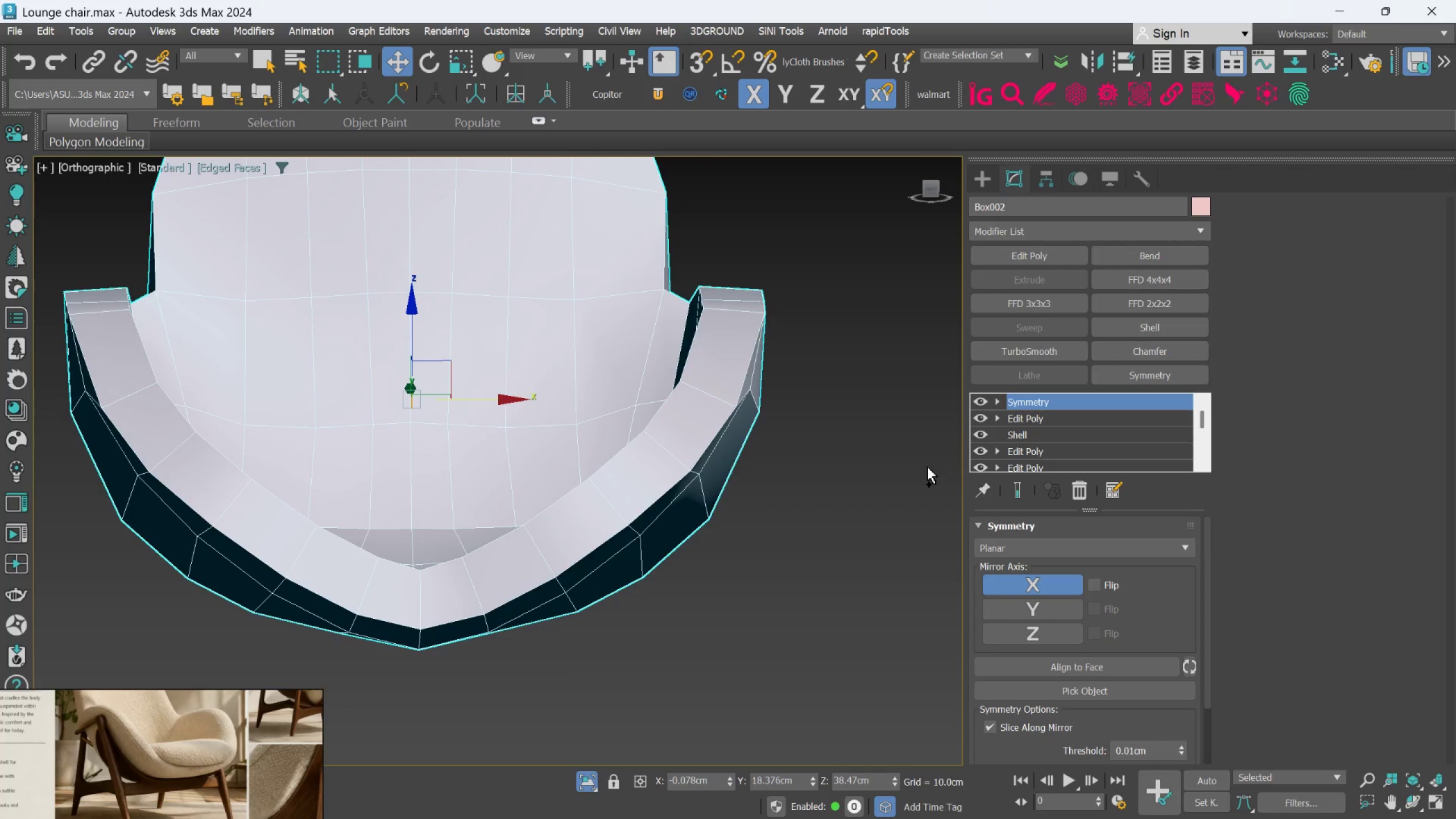 
key(Control+Y)
 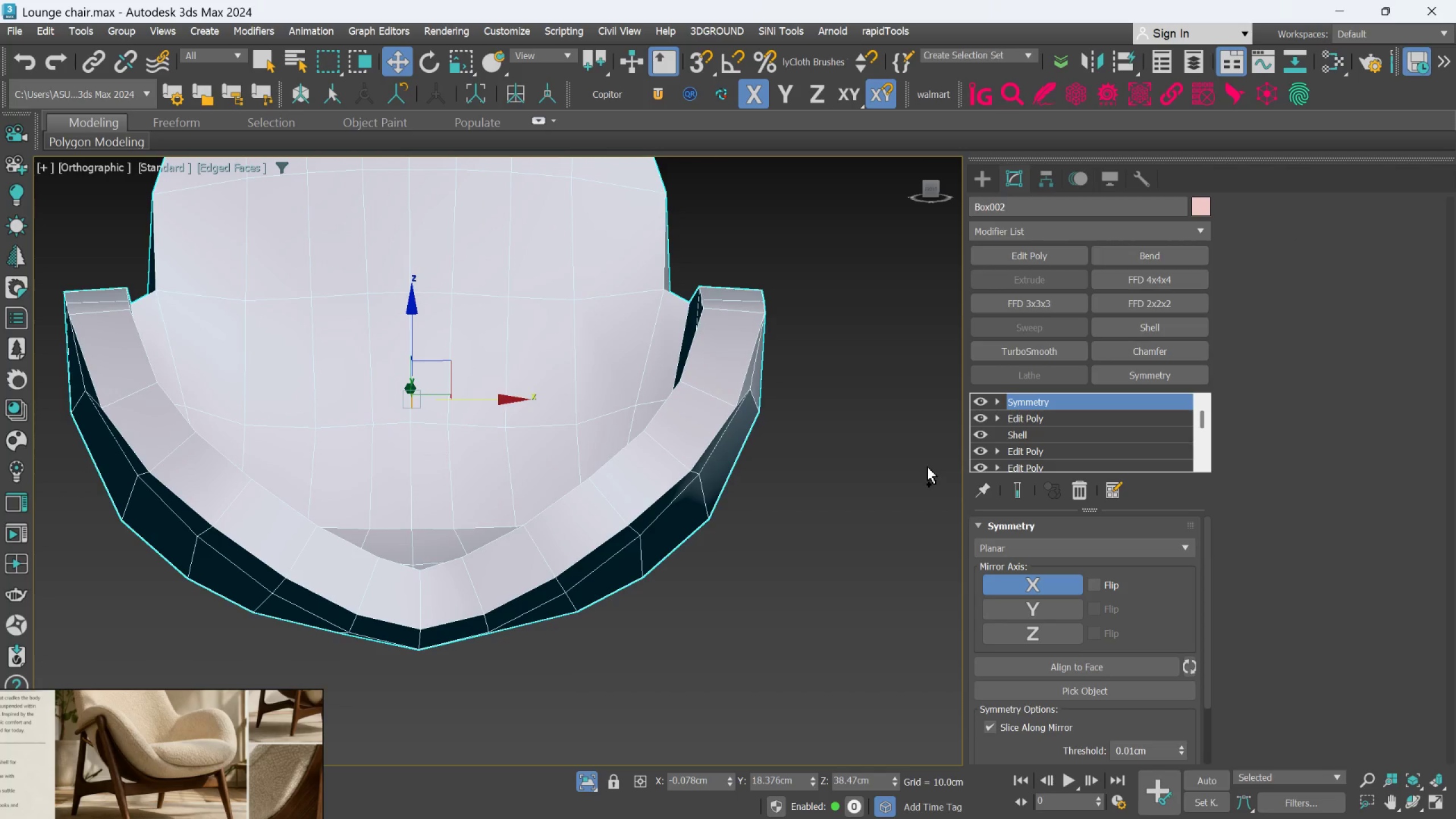 
key(Control+Z)
 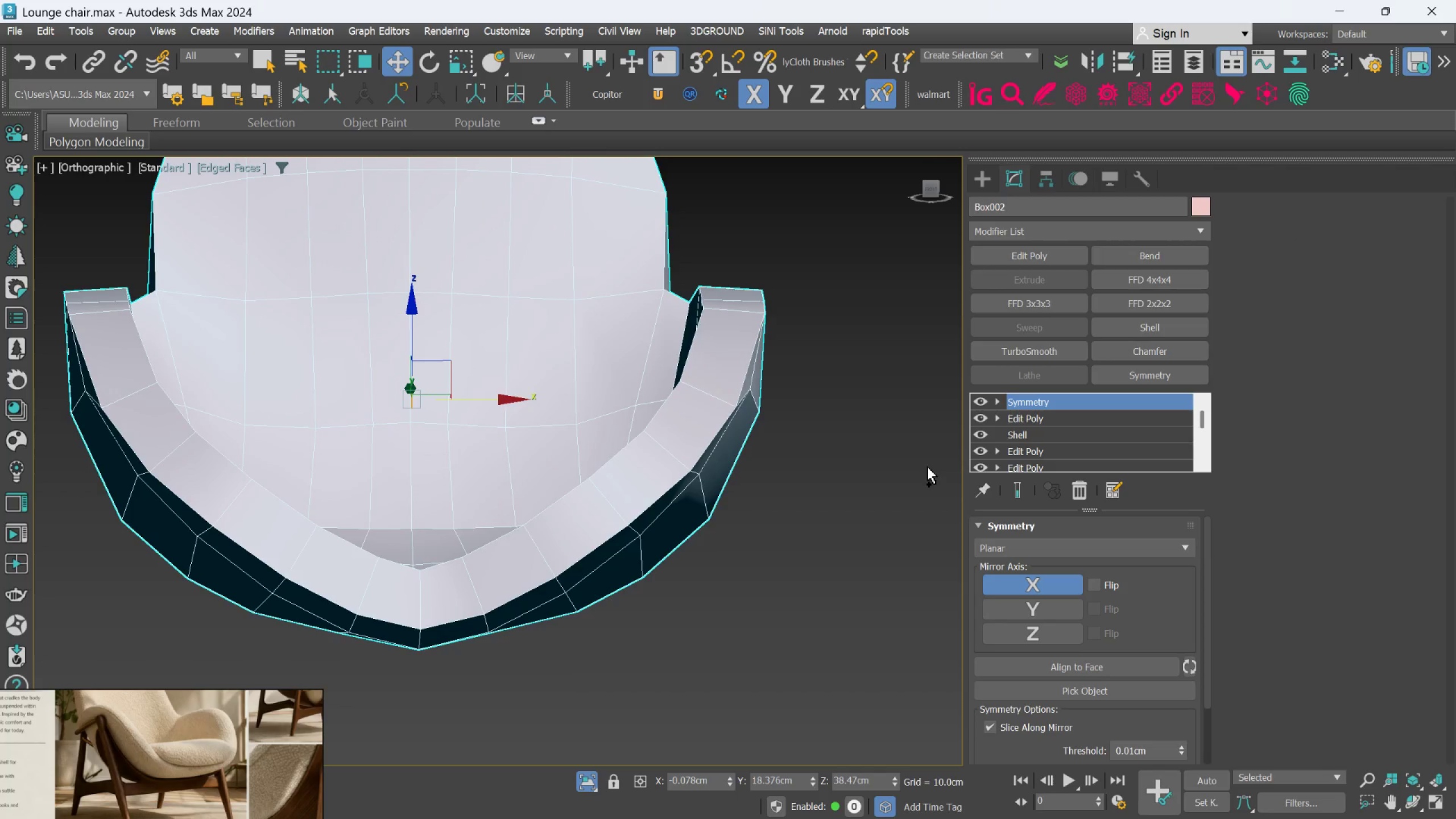 
key(Control+Z)
 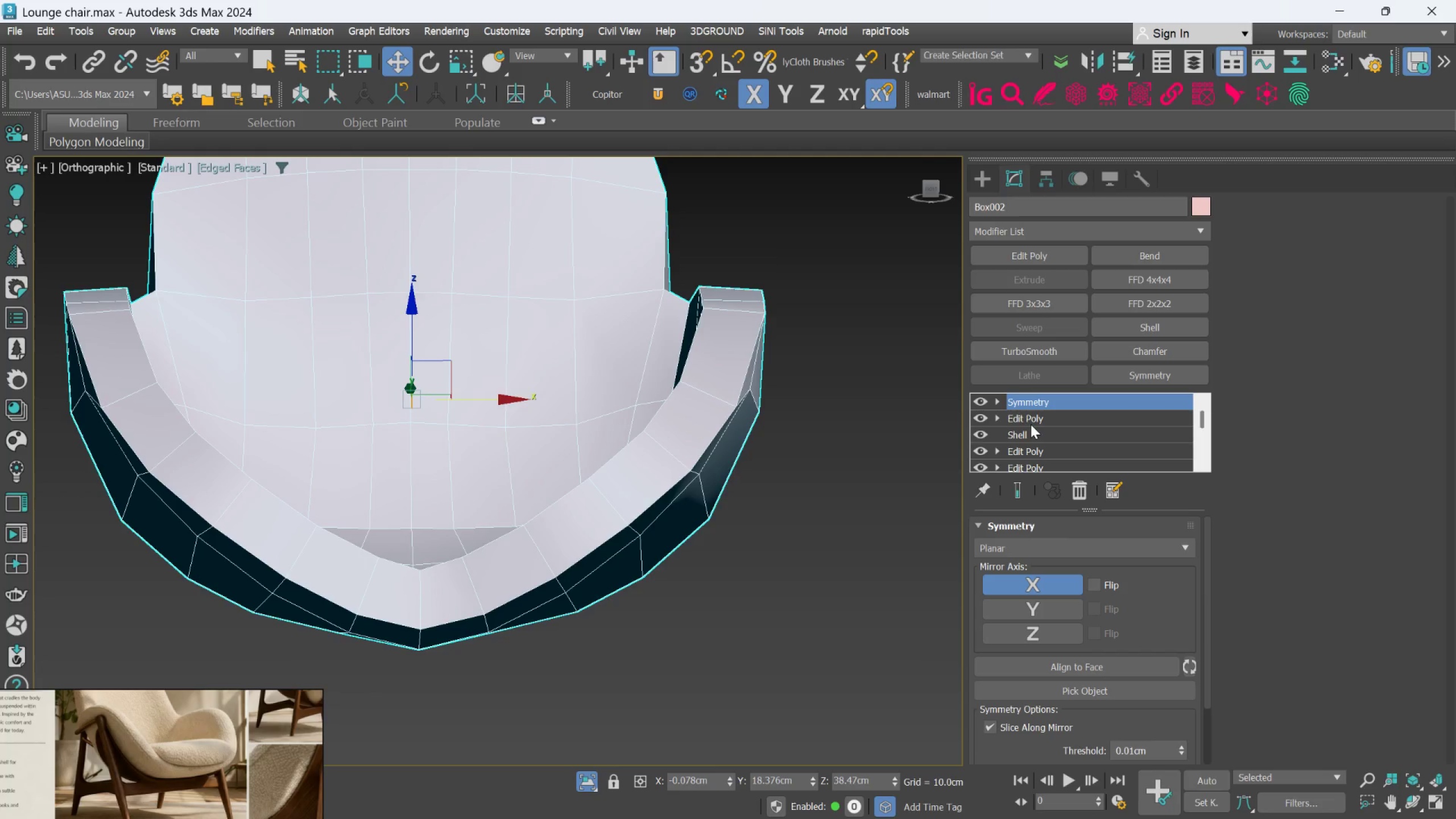 
left_click([1031, 416])
 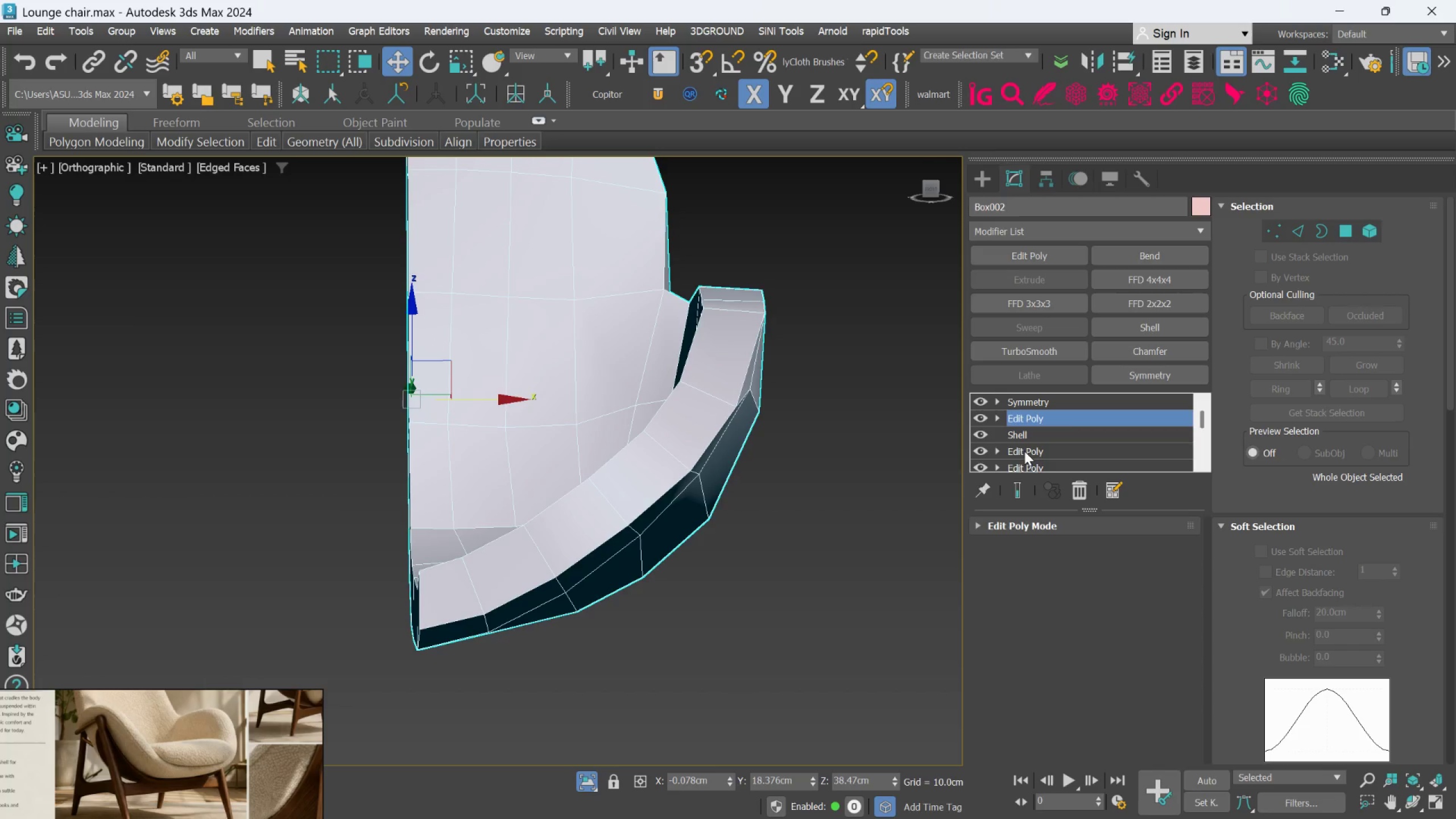 
left_click([1066, 485])
 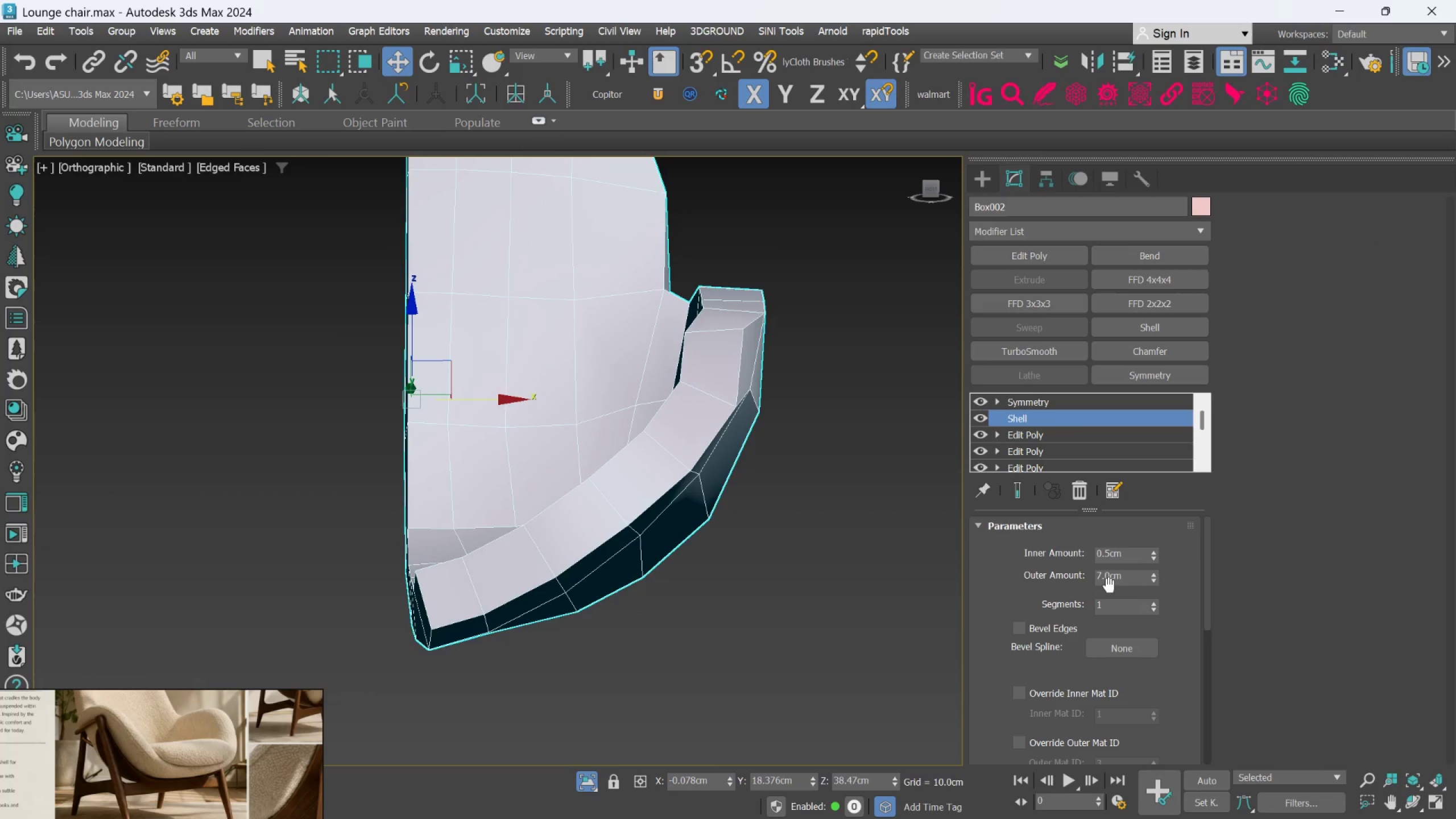 
double_click([1098, 578])
 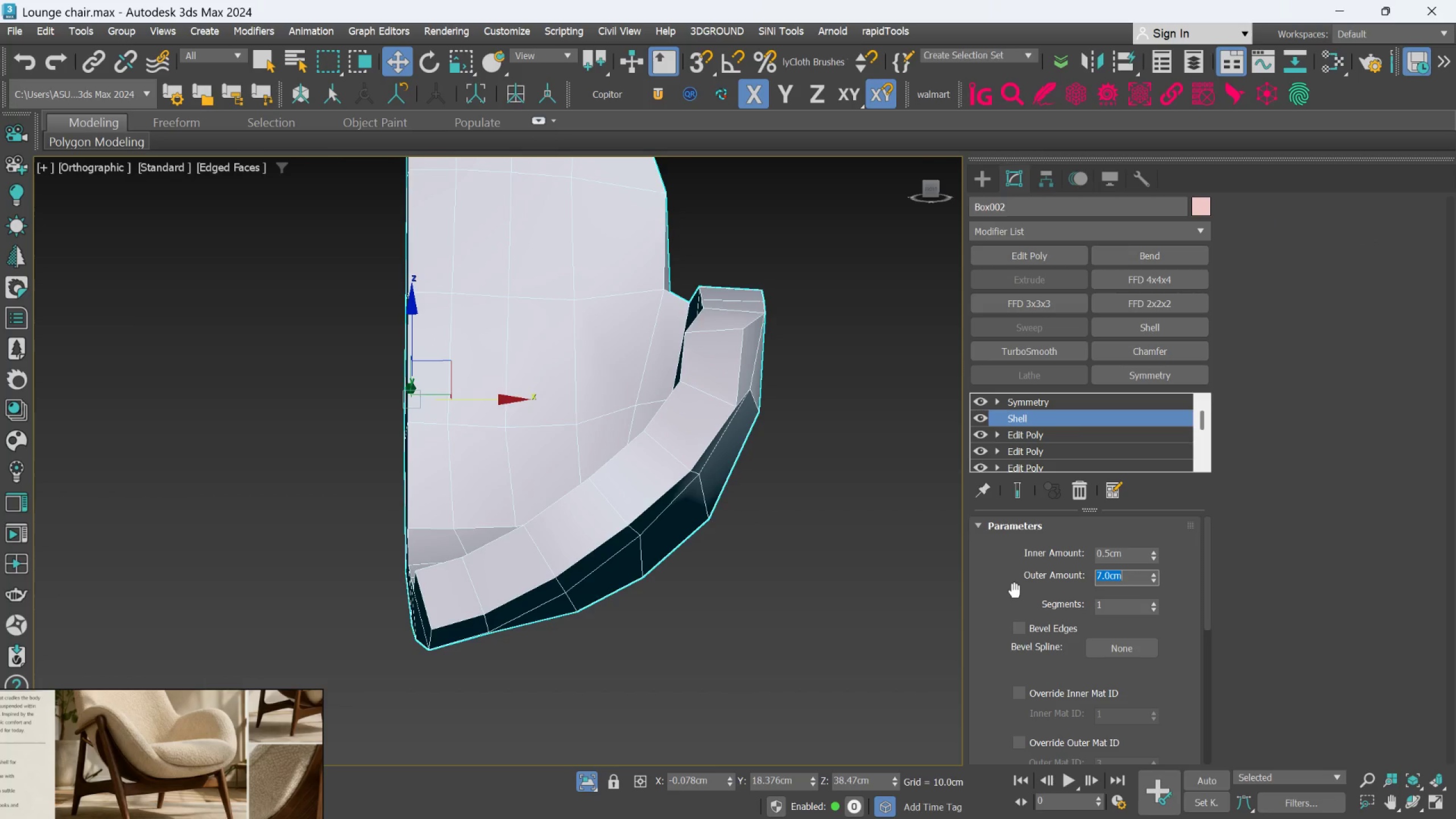 
key(4)
 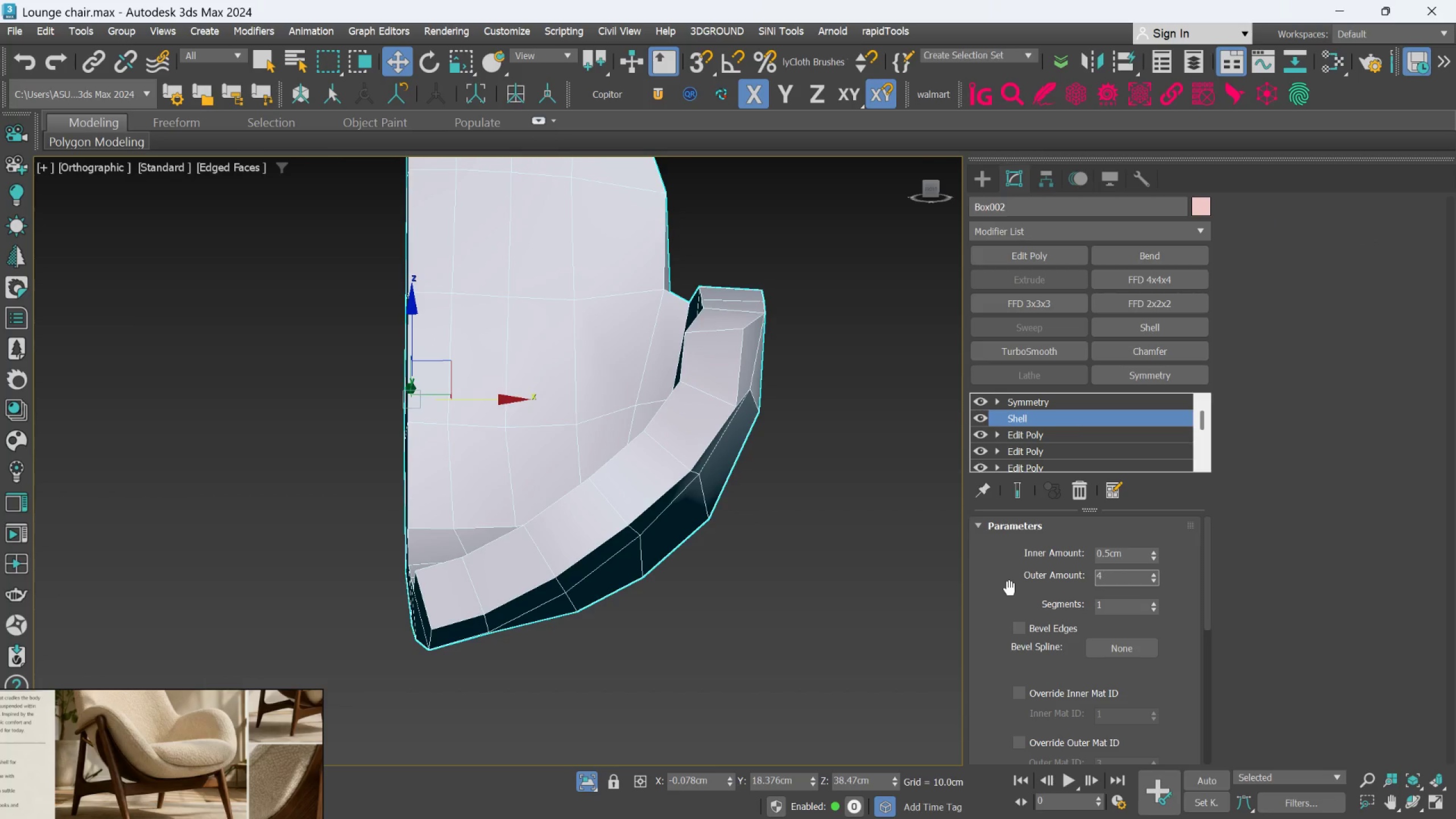 
key(Enter)
 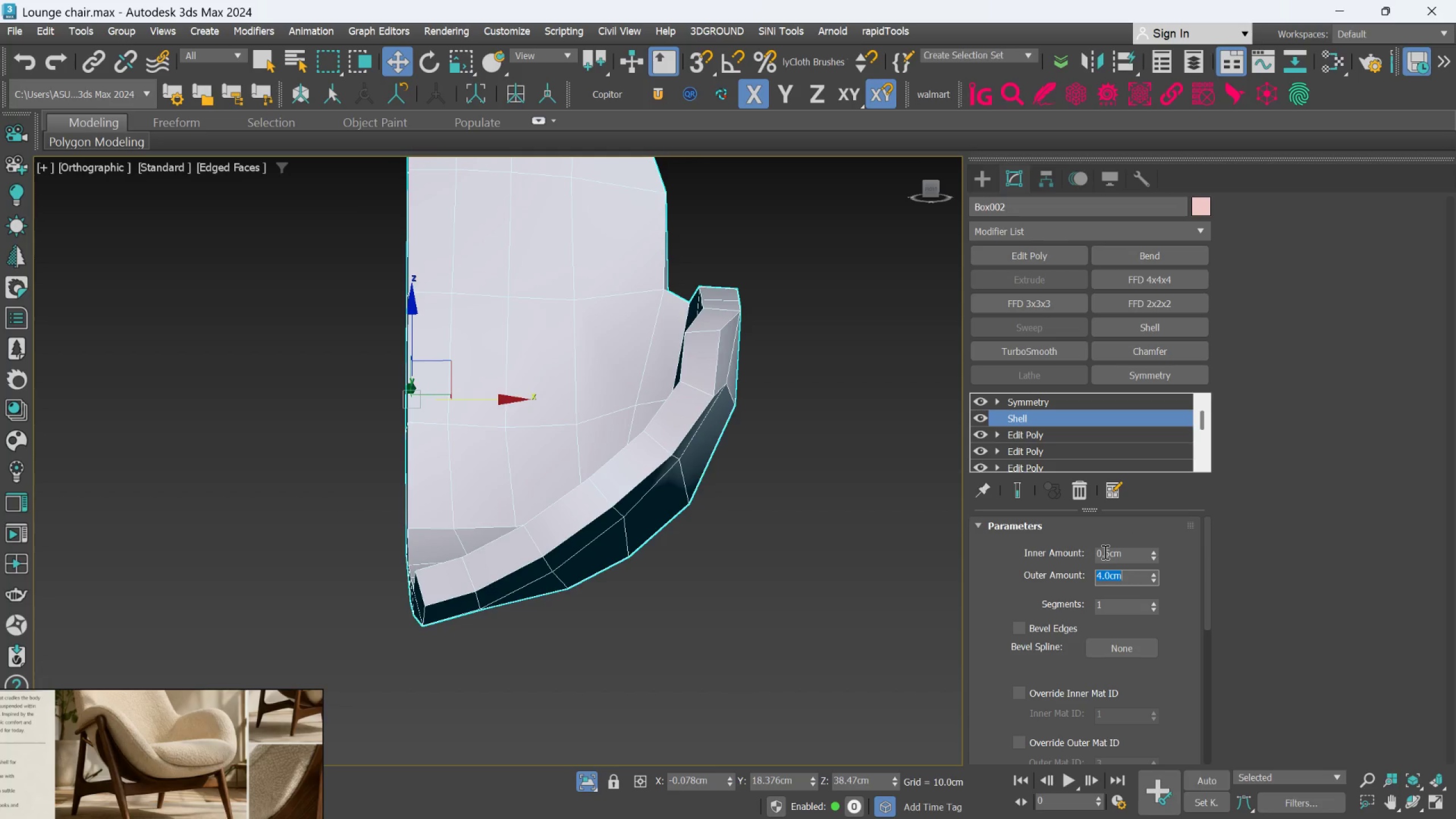 
double_click([1104, 552])
 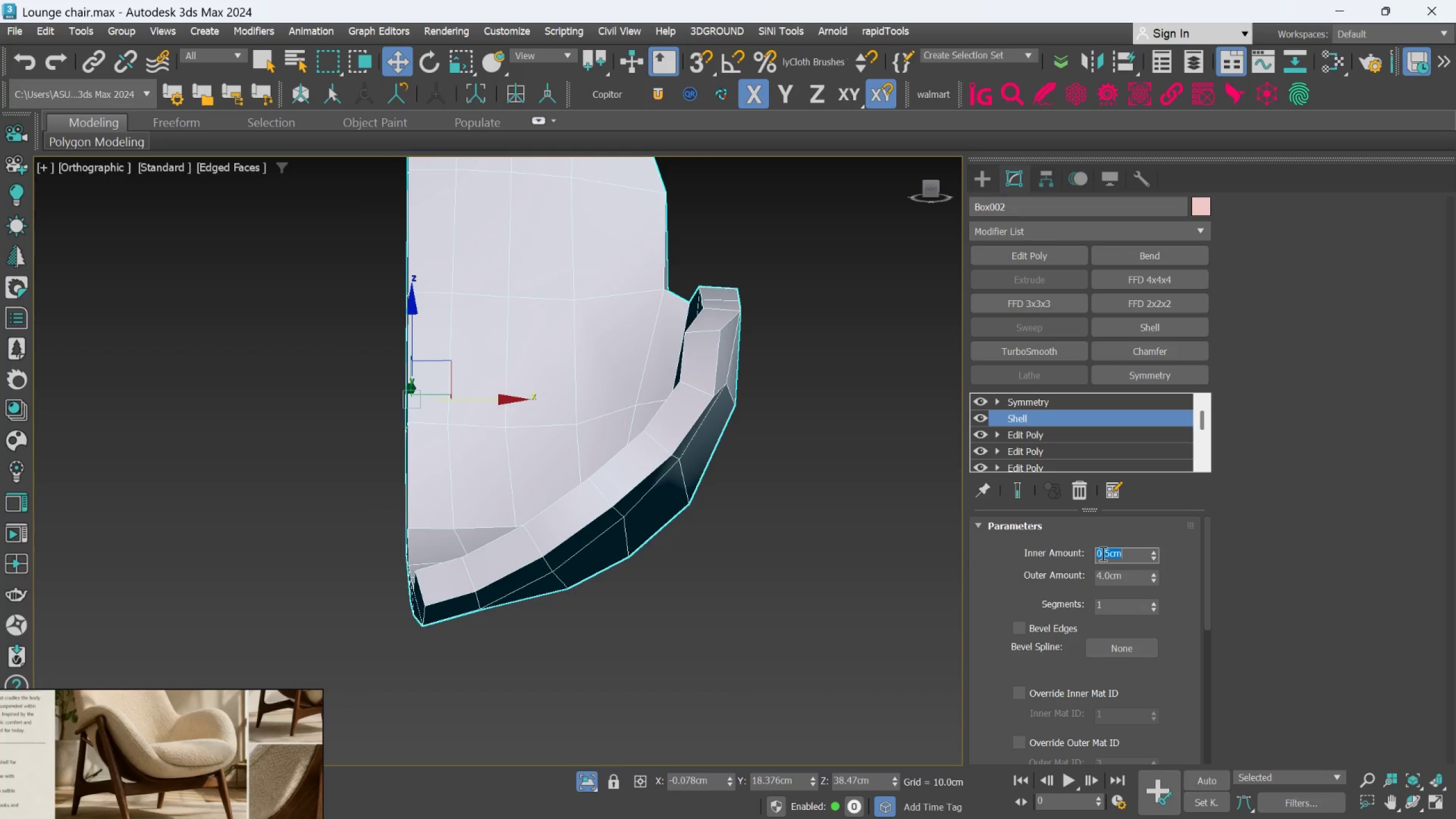 
left_click([1100, 554])
 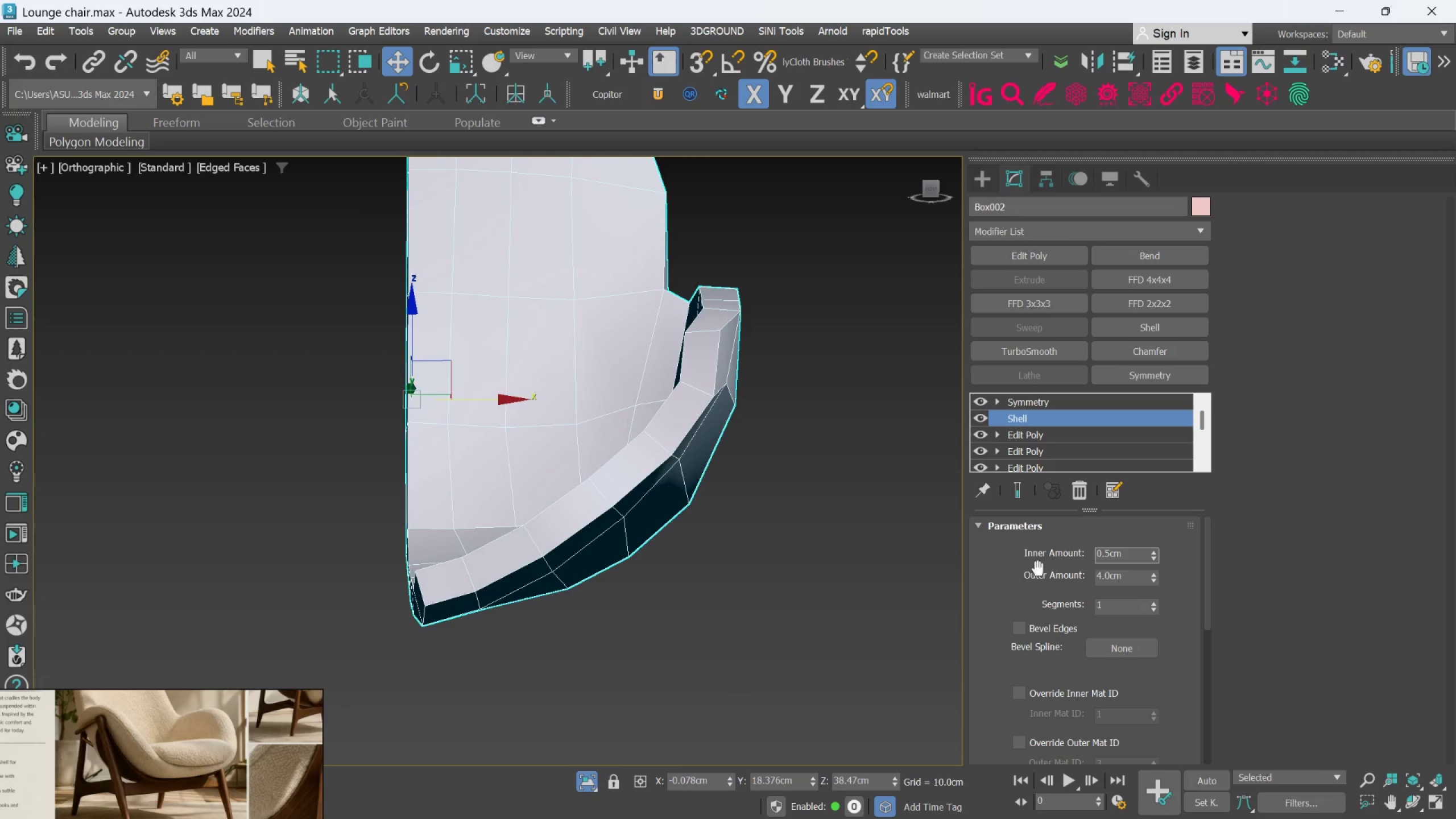 
key(Backspace)
 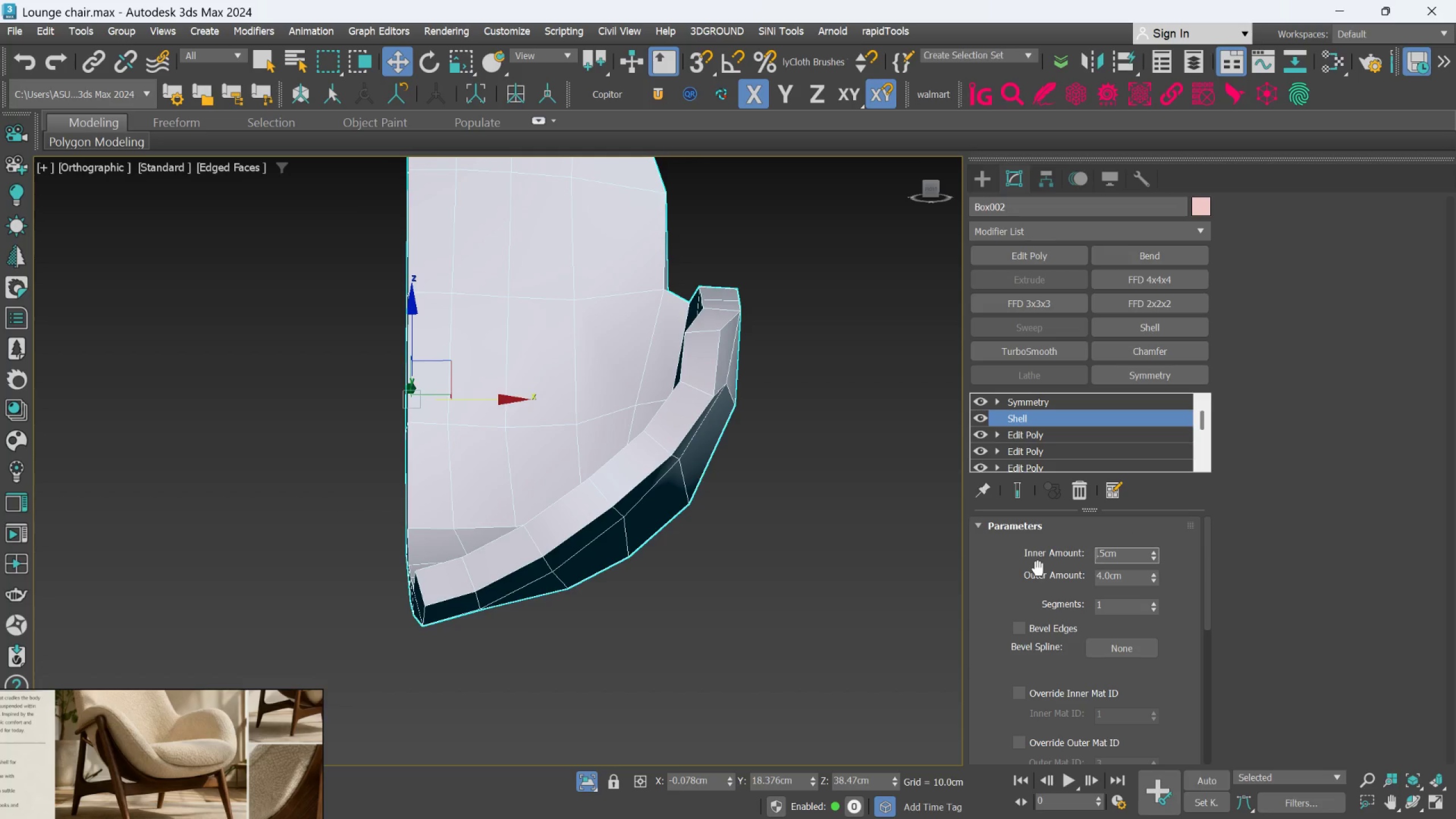 
key(3)
 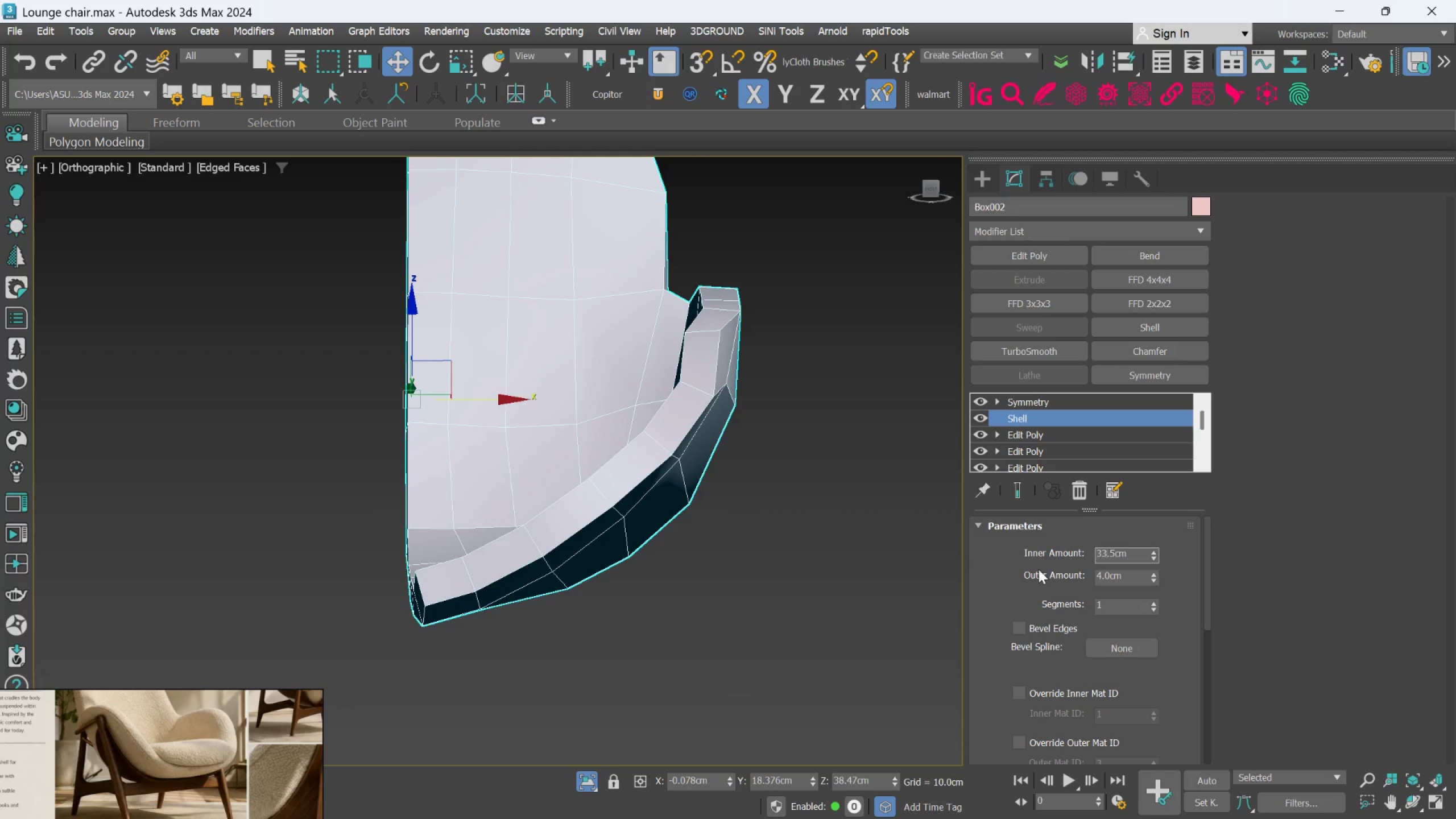 
key(Enter)
 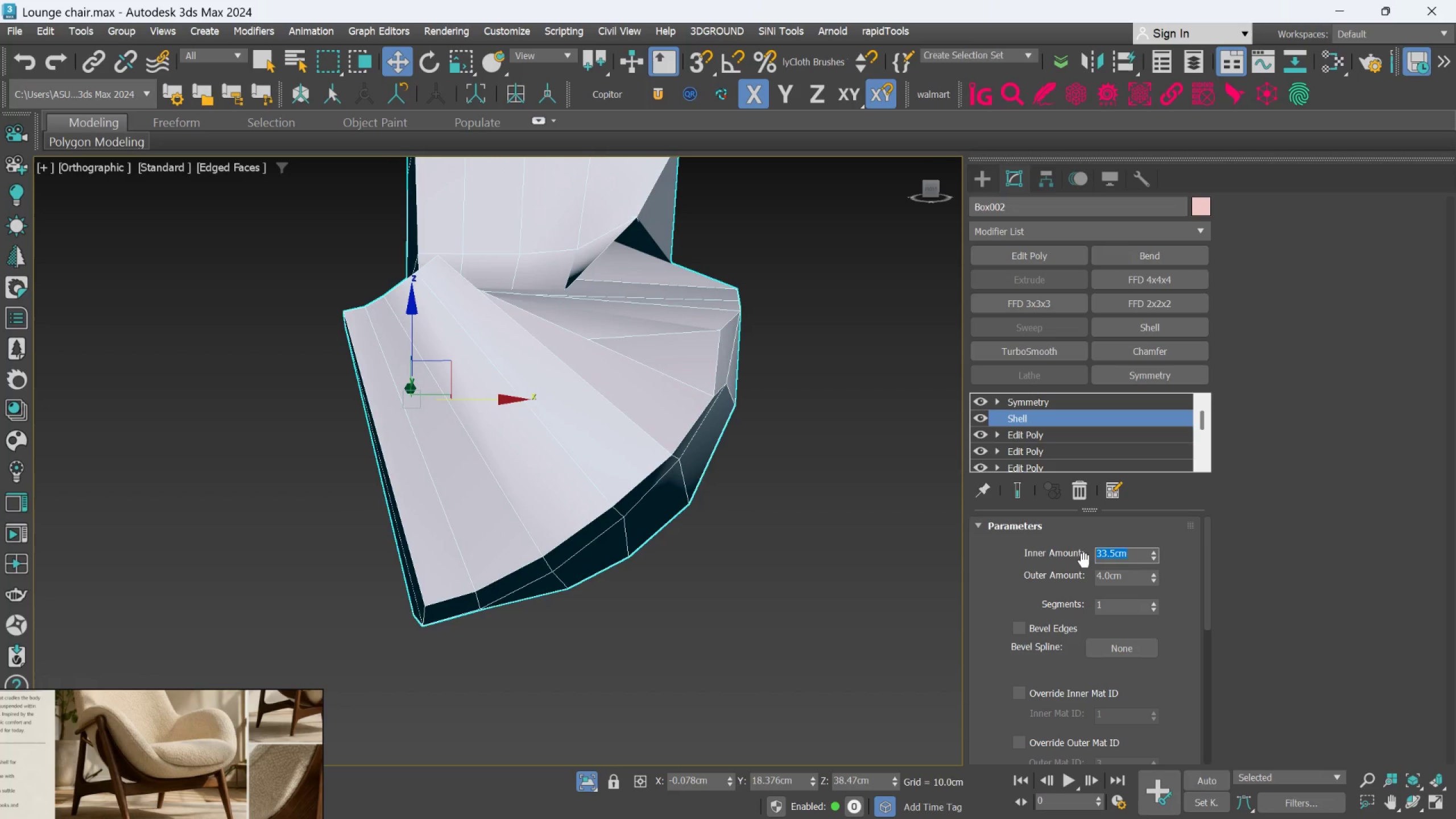 
left_click([1102, 553])
 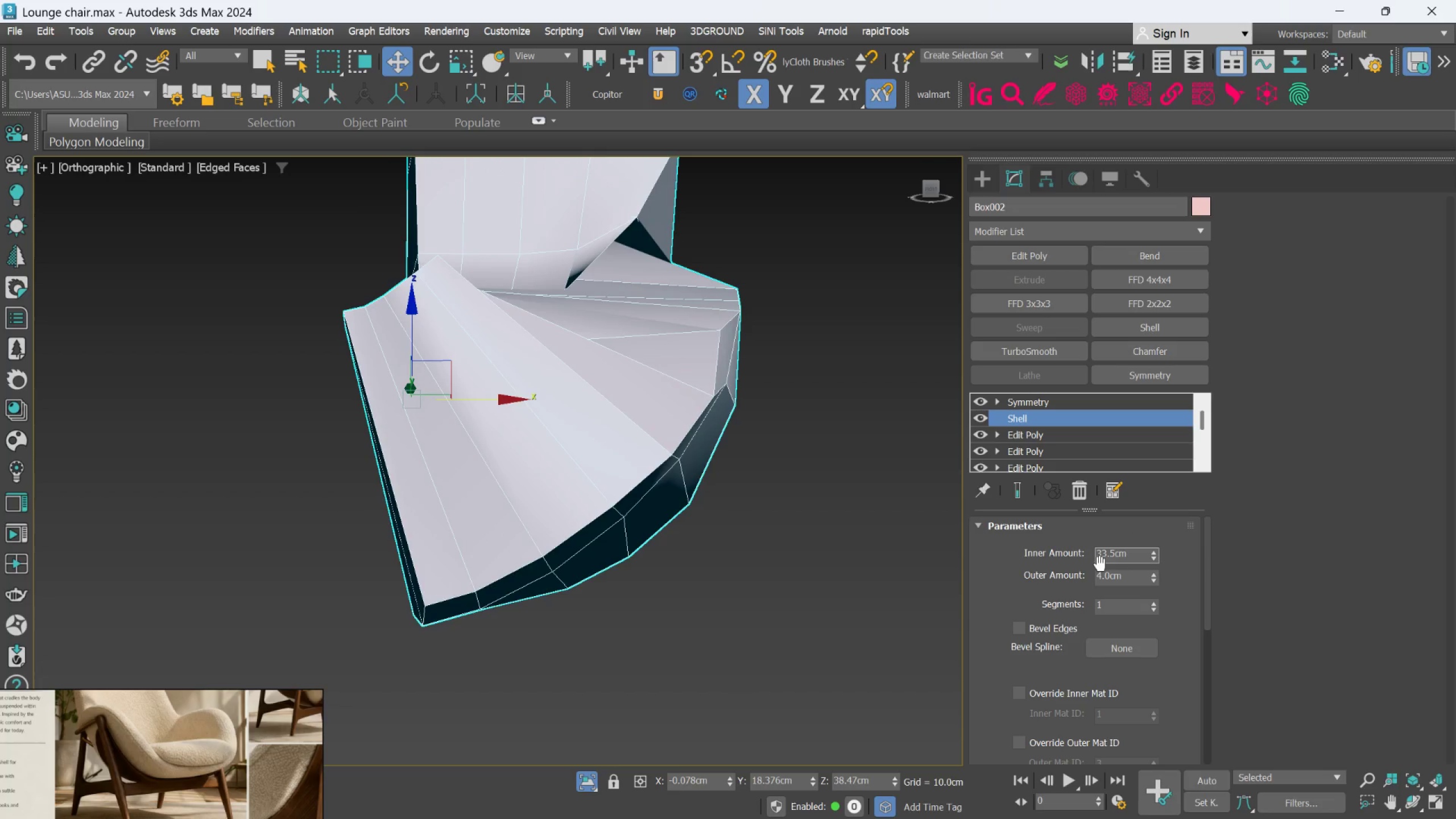 
key(Backspace)
 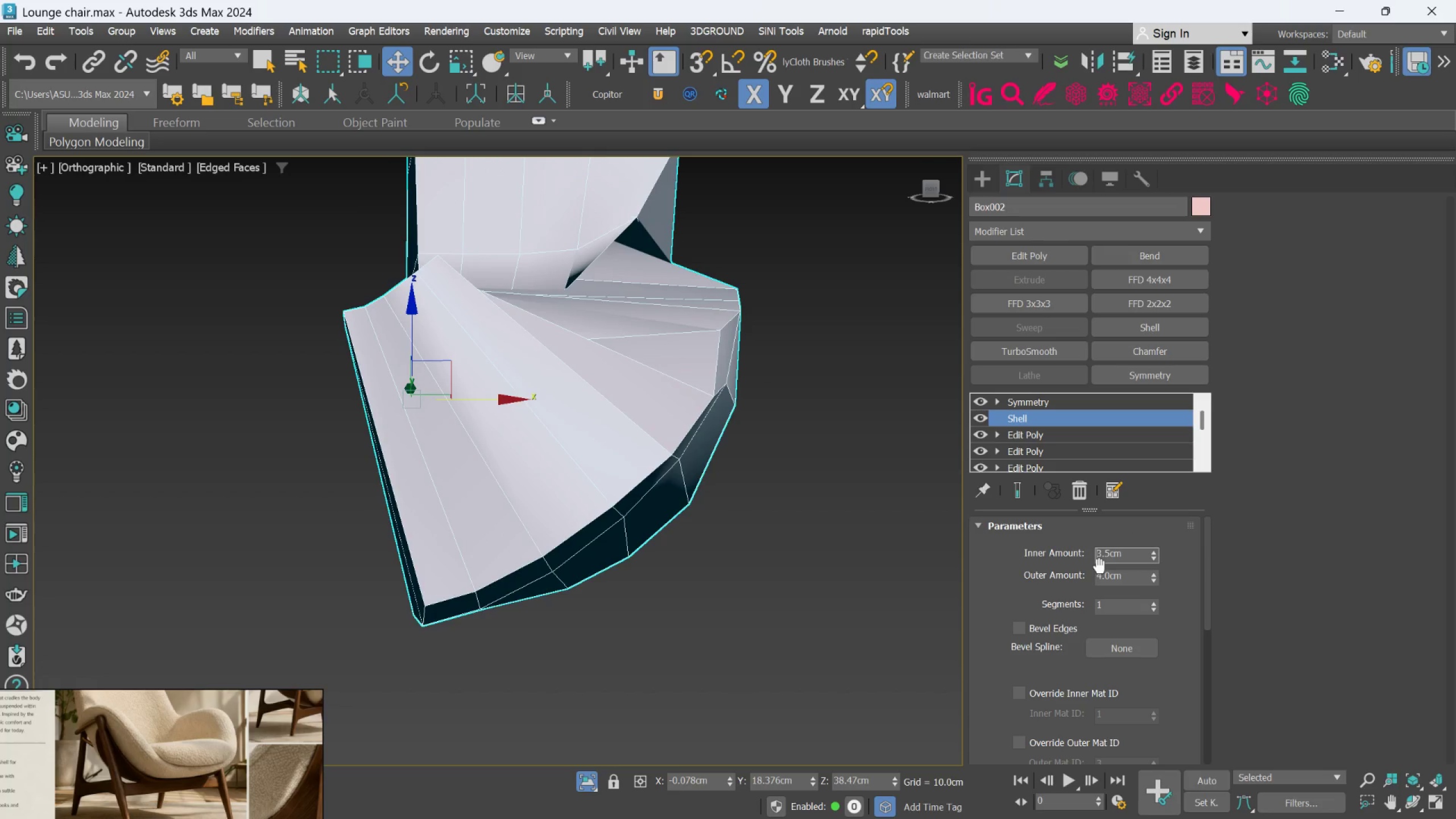 
key(Enter)
 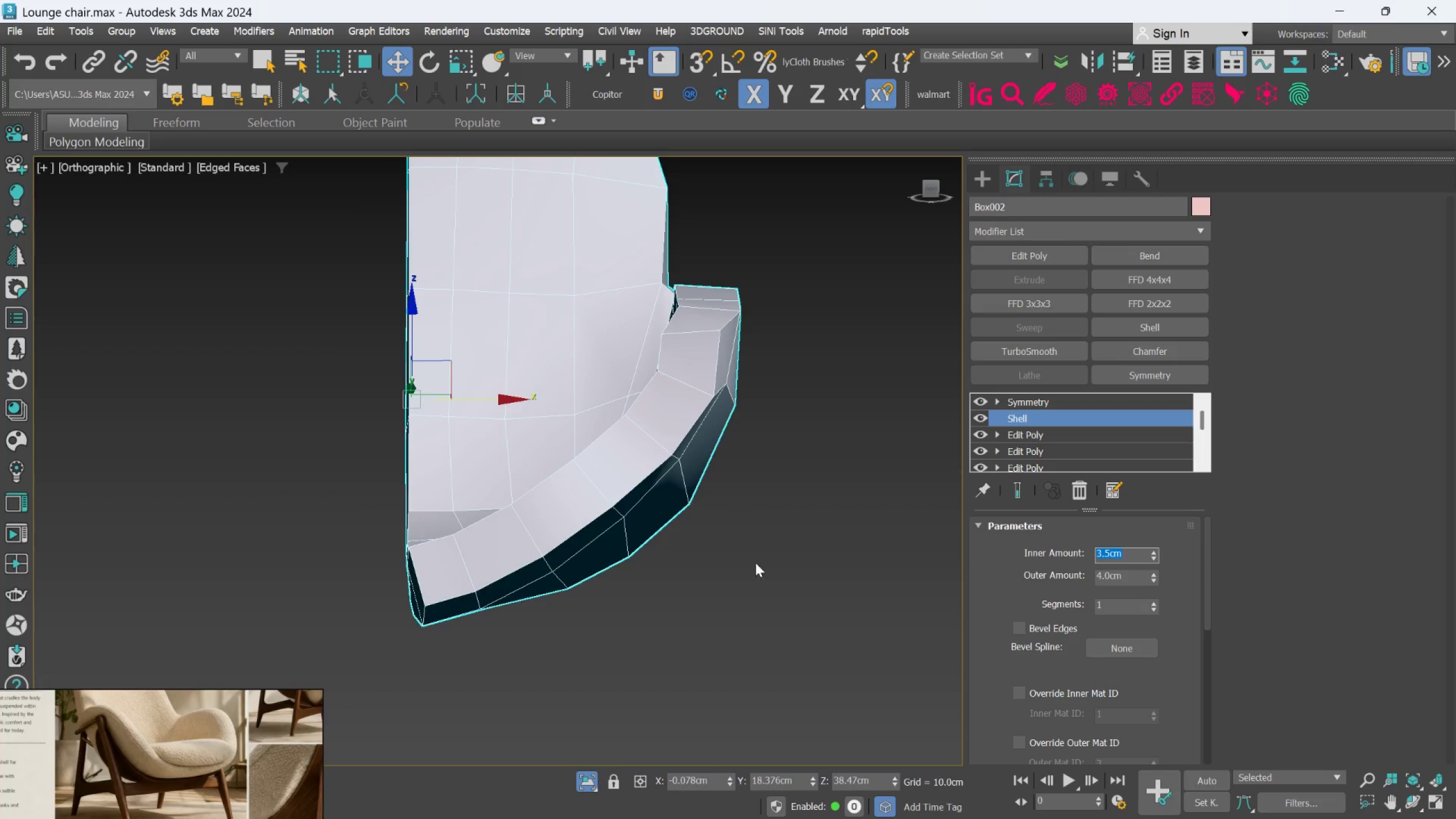 
scroll: coordinate [706, 538], scroll_direction: down, amount: 1.0
 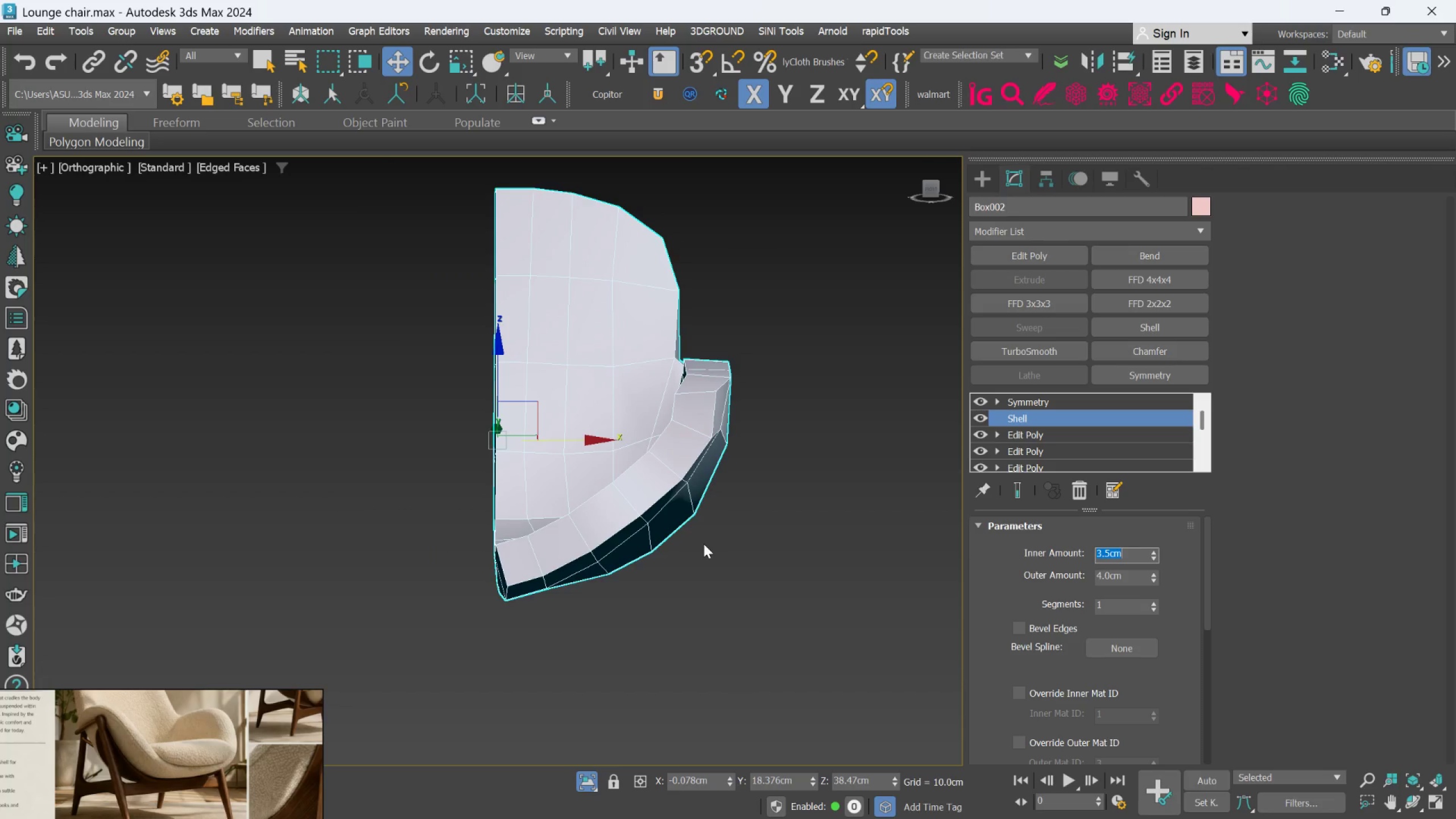 
hold_key(key=AltLeft, duration=0.39)
 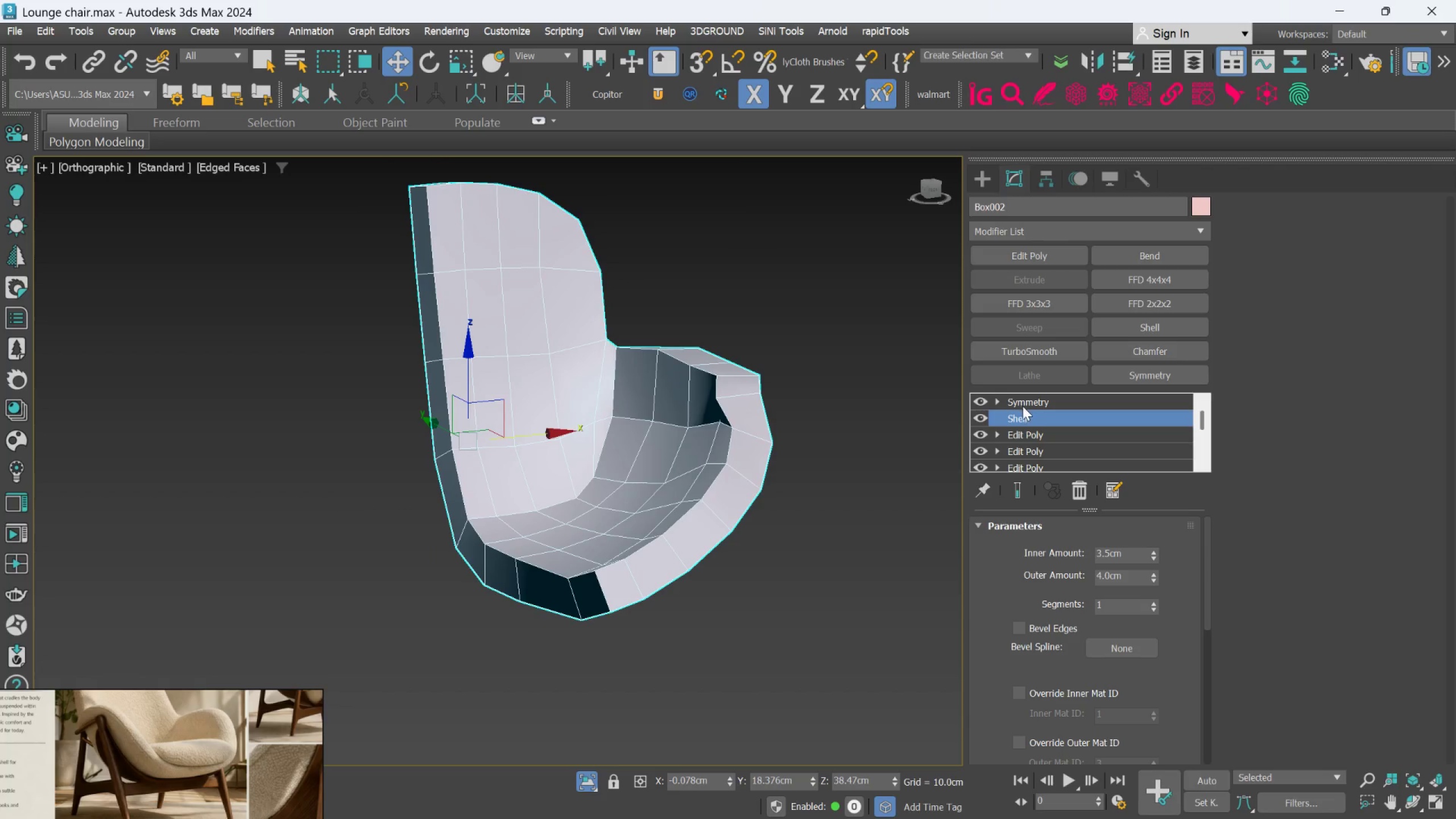 
left_click([1016, 485])
 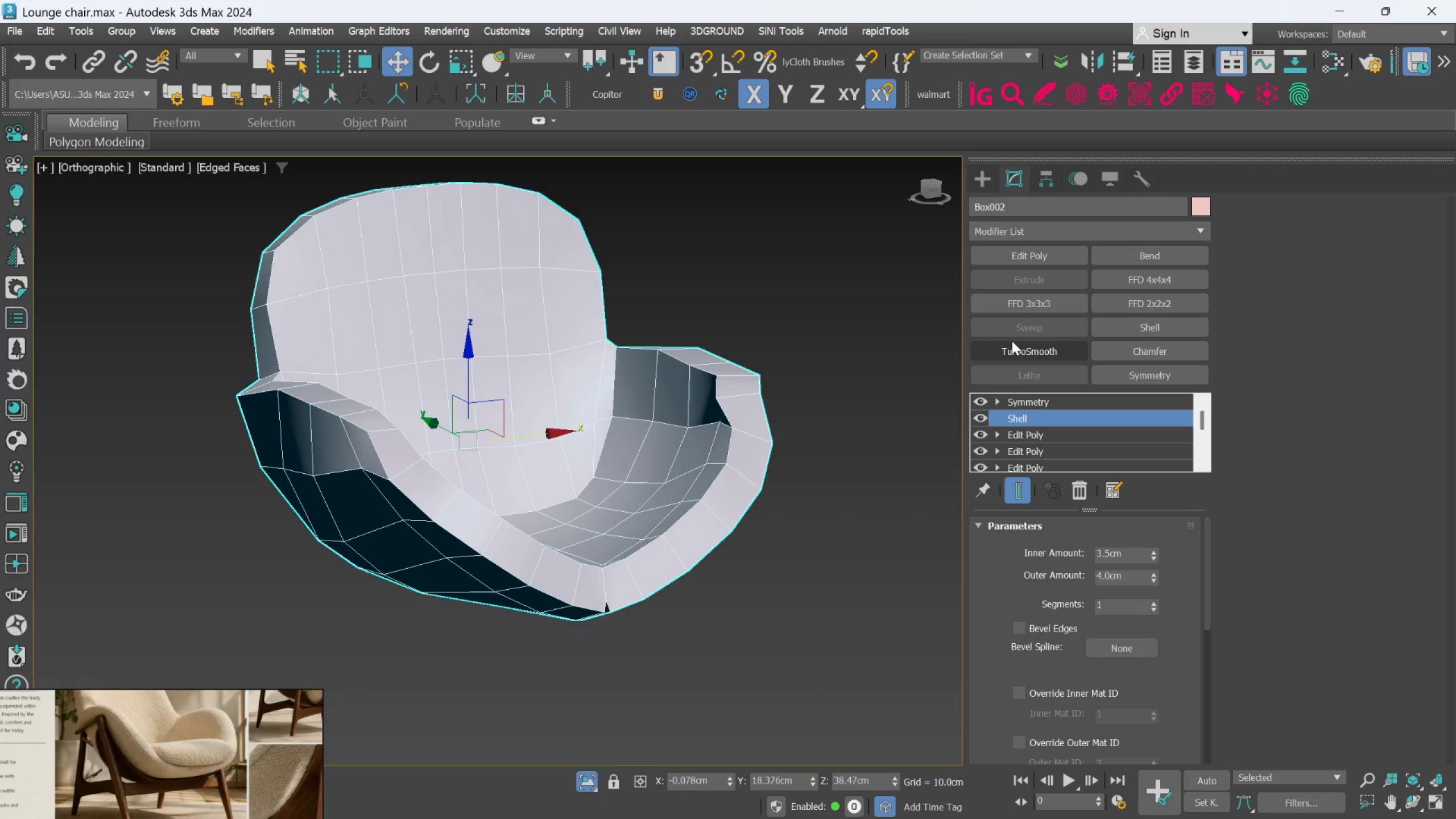 
left_click([1012, 343])
 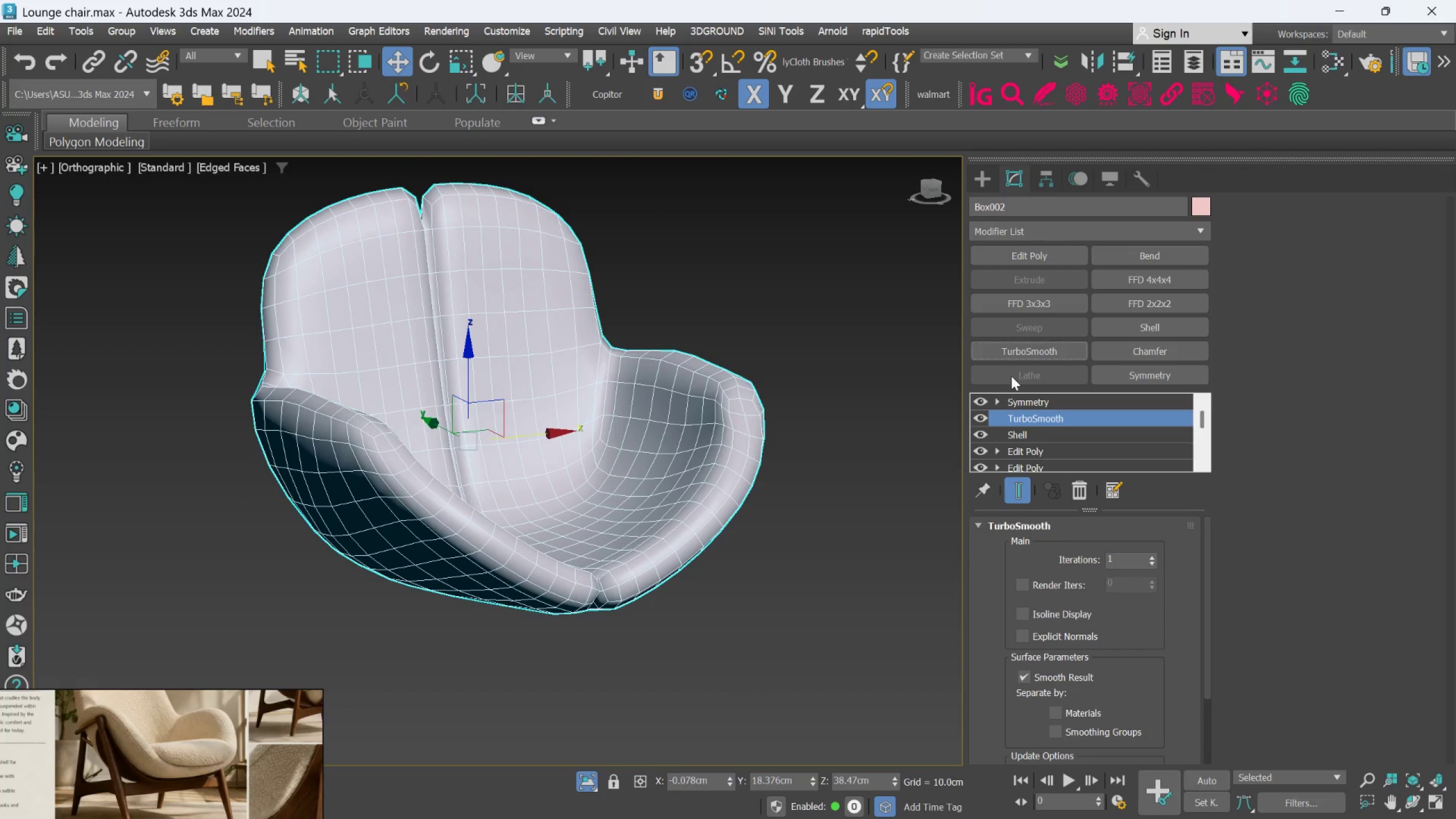 
key(Control+Z)
 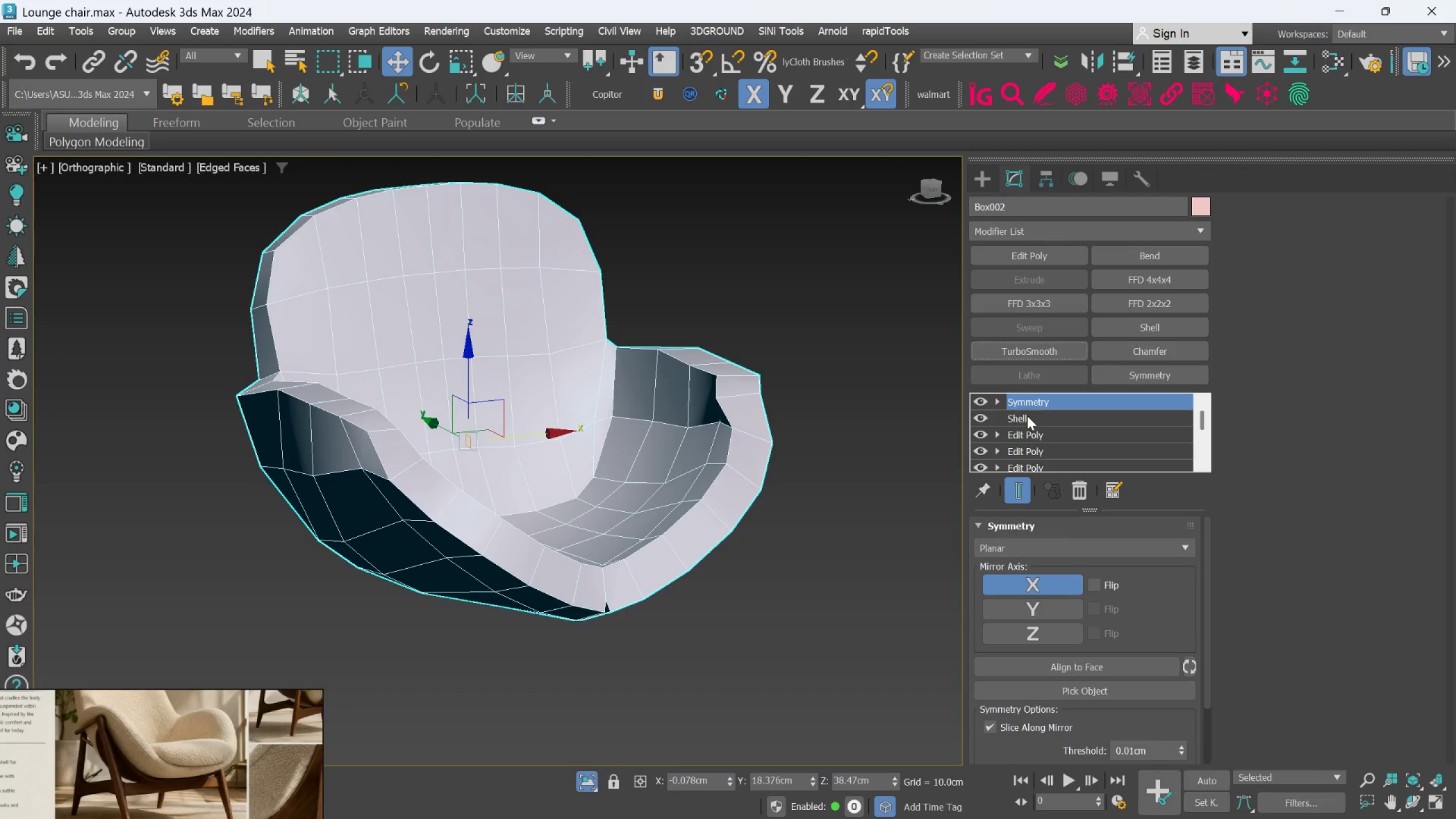 
left_click([1028, 405])
 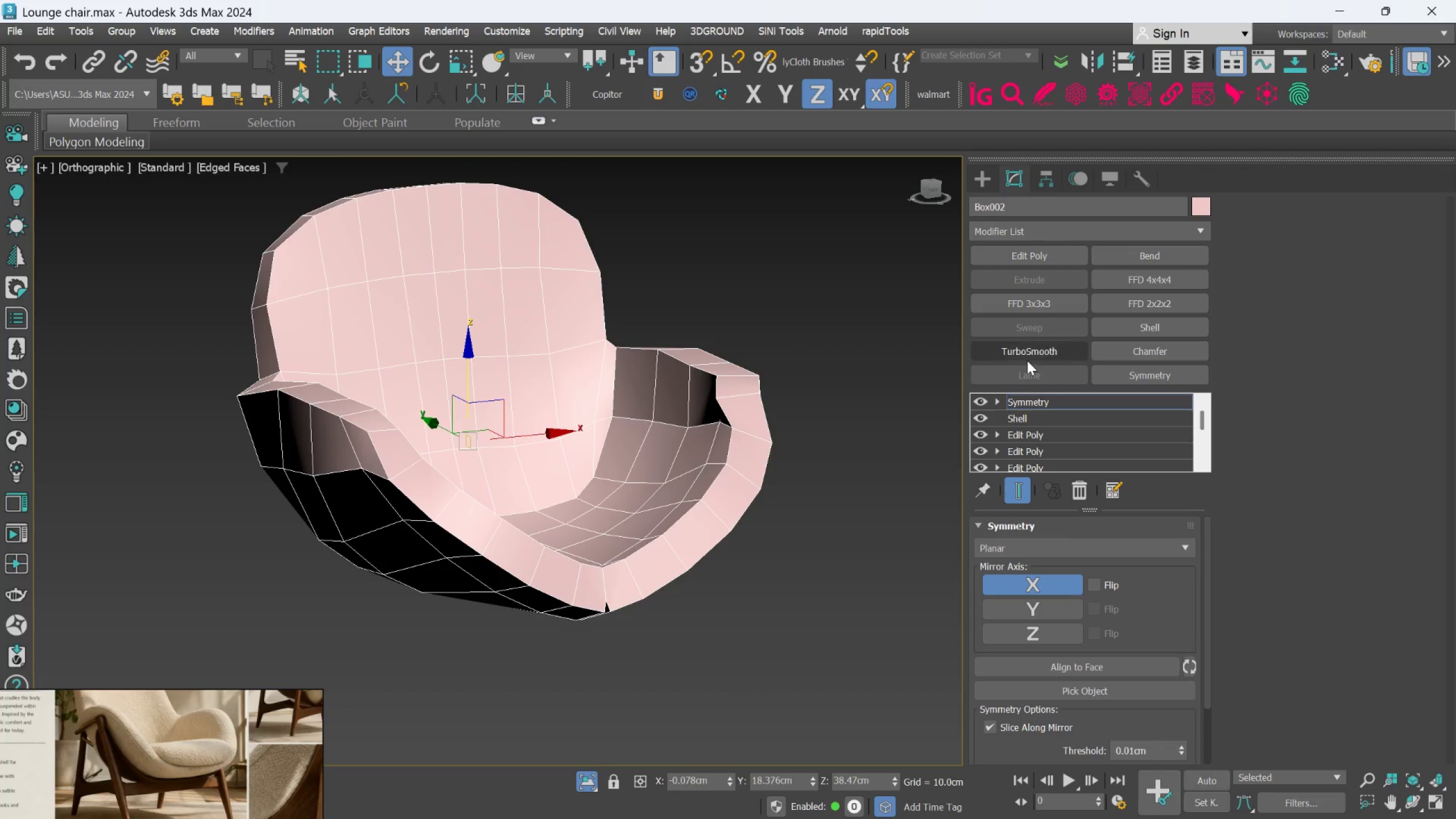 
left_click([1028, 358])
 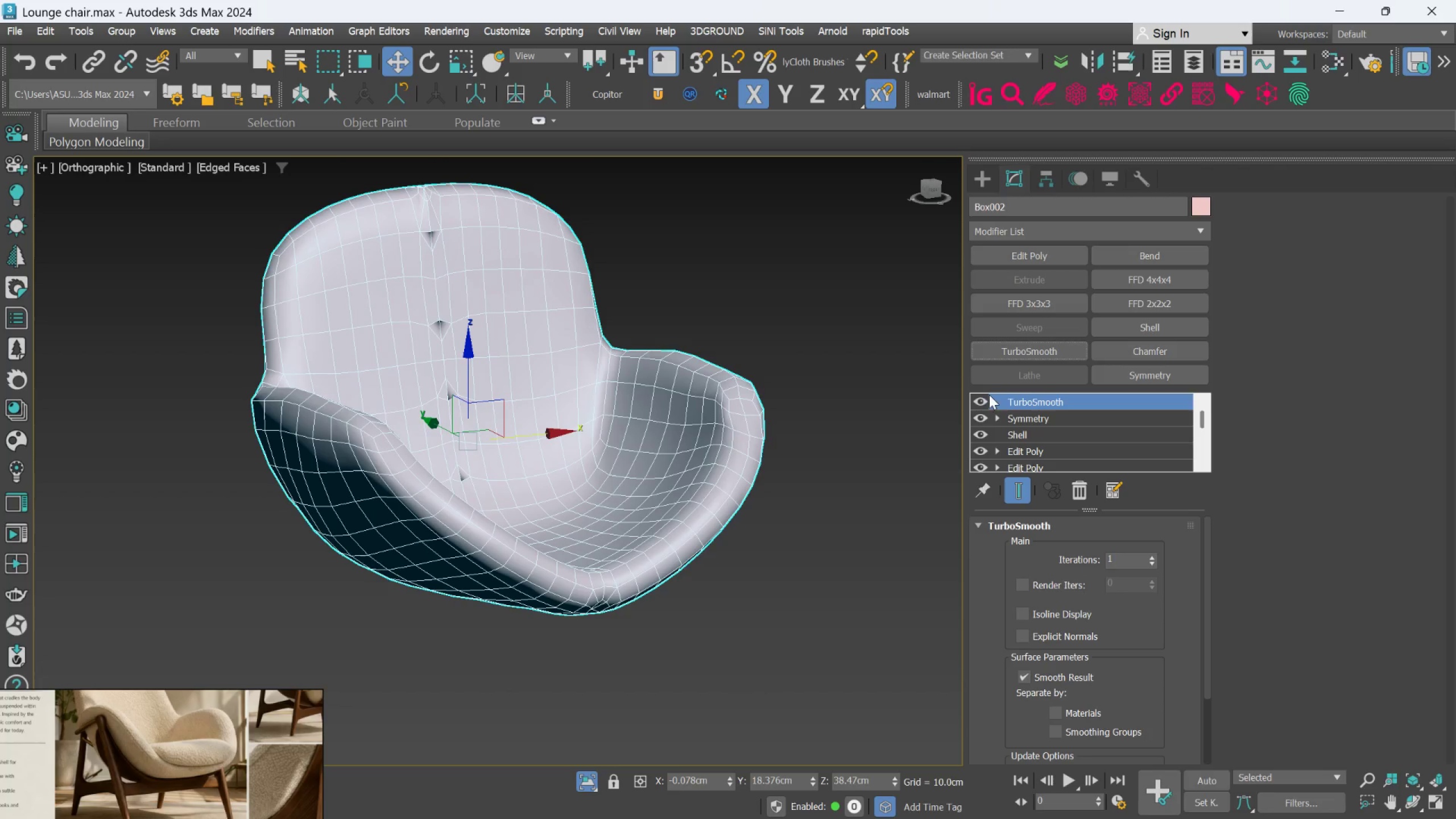 
hold_key(key=AltLeft, duration=0.61)
 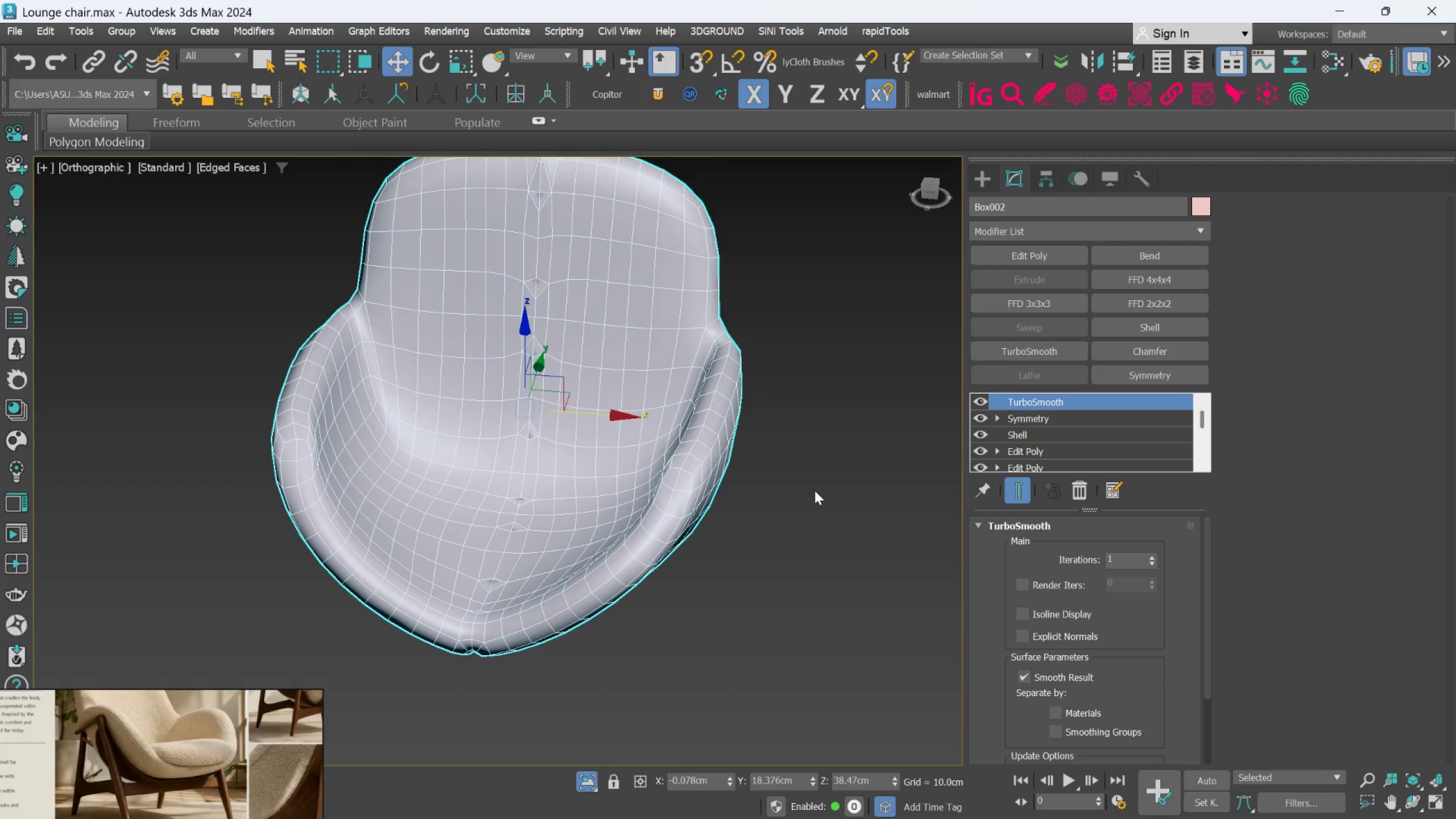 
key(F)
 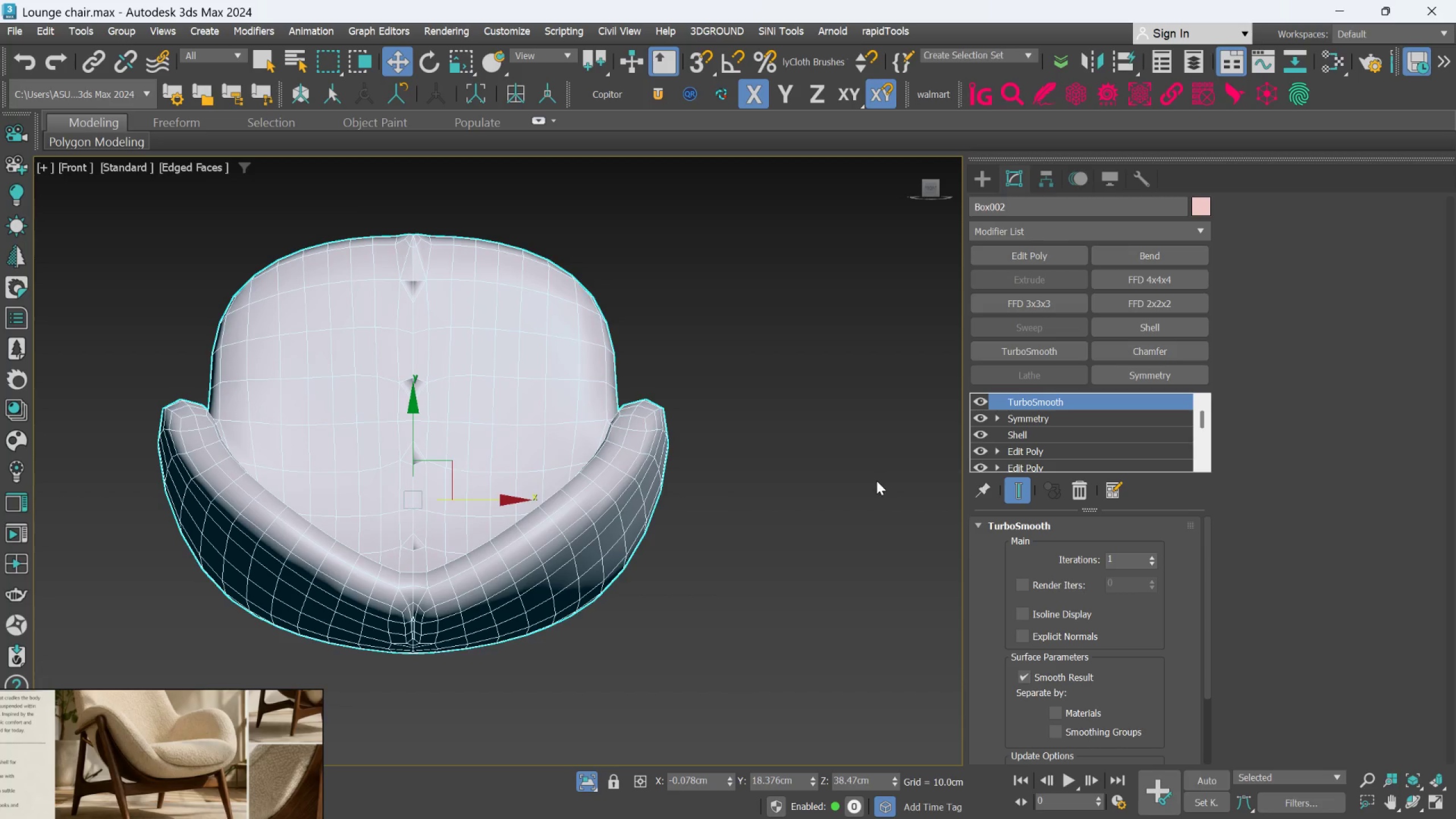 
wait(7.0)
 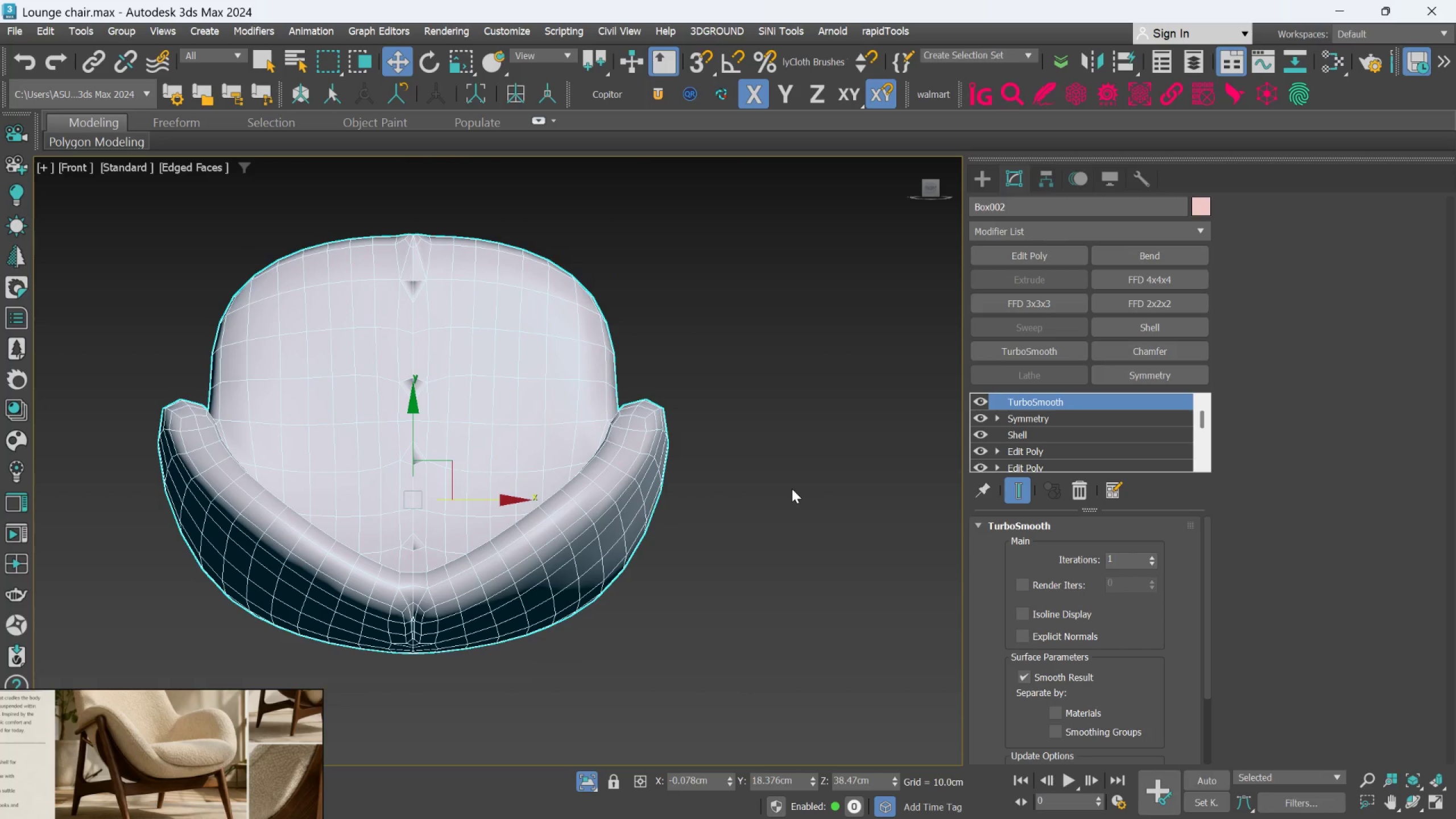 
left_click([1029, 436])
 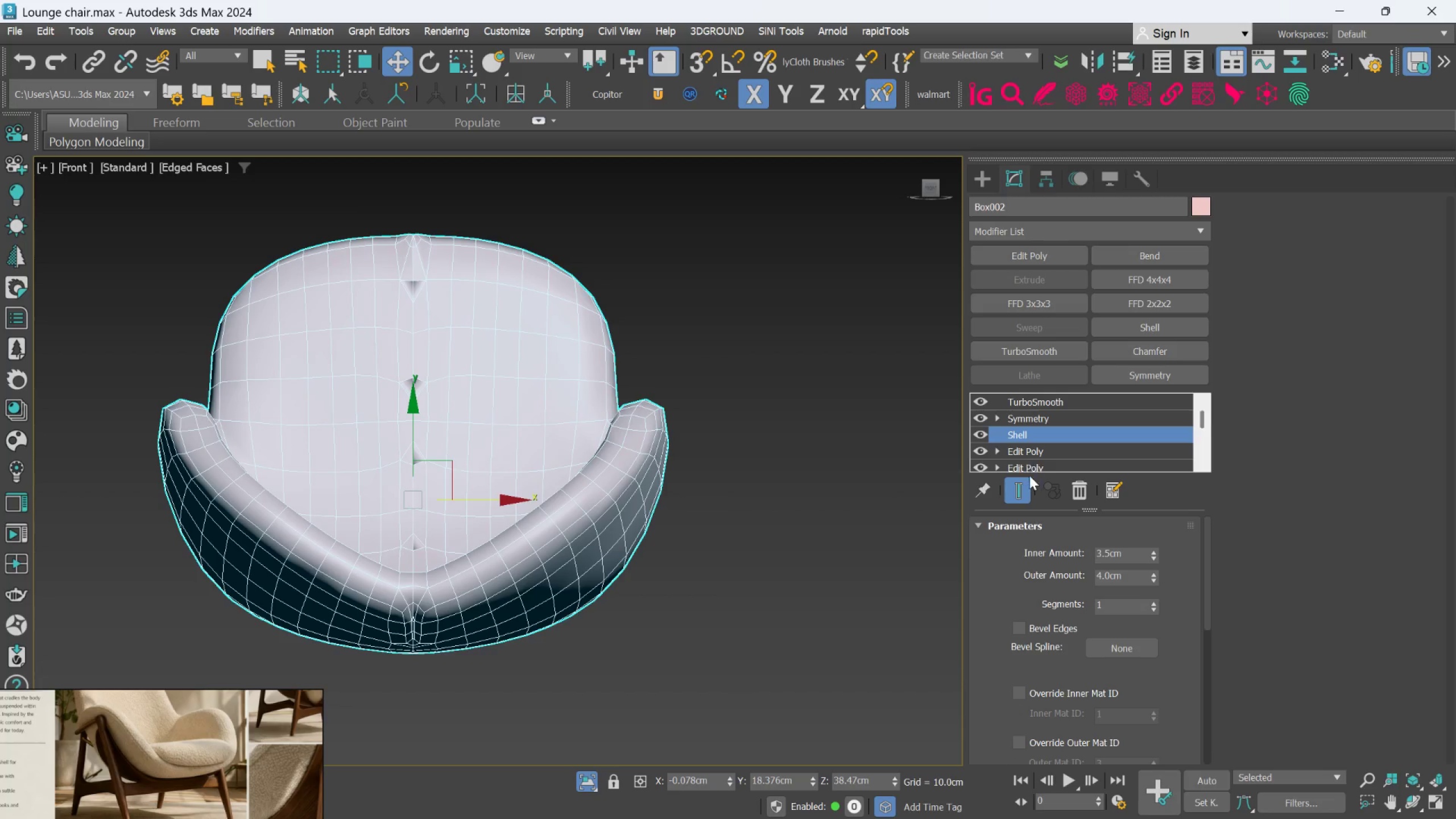 
left_click([1021, 486])
 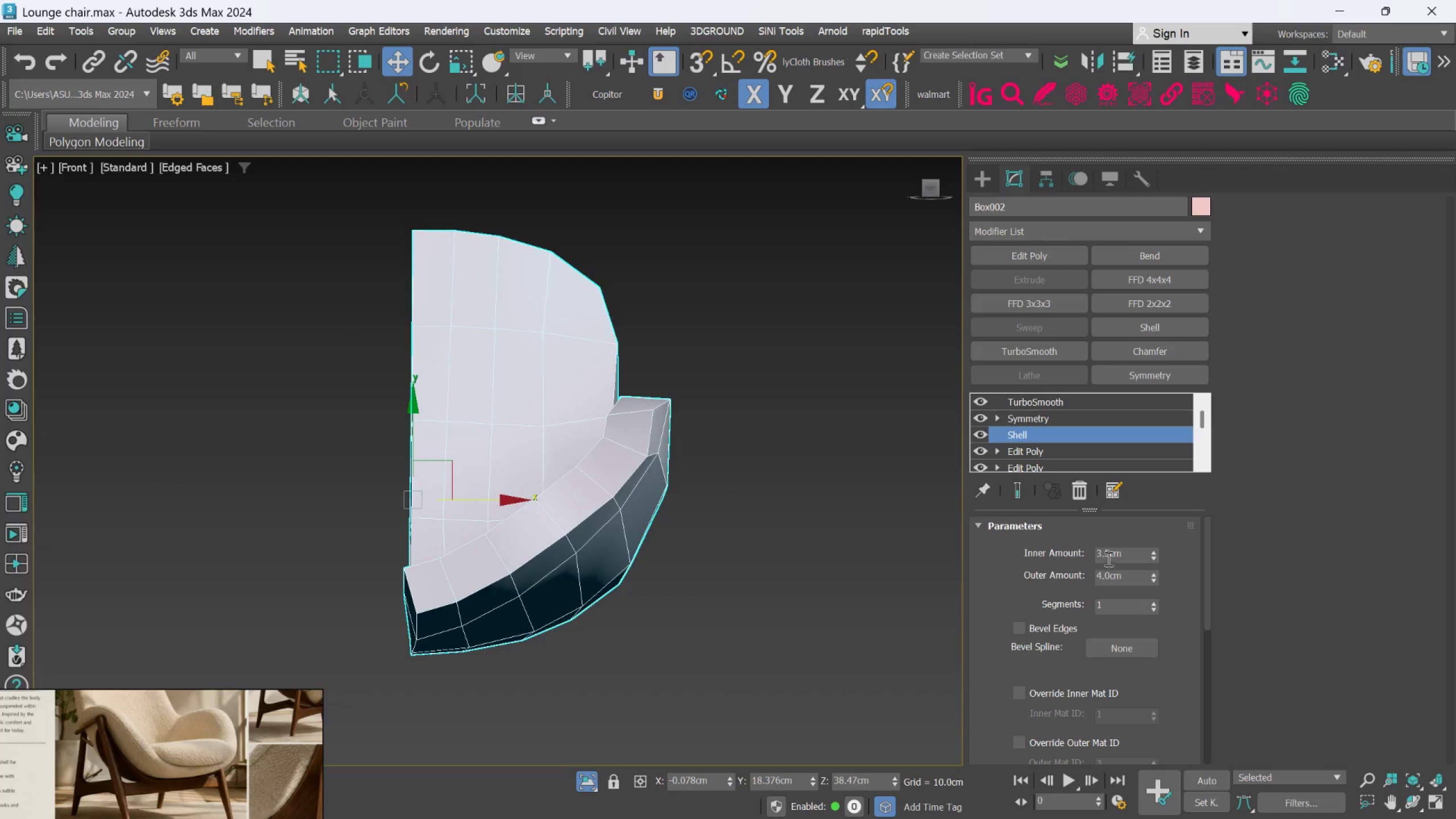 
double_click([1107, 557])
 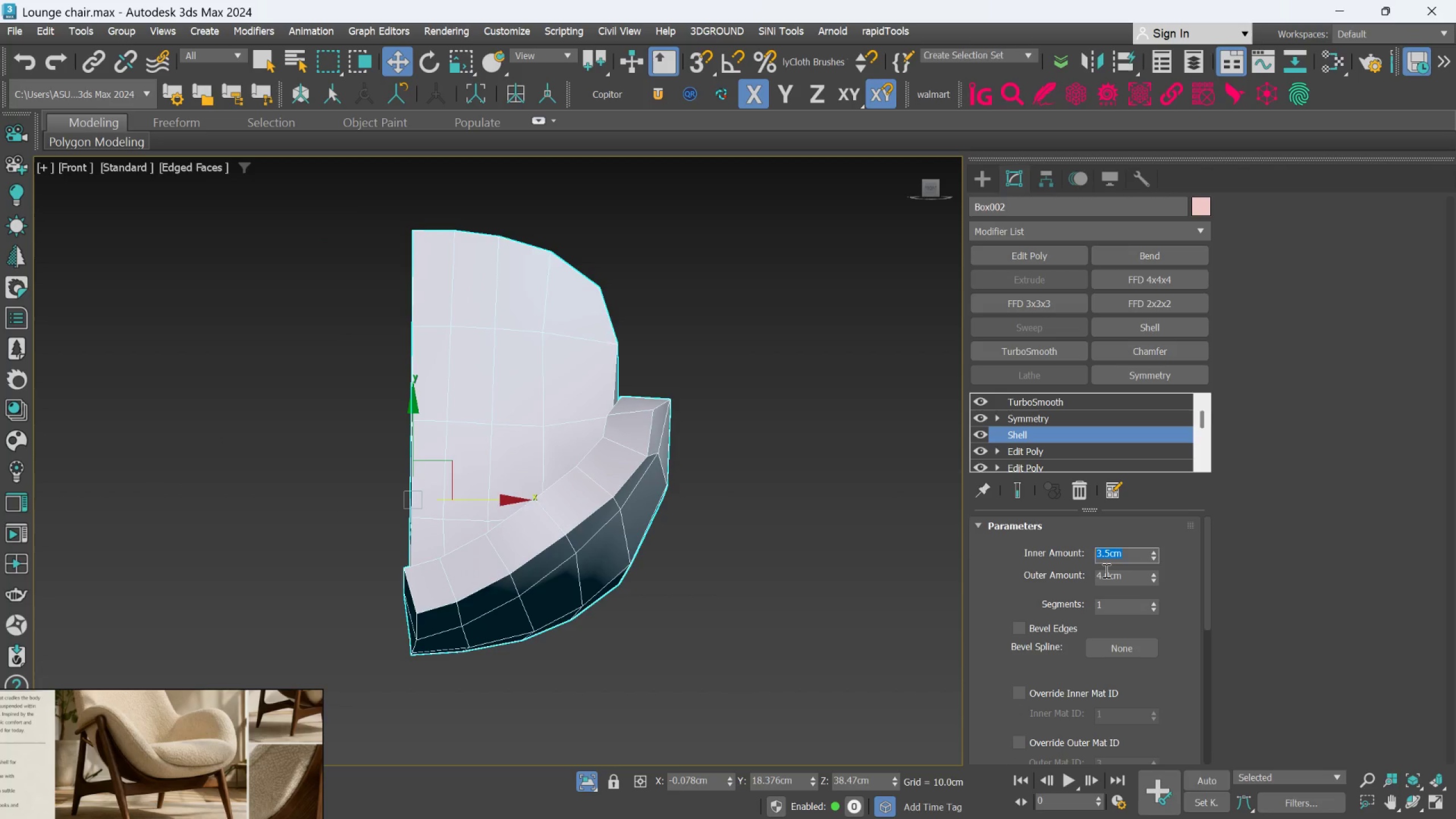 
double_click([1105, 570])
 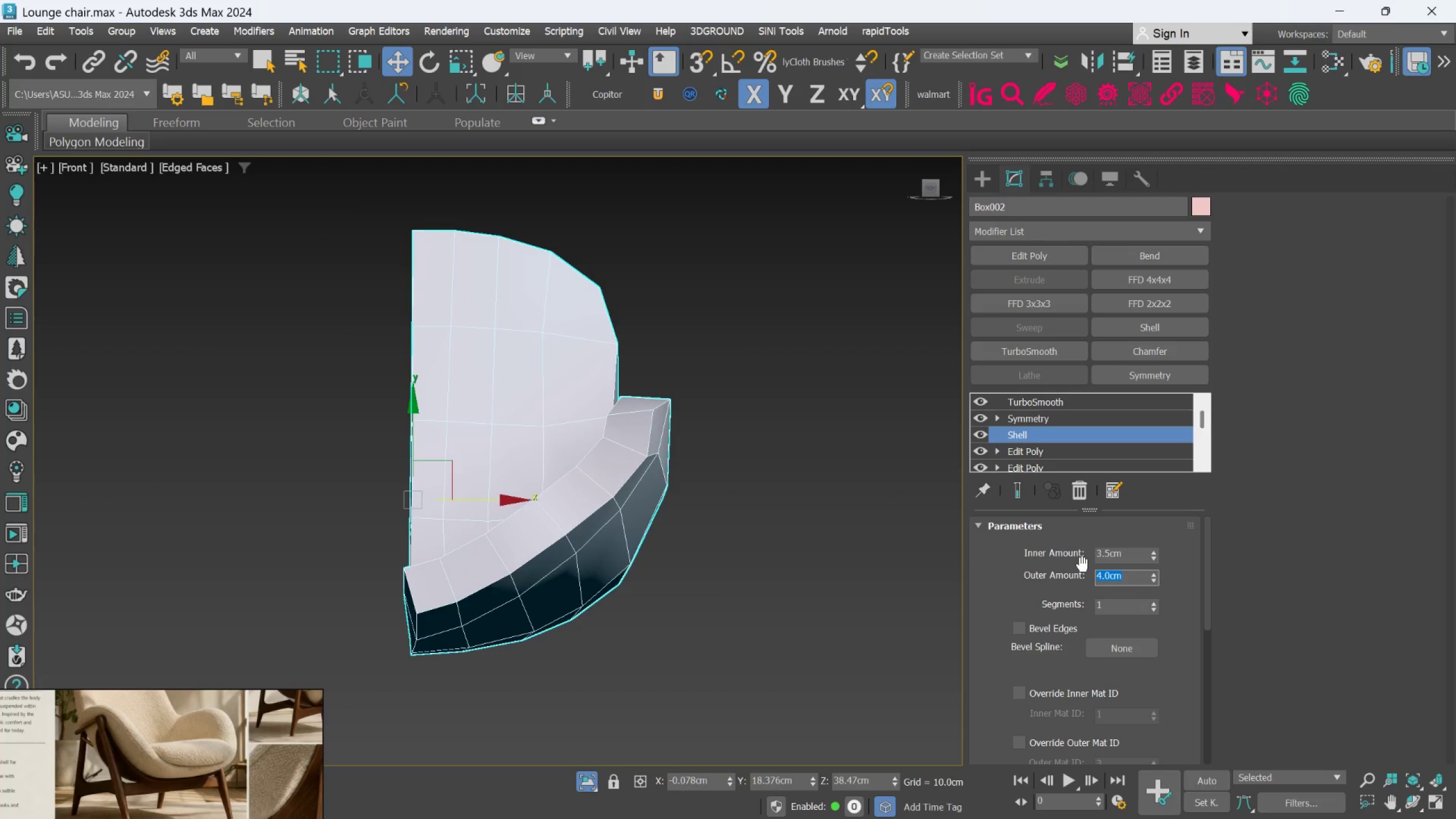 
key(3)
 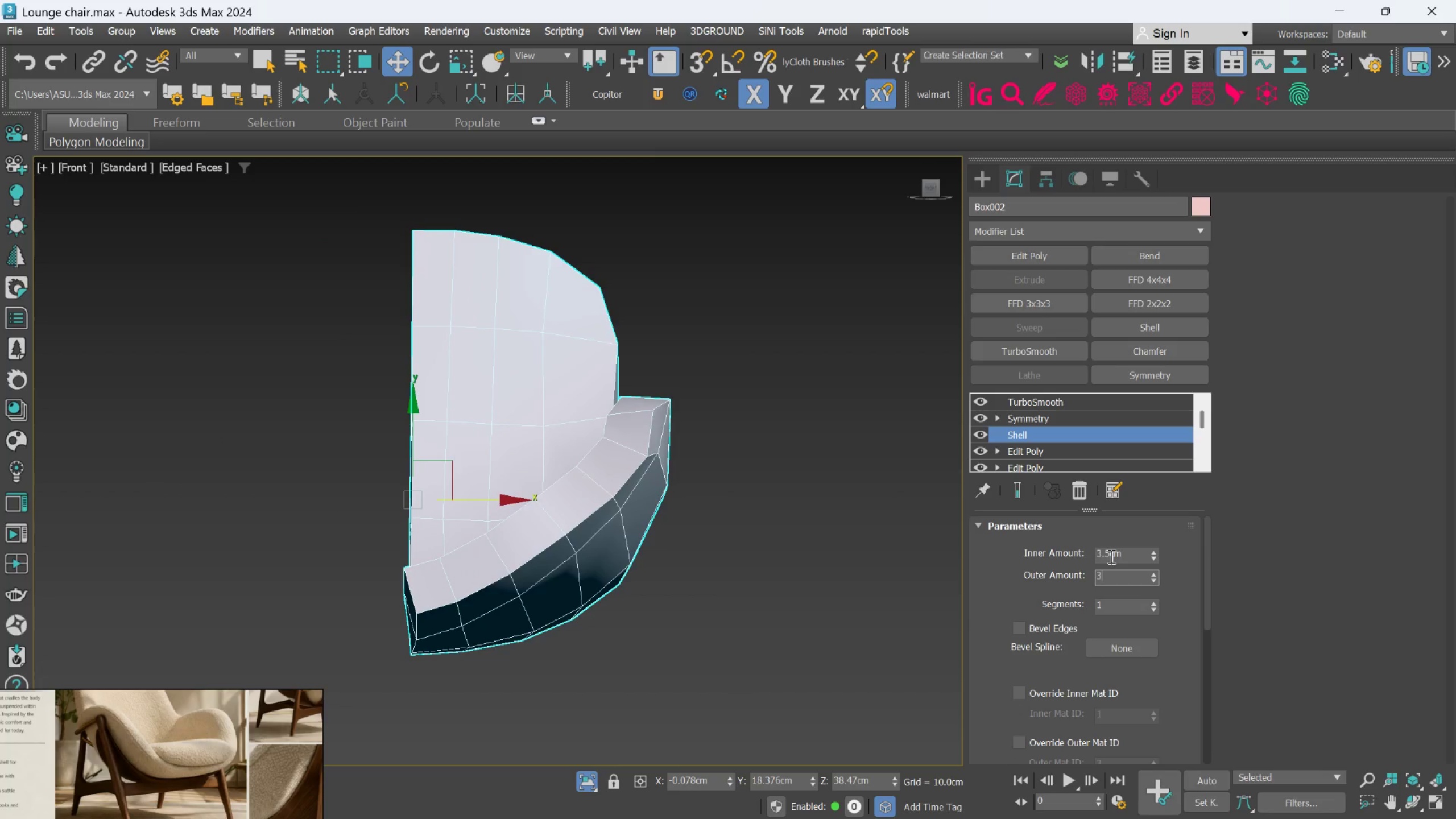 
double_click([1110, 556])
 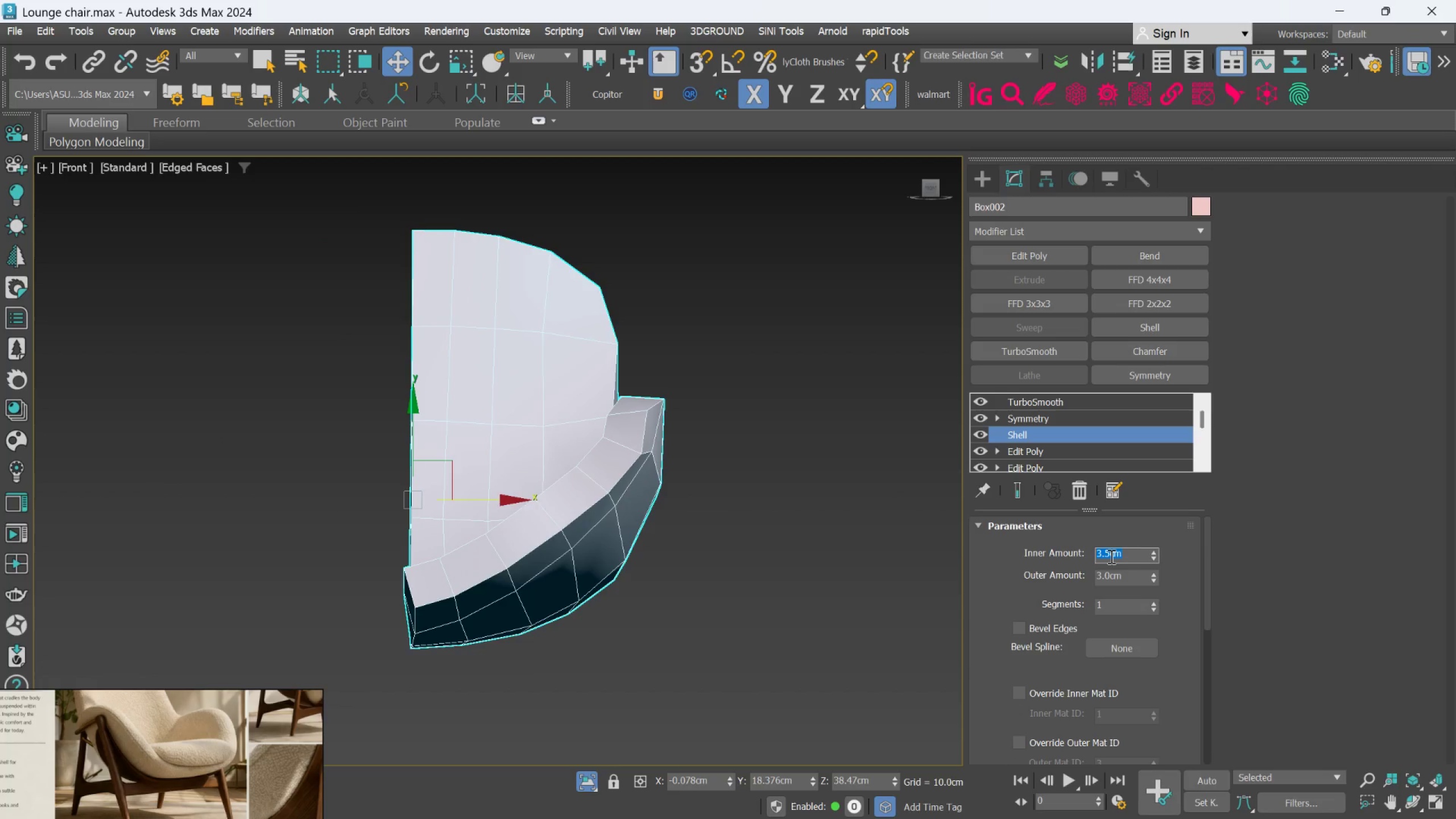 
key(4)
 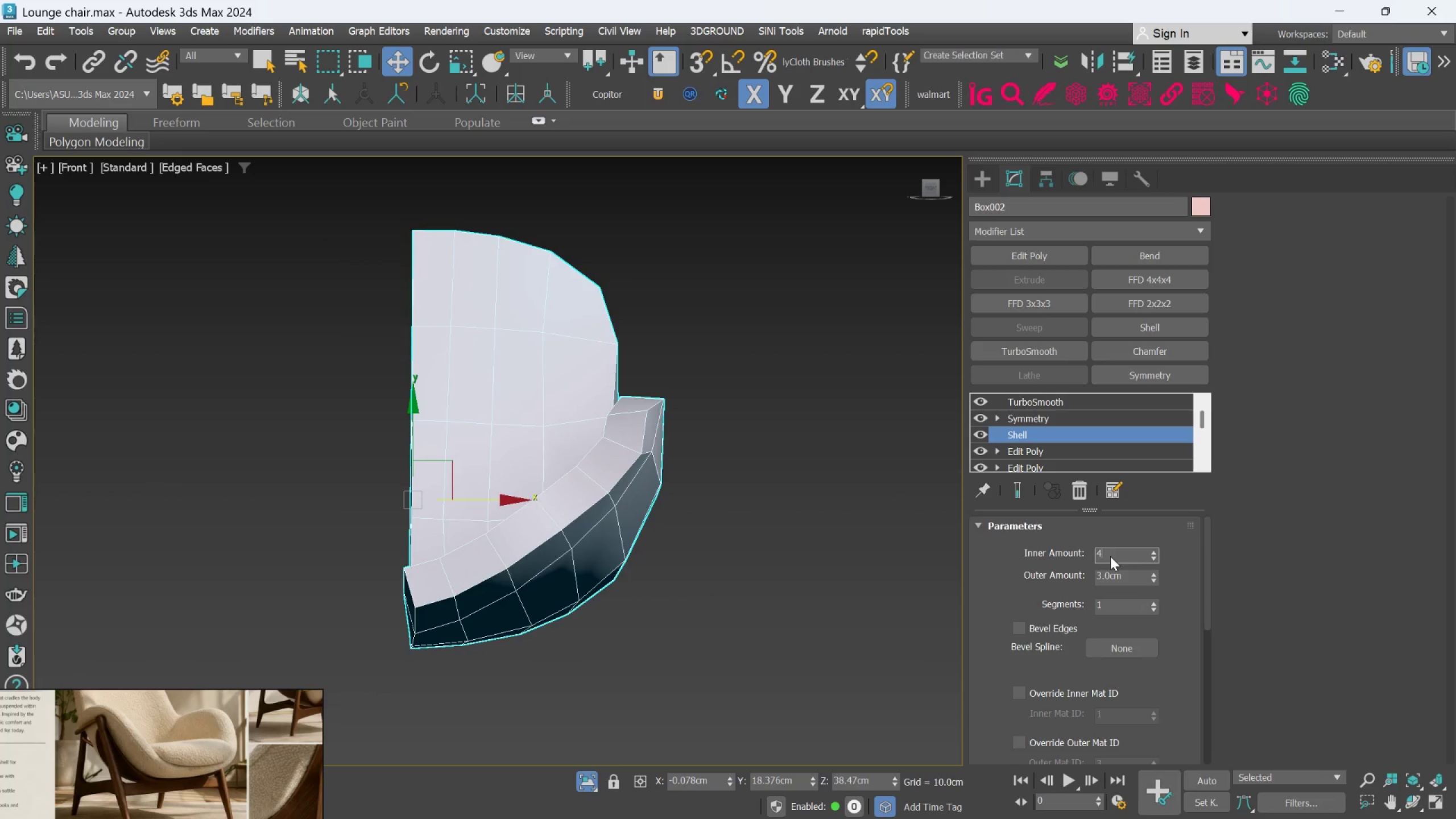 
key(Enter)
 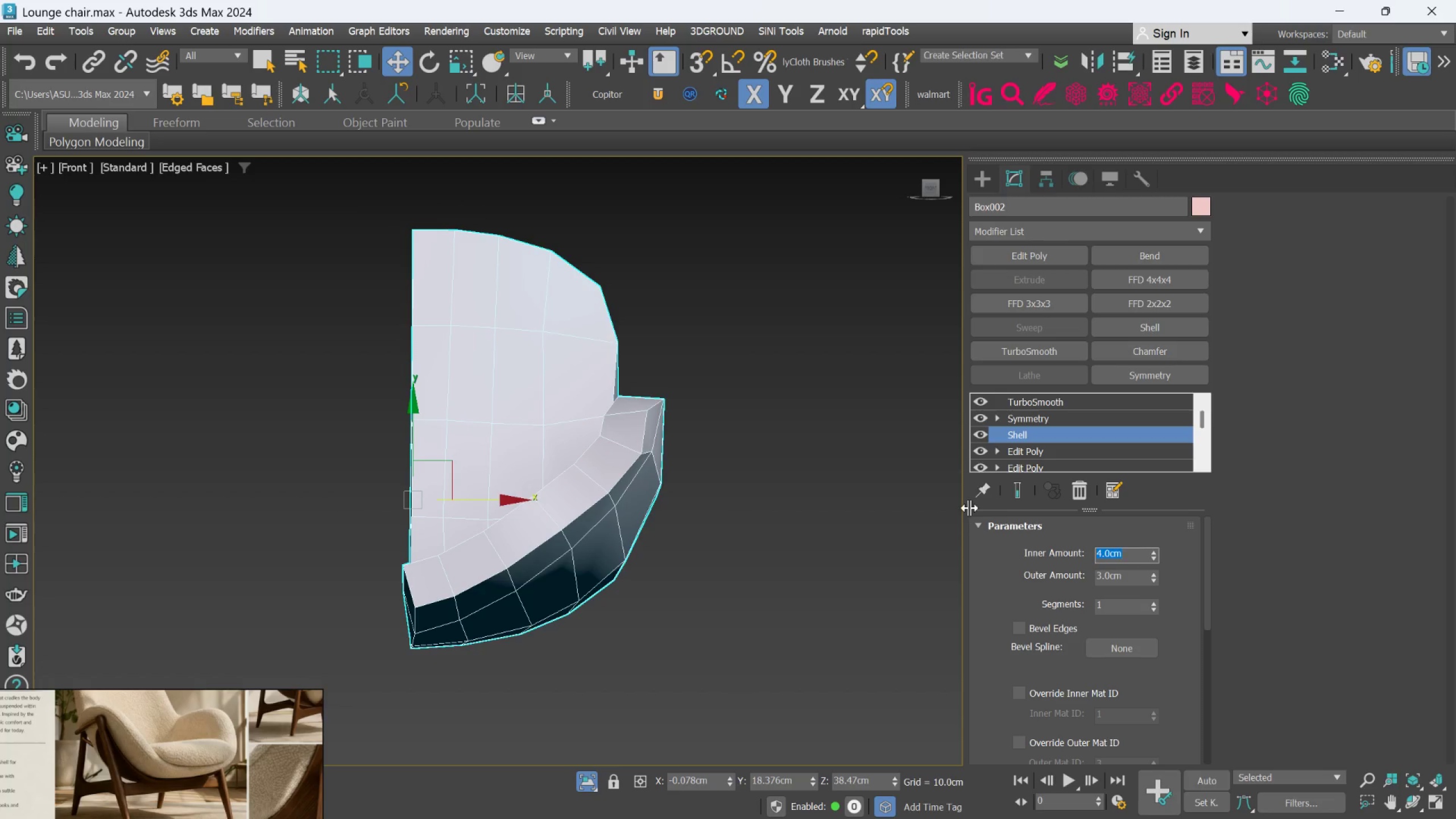 
left_click([1008, 488])
 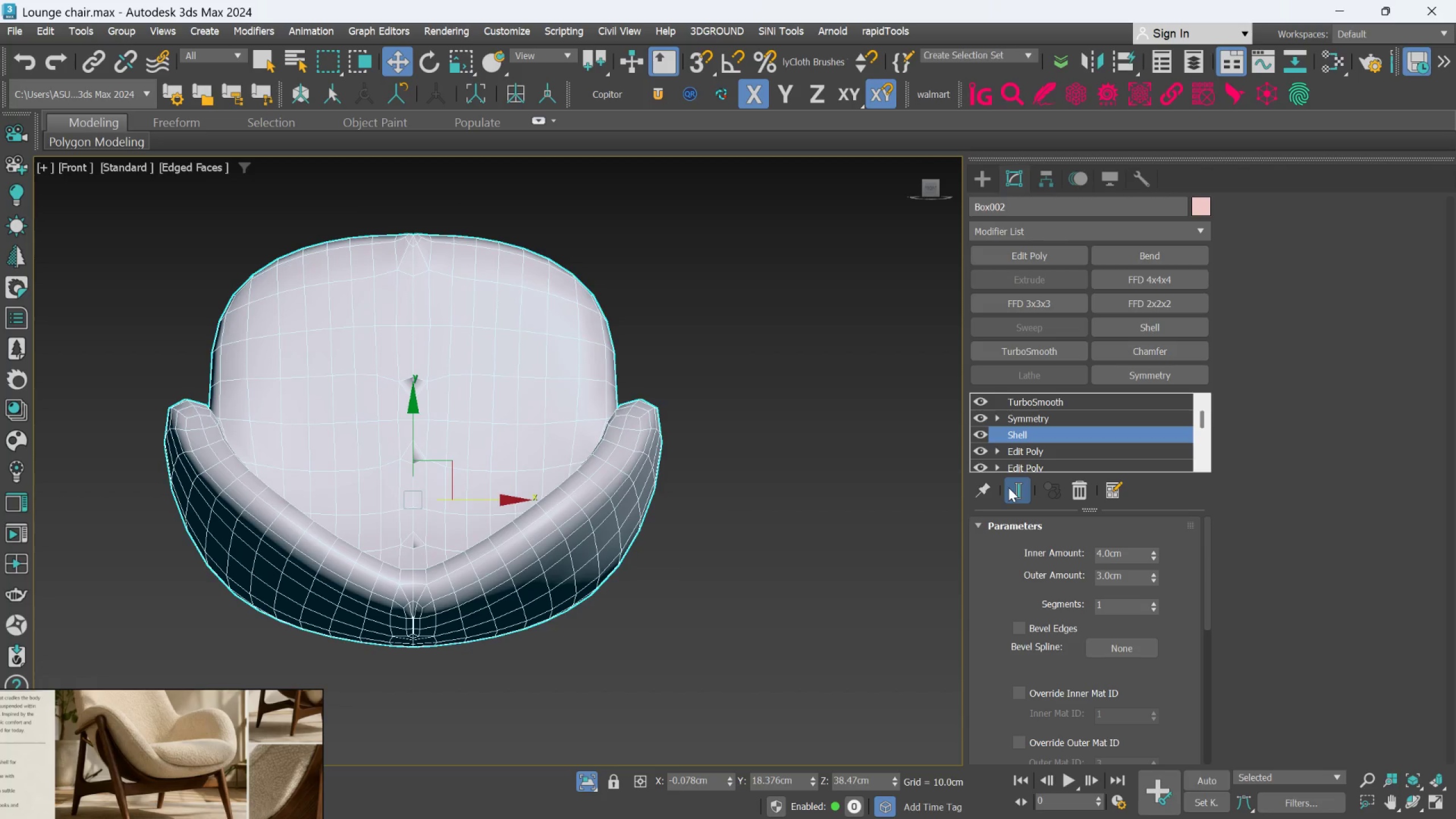 
left_click([1008, 487])
 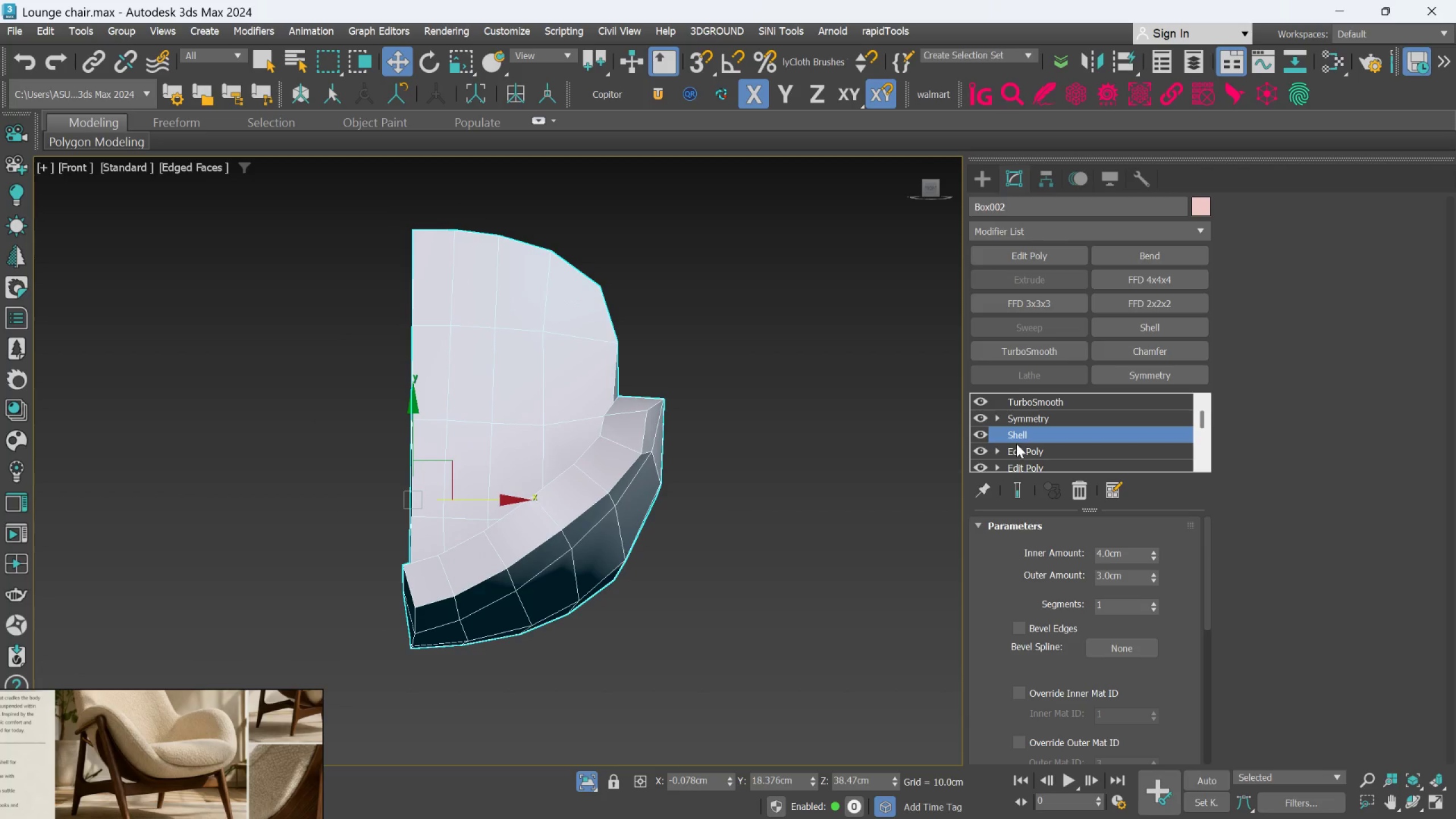 
left_click([1025, 452])
 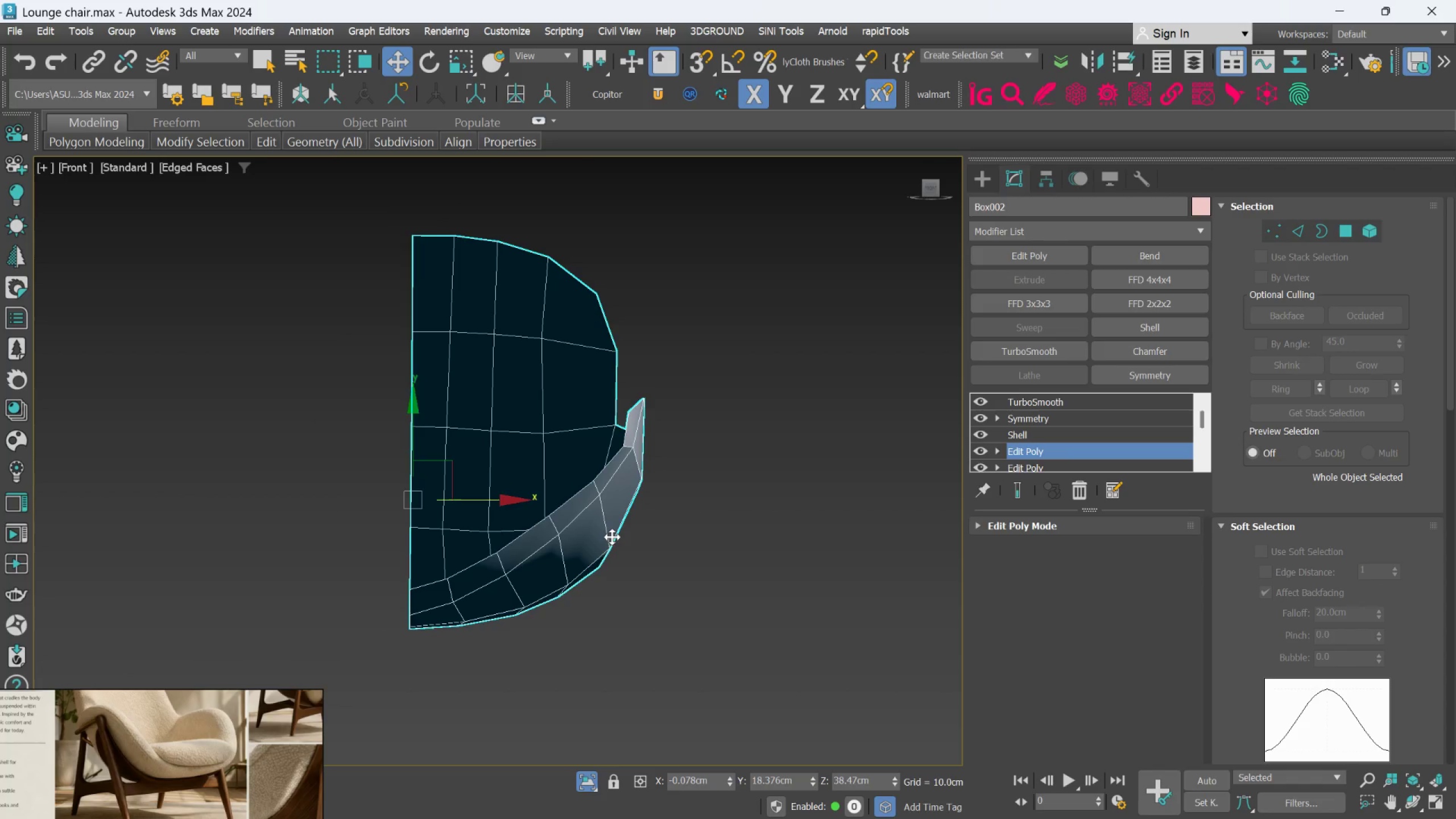 
hold_key(key=AltLeft, duration=0.64)
 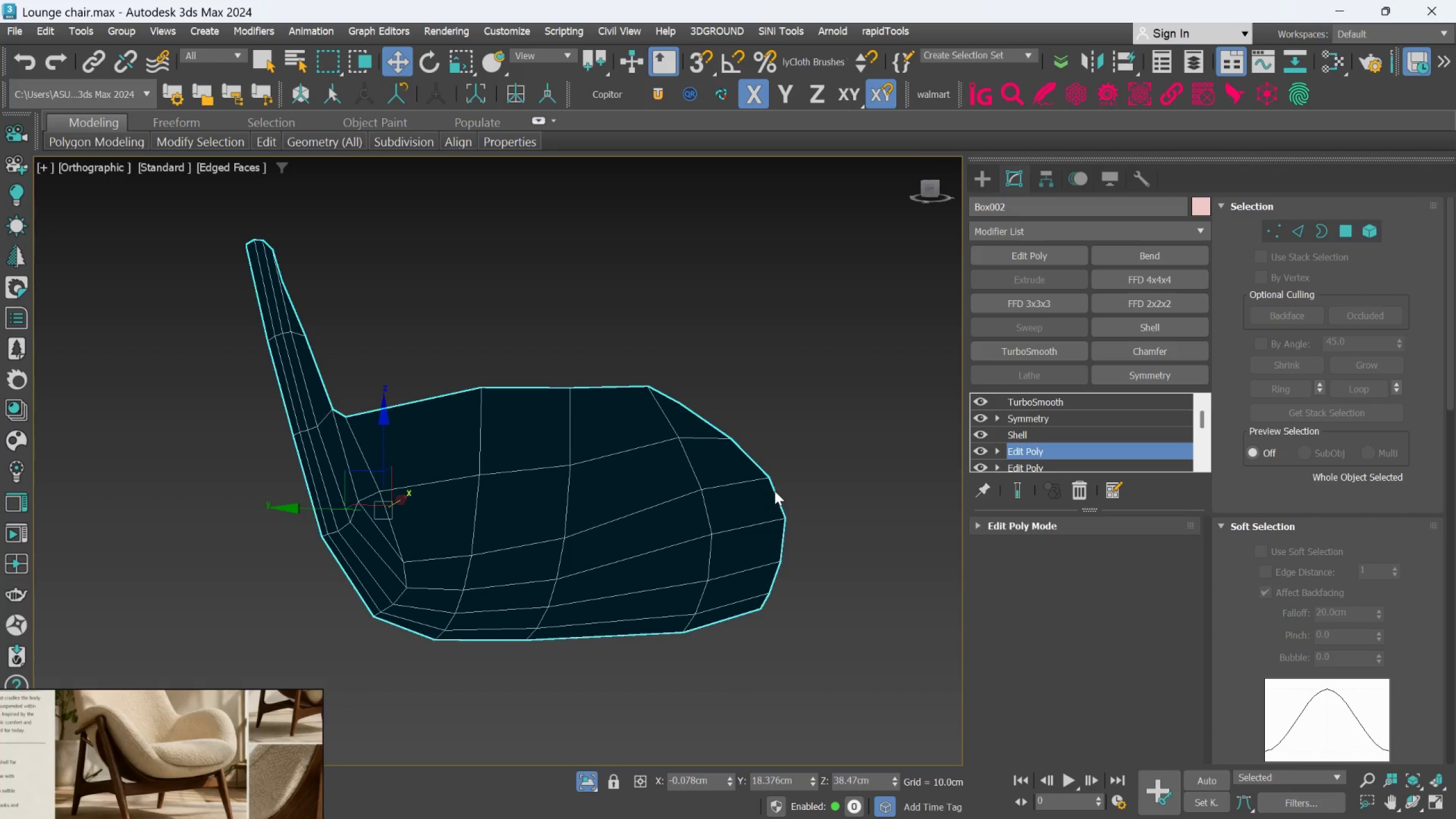 
hold_key(key=AltLeft, duration=1.38)
 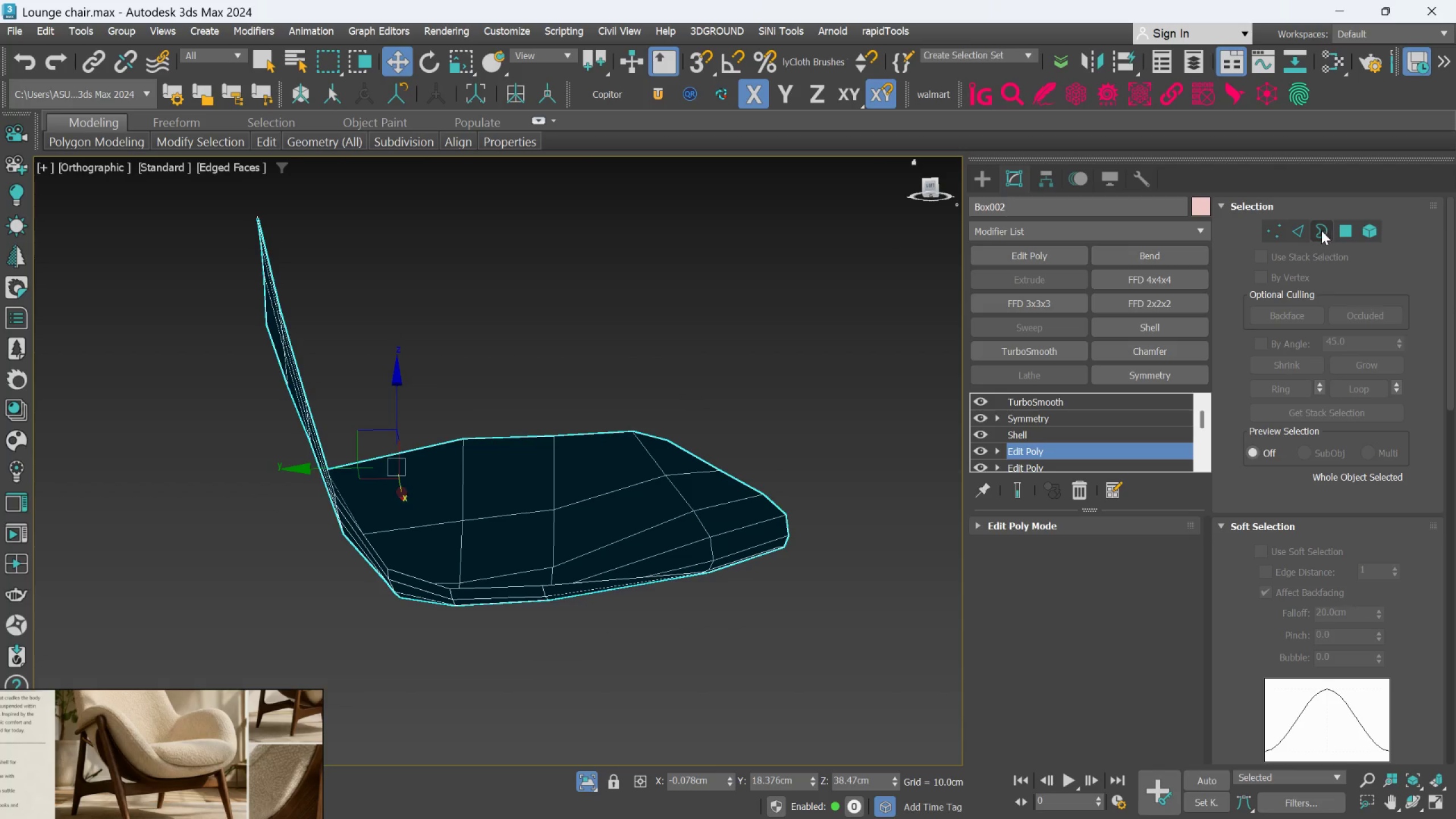 
hold_key(key=AltLeft, duration=0.81)
 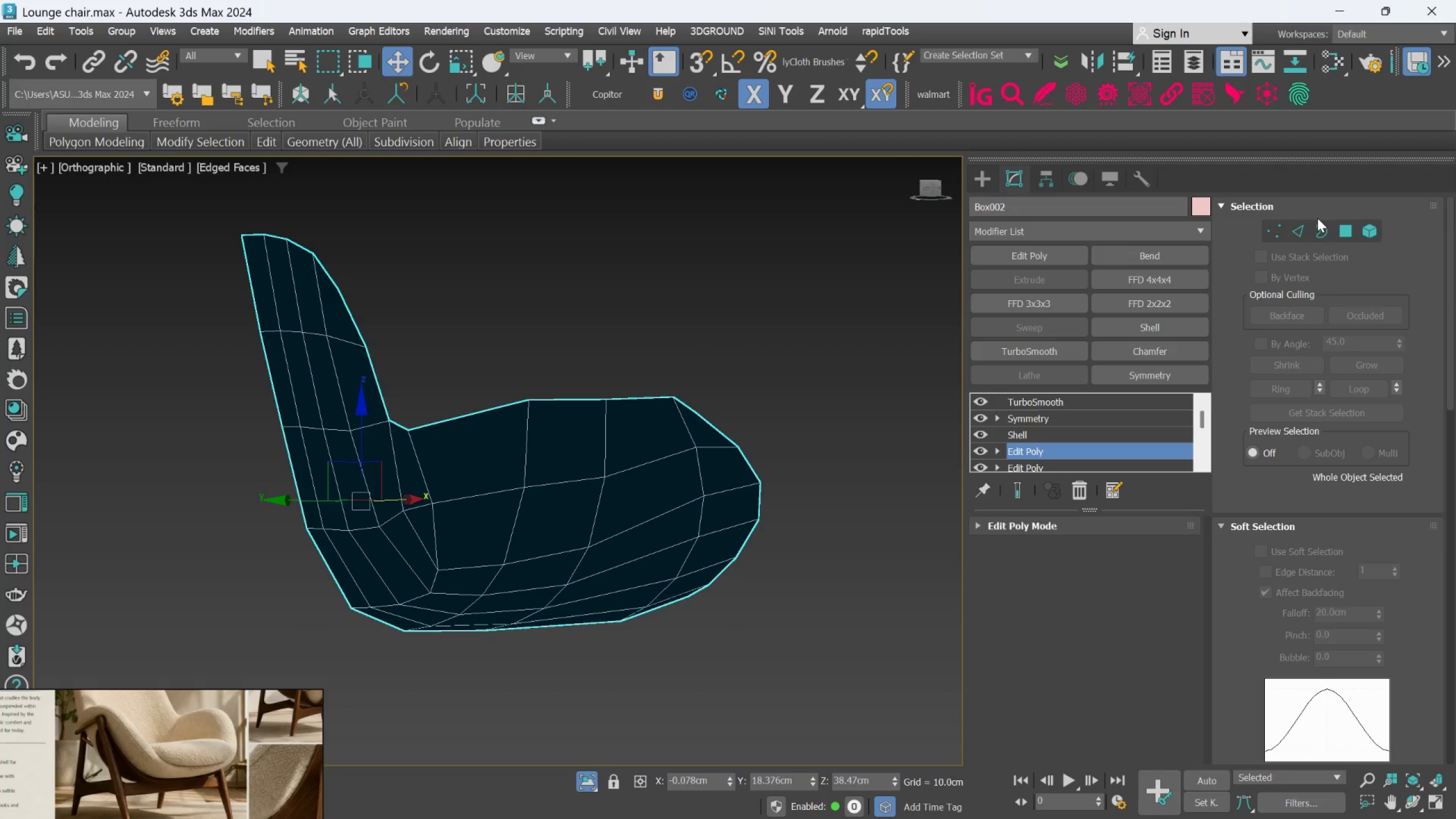 
left_click([1304, 226])
 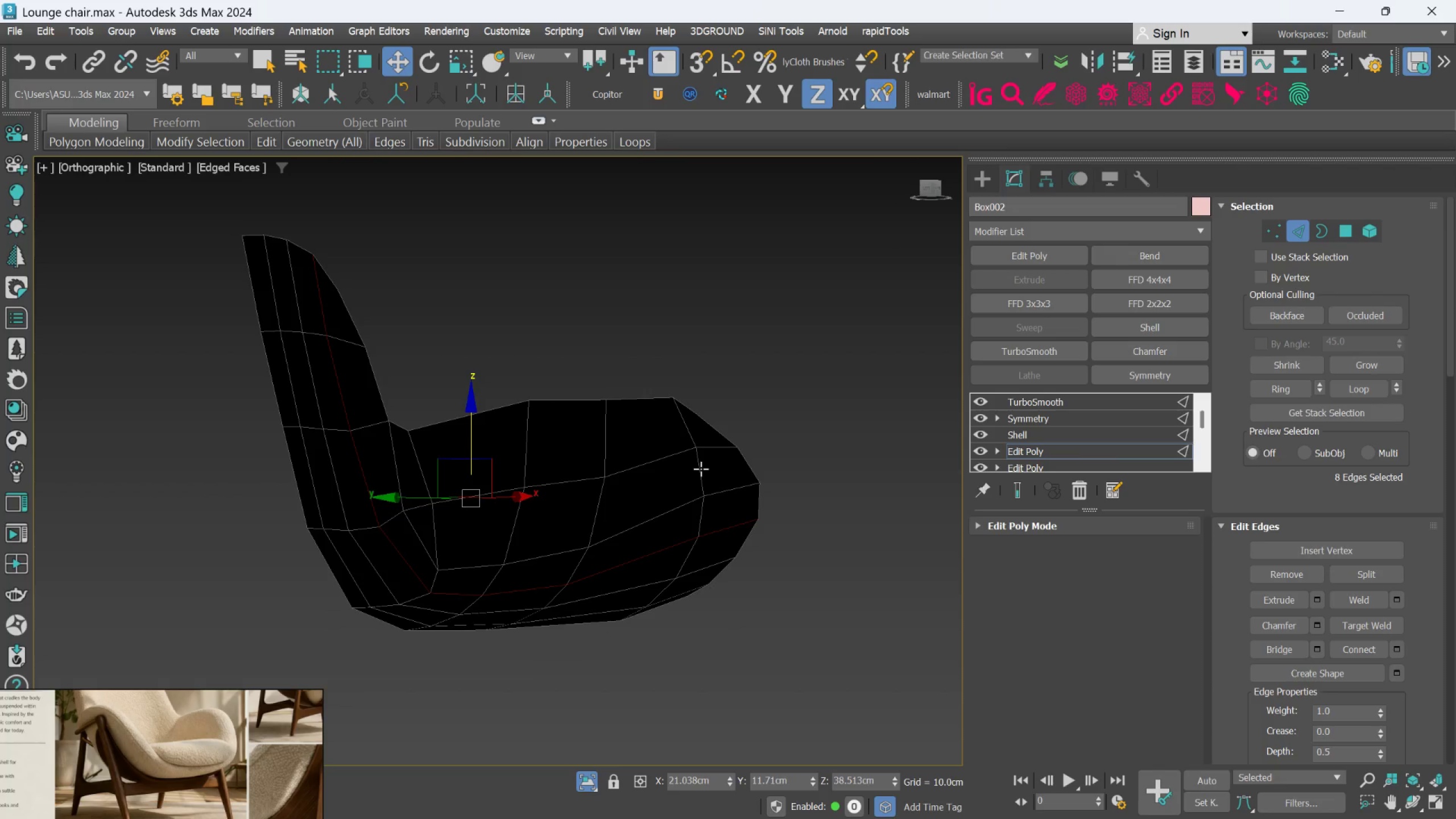 
double_click([701, 469])
 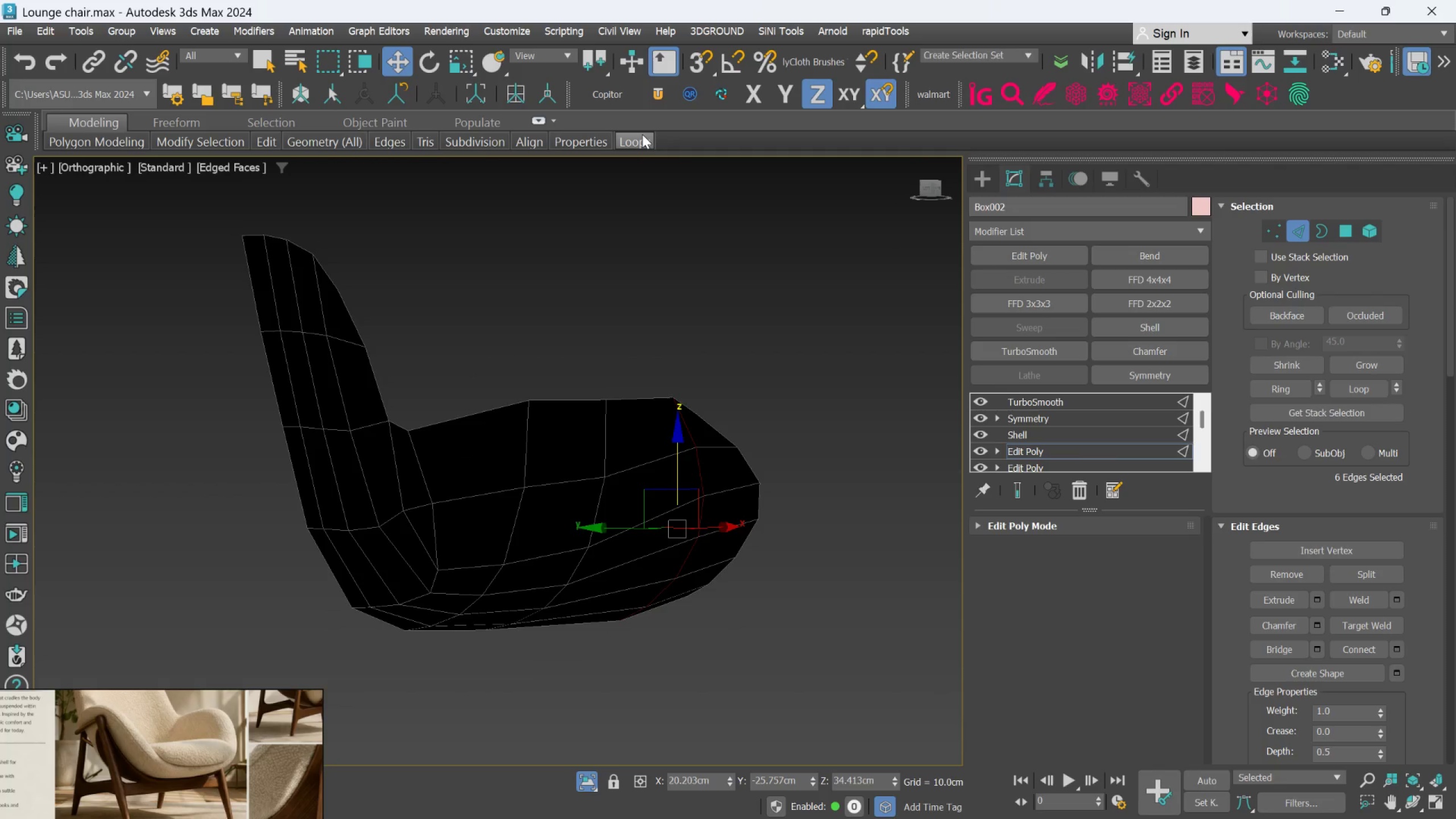 
left_click([642, 134])
 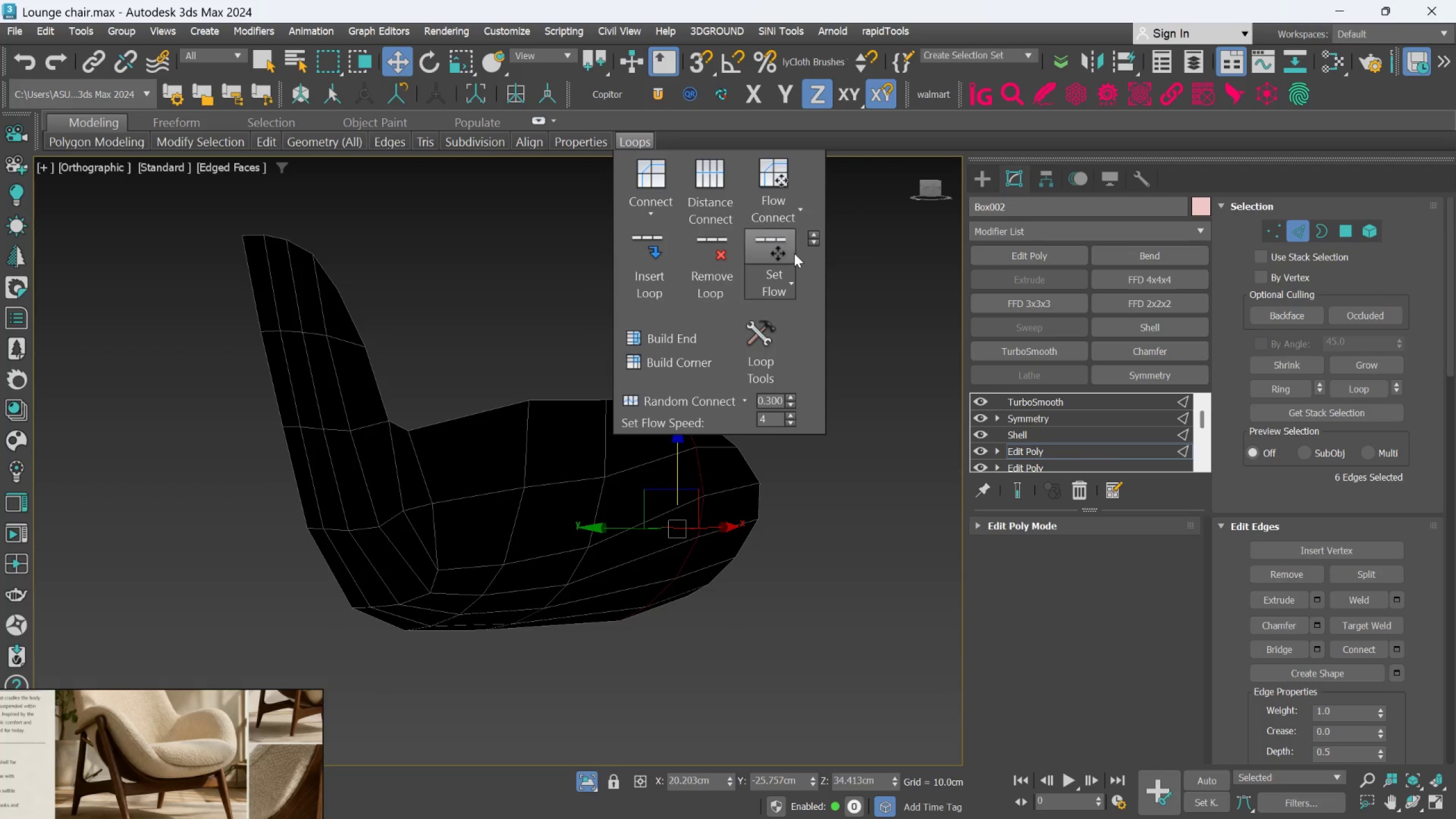 
left_click([775, 248])
 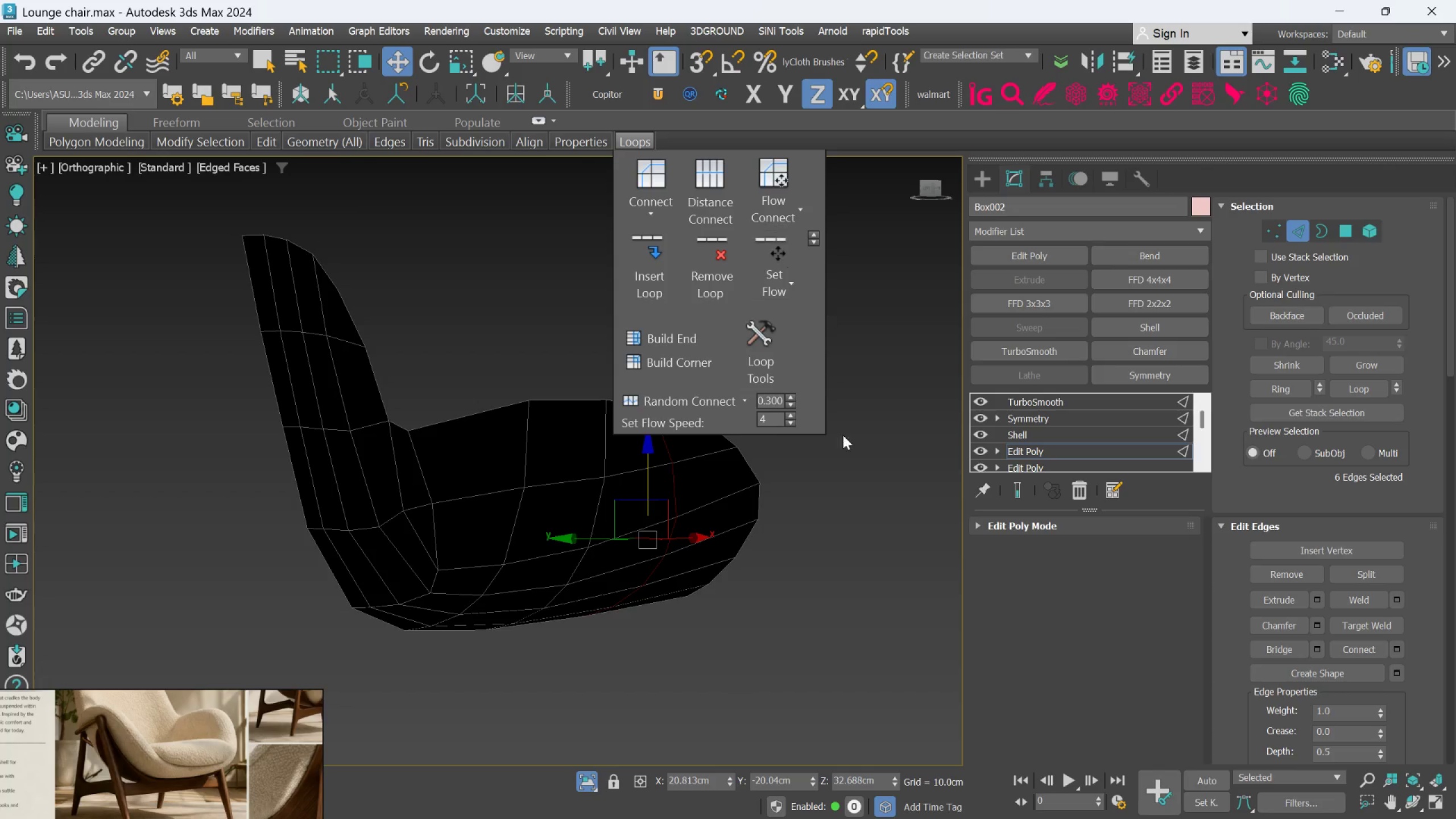 
hold_key(key=AltLeft, duration=1.5)
 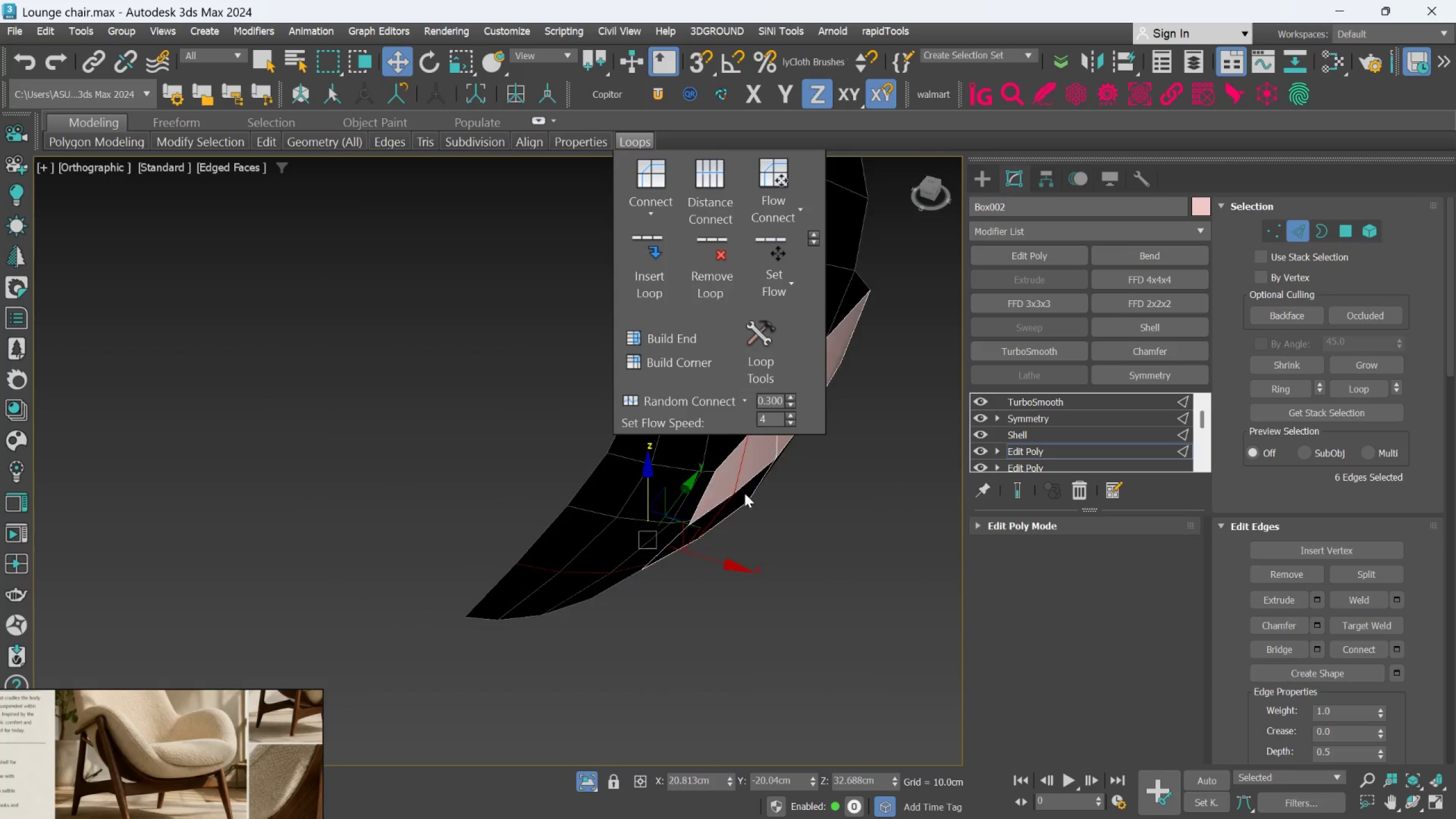 
hold_key(key=AltLeft, duration=1.09)
 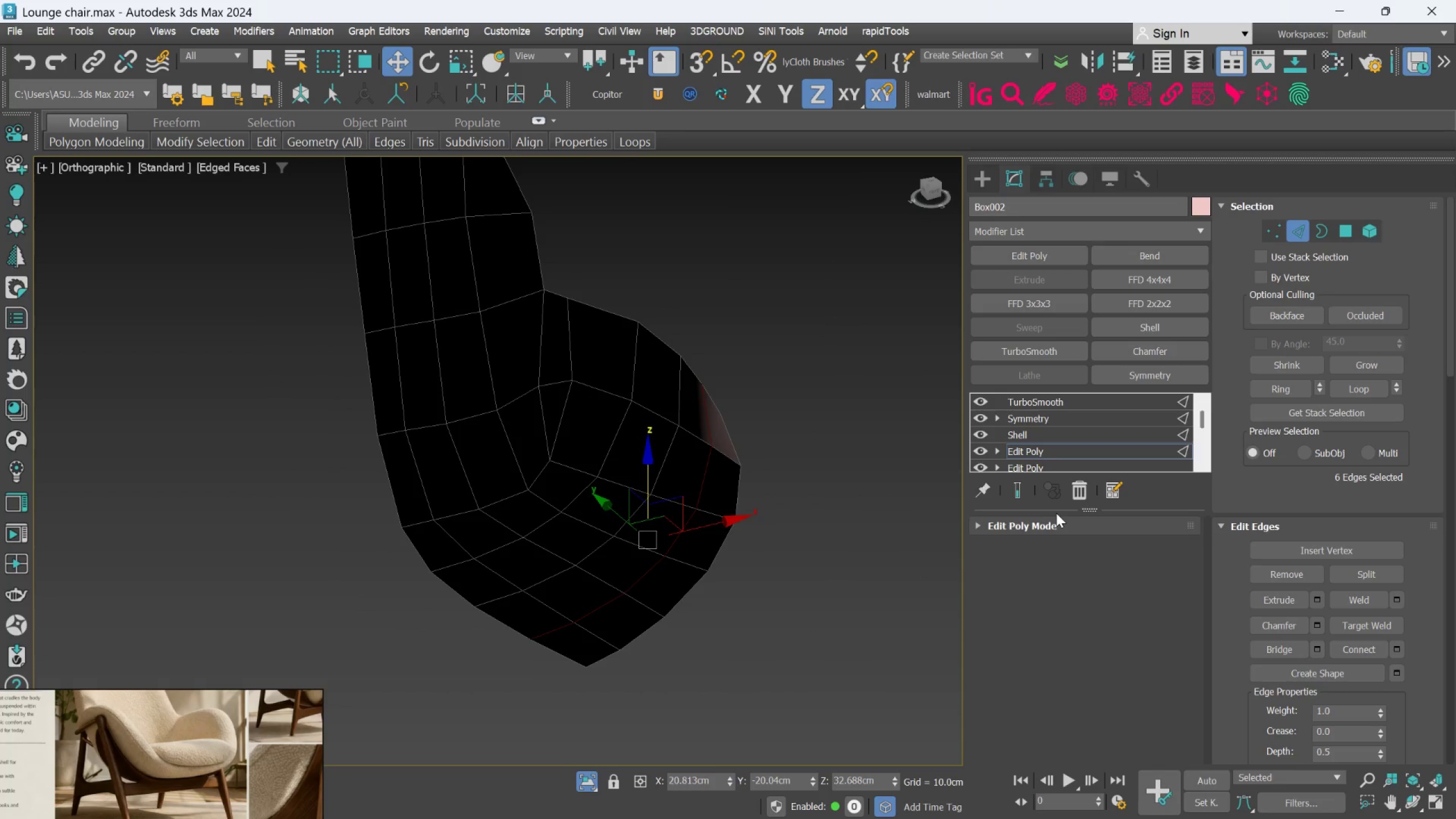 
left_click([1019, 499])
 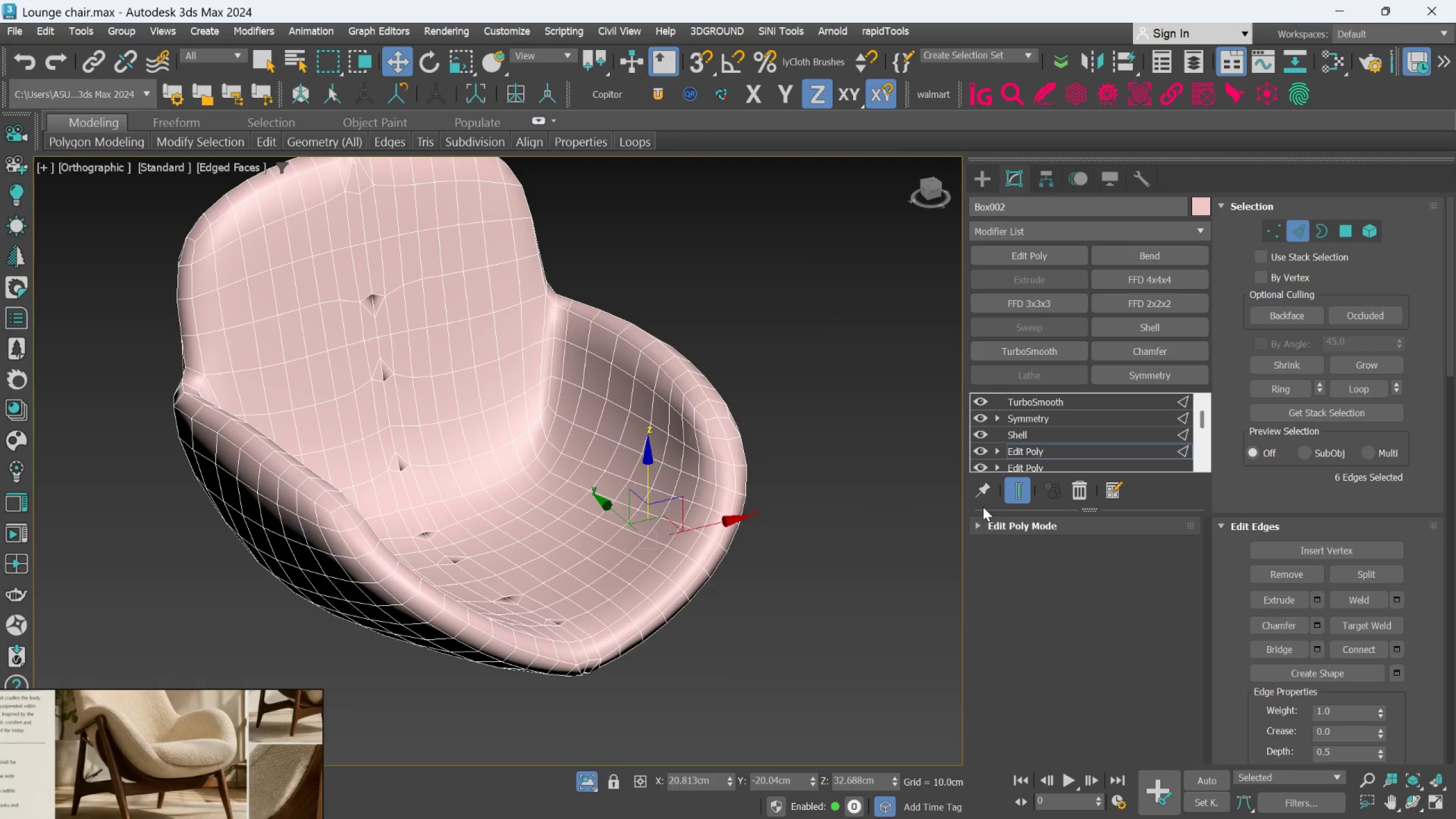 
hold_key(key=AltLeft, duration=1.5)
 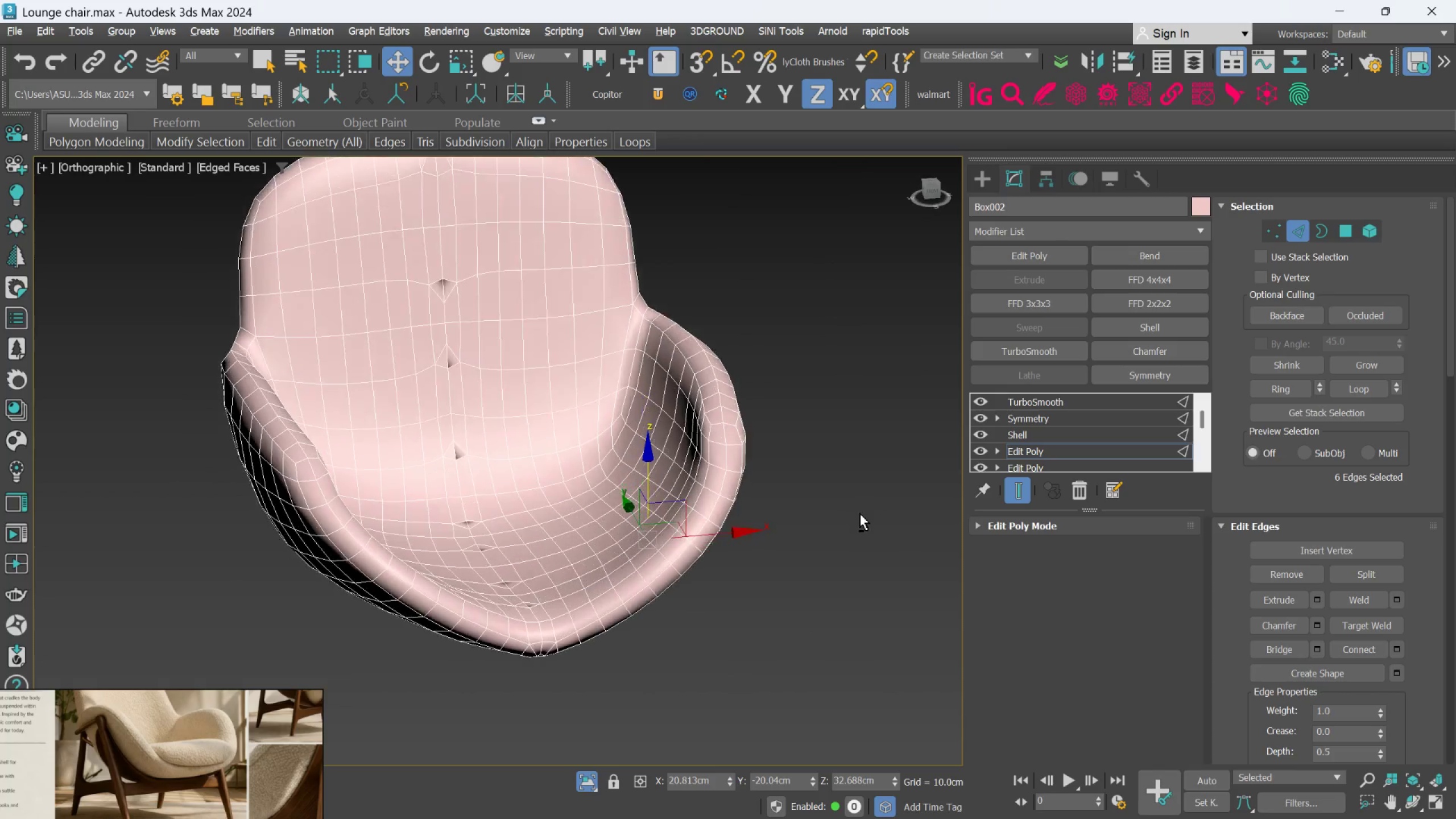 
hold_key(key=AltLeft, duration=0.83)
 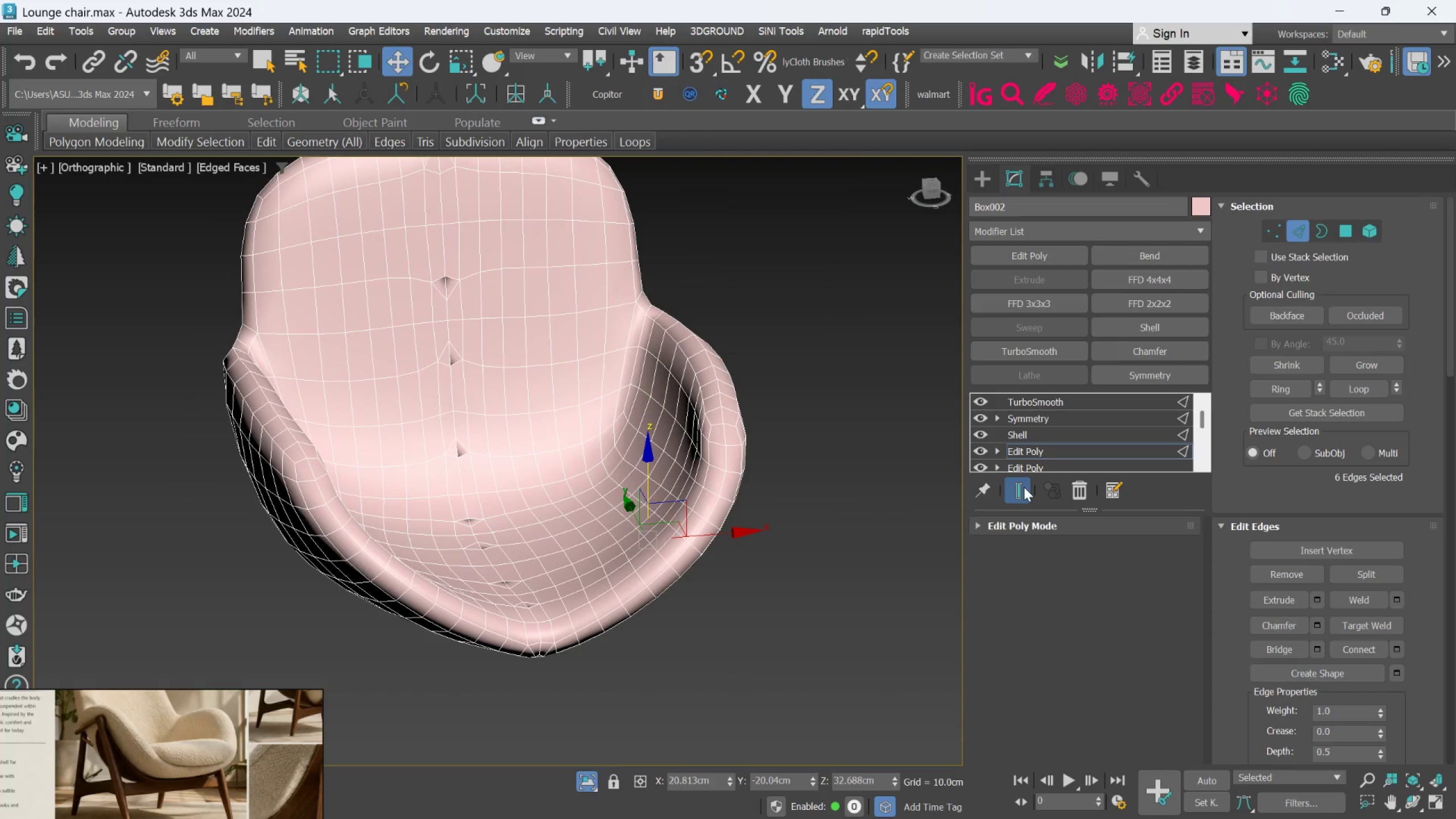 
hold_key(key=AltLeft, duration=1.56)
left_click([1024, 487])
 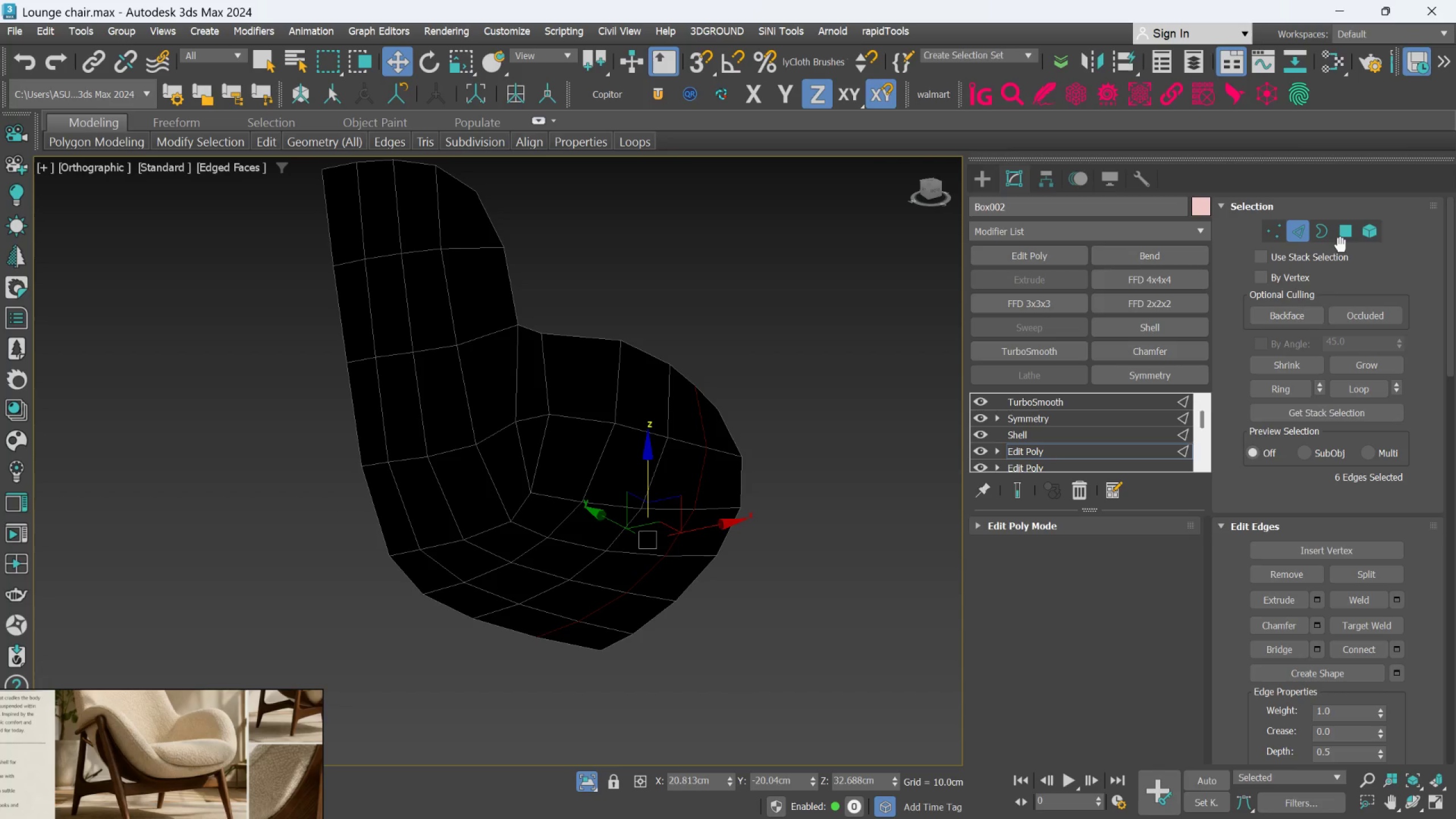 
scroll: coordinate [743, 460], scroll_direction: up, amount: 1.0
 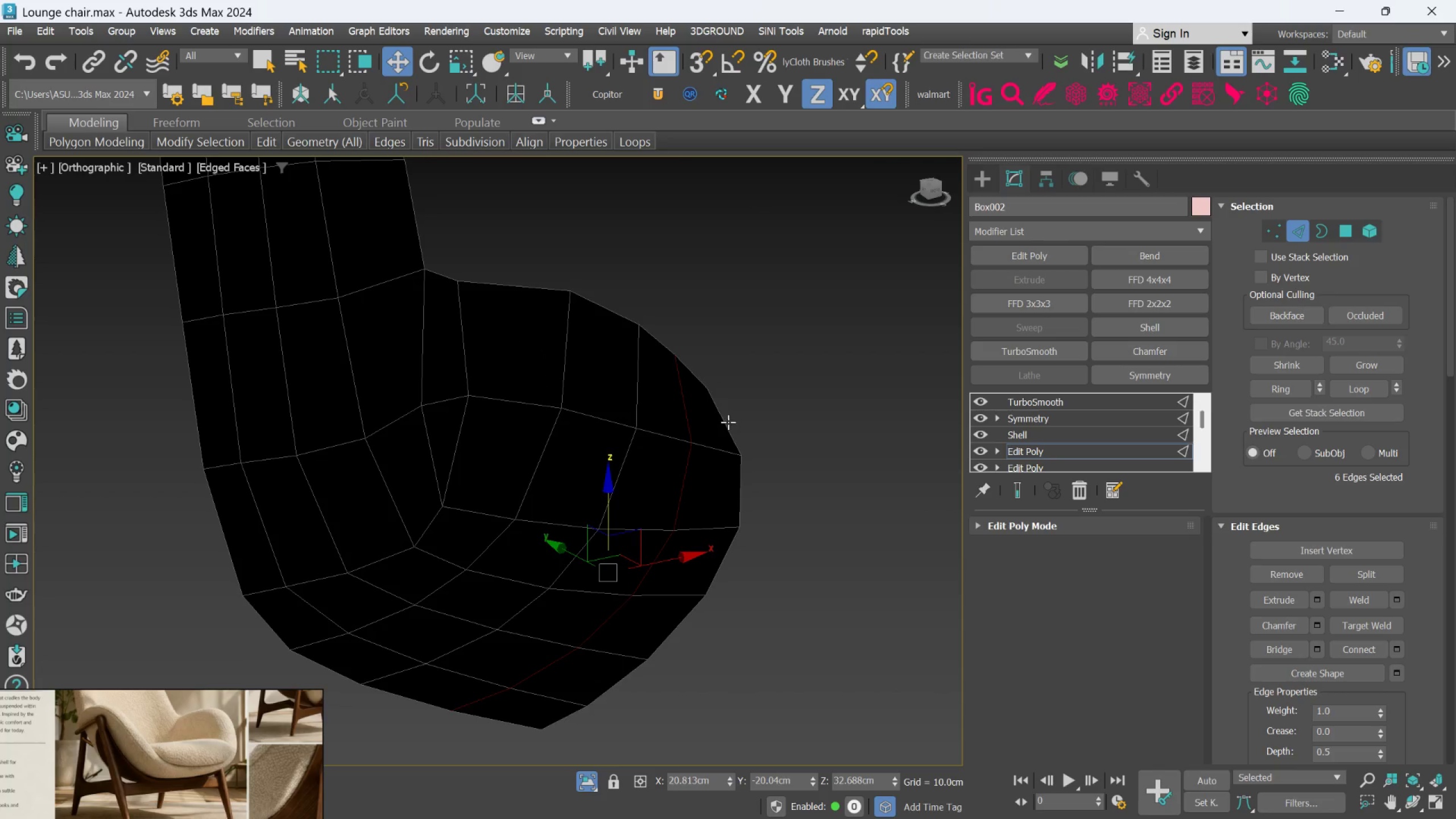 
double_click([728, 422])
 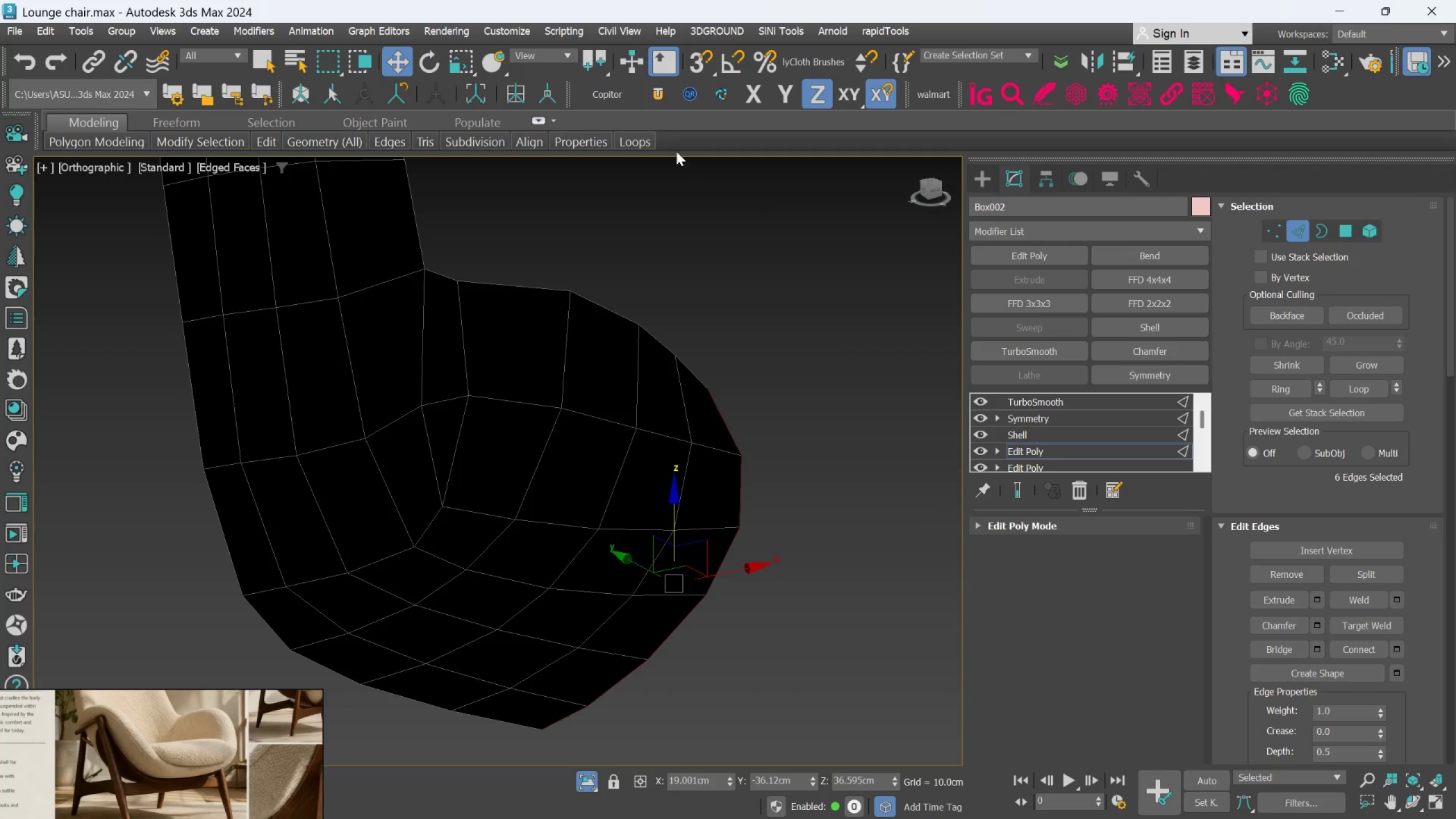 
left_click([648, 144])
 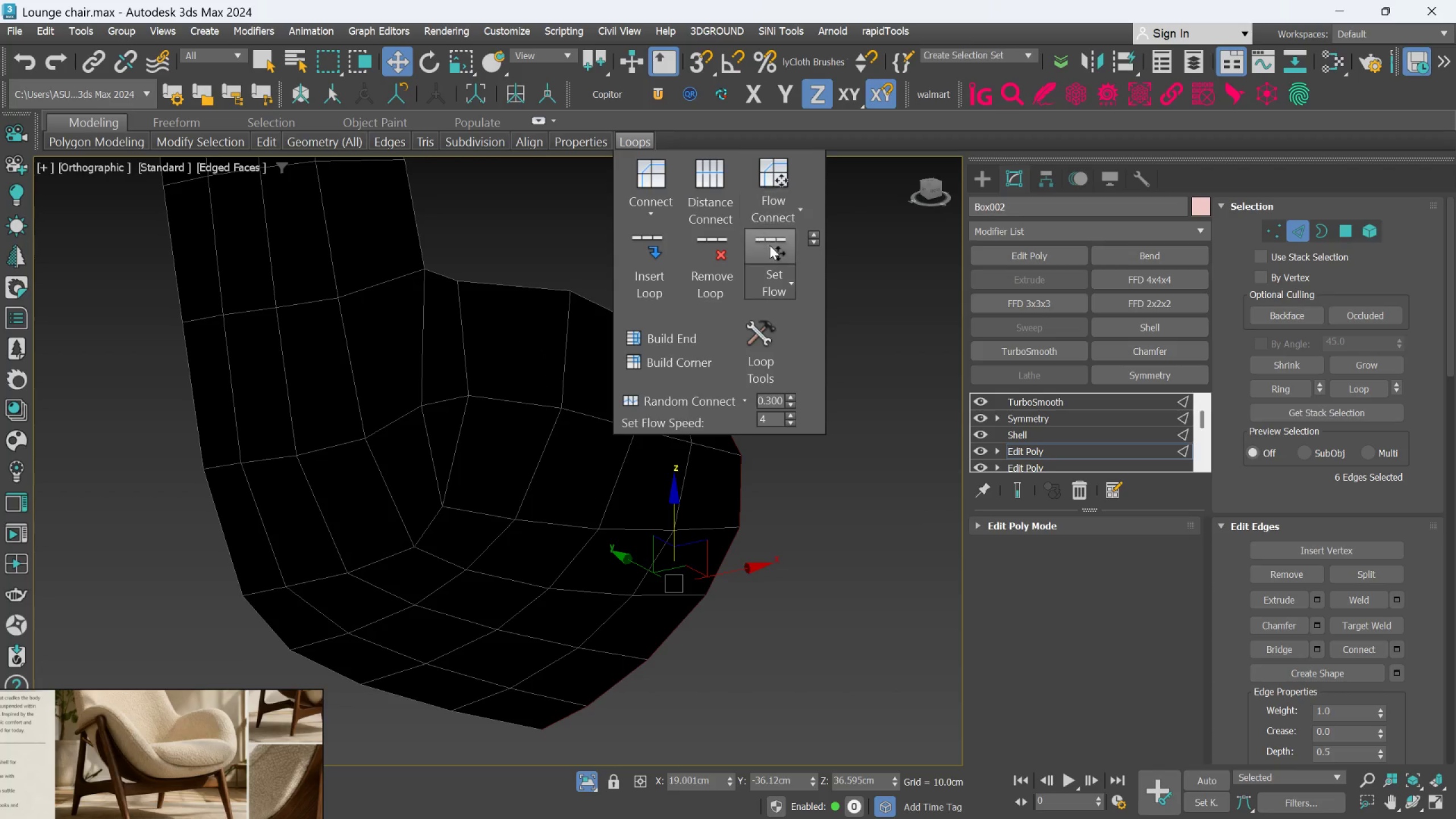 
left_click([772, 251])
 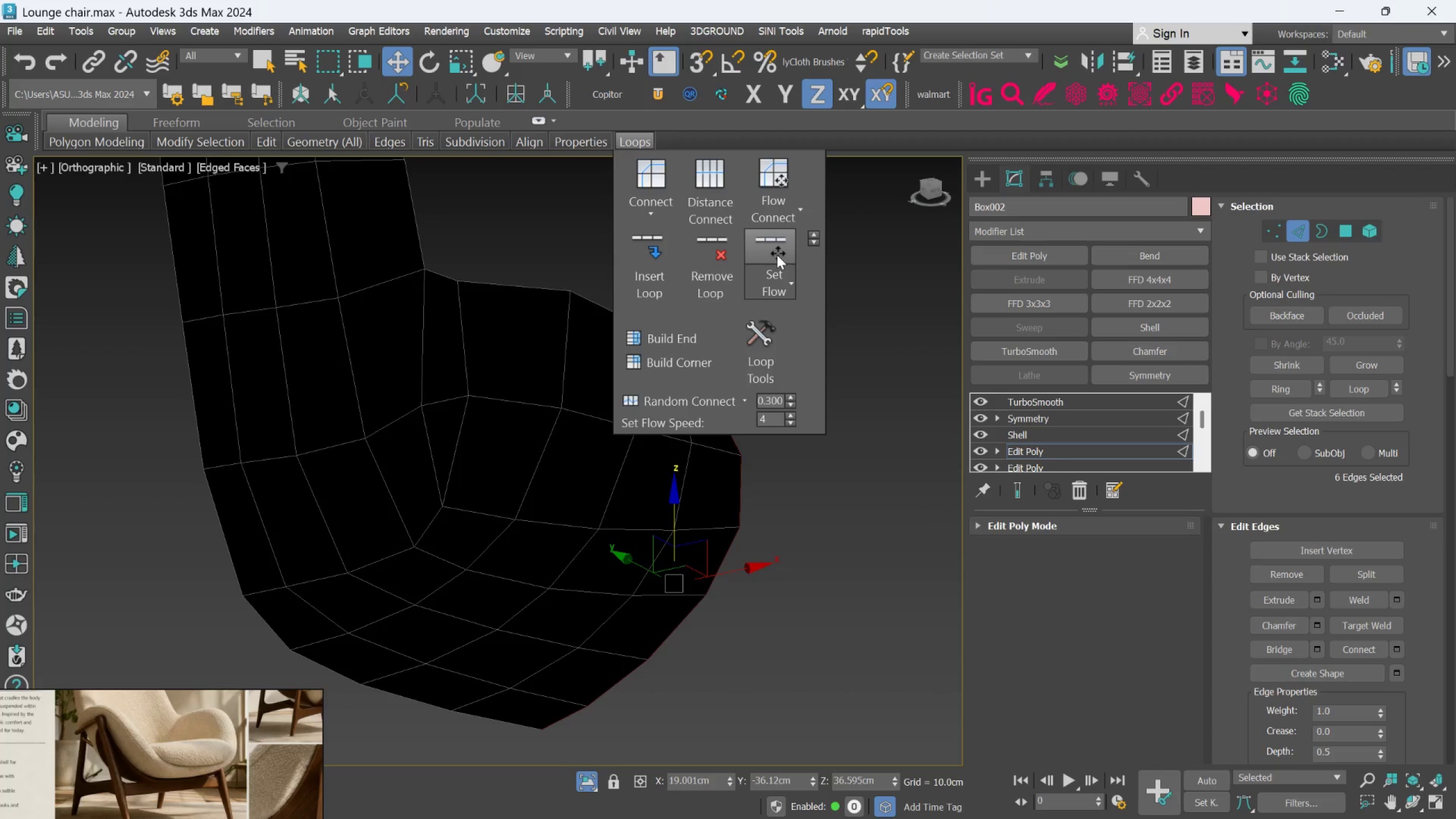 
double_click([777, 255])
 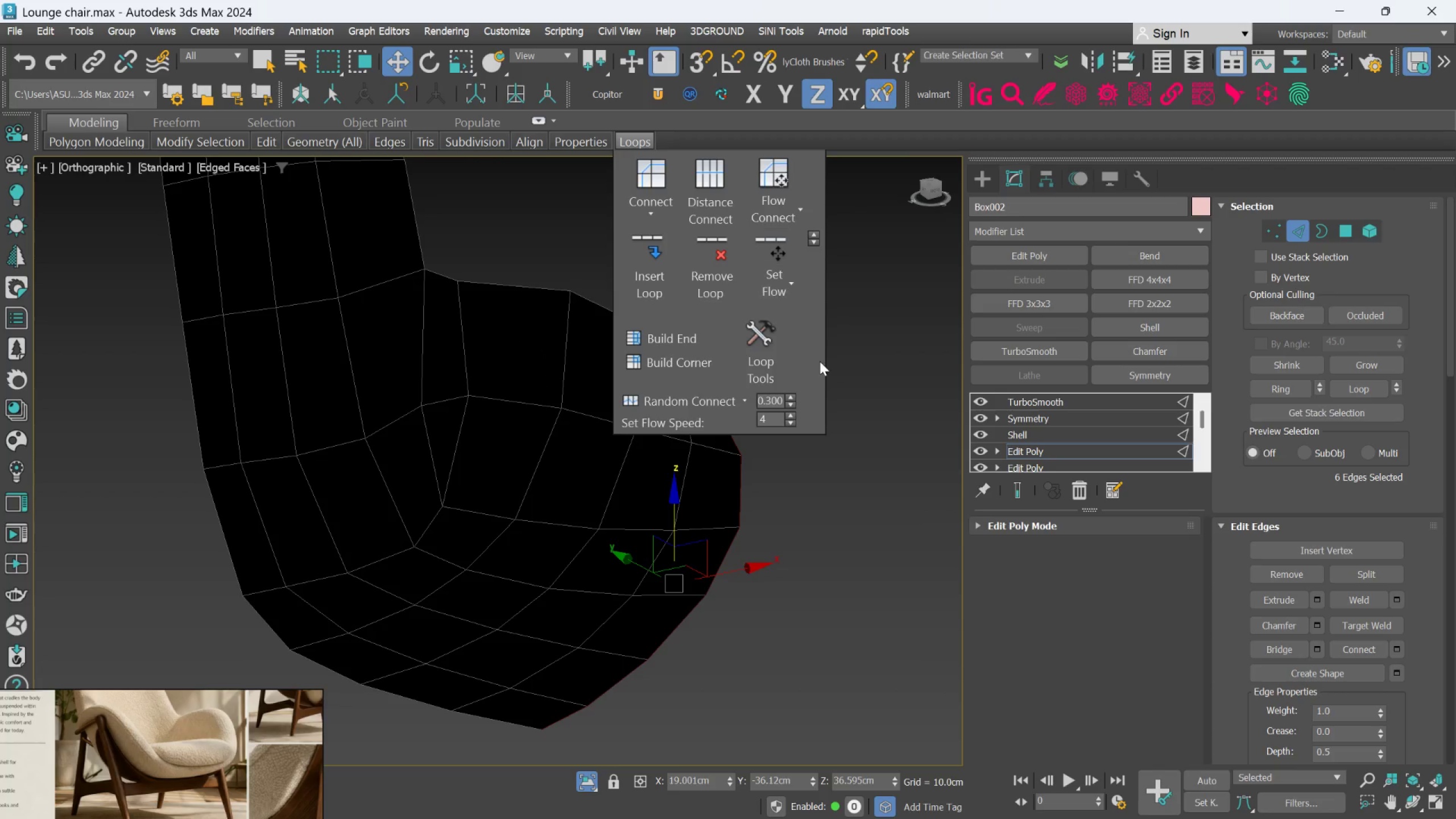 
triple_click([829, 435])
 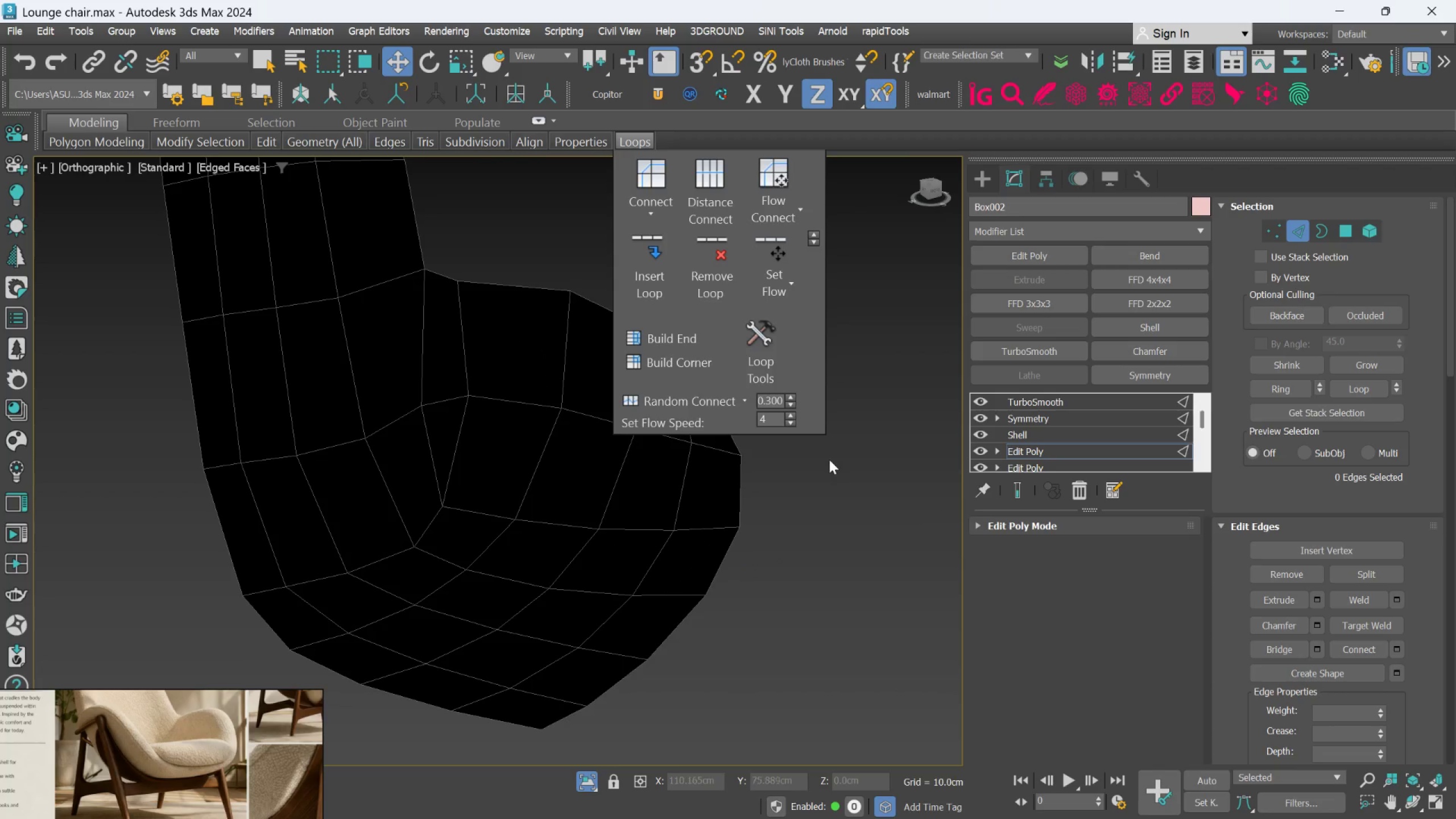 
hold_key(key=AltLeft, duration=0.53)
 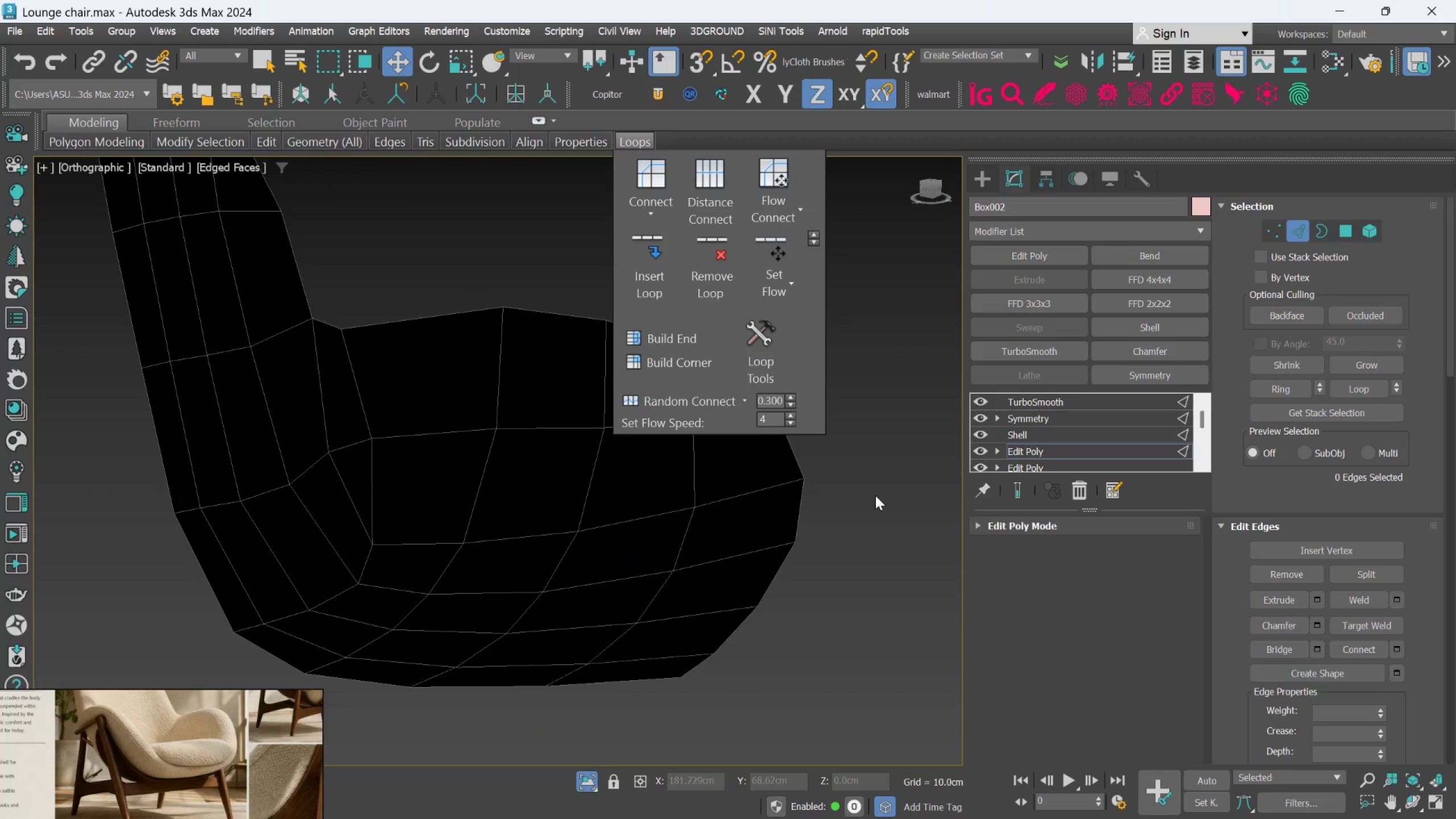 
left_click([875, 495])
 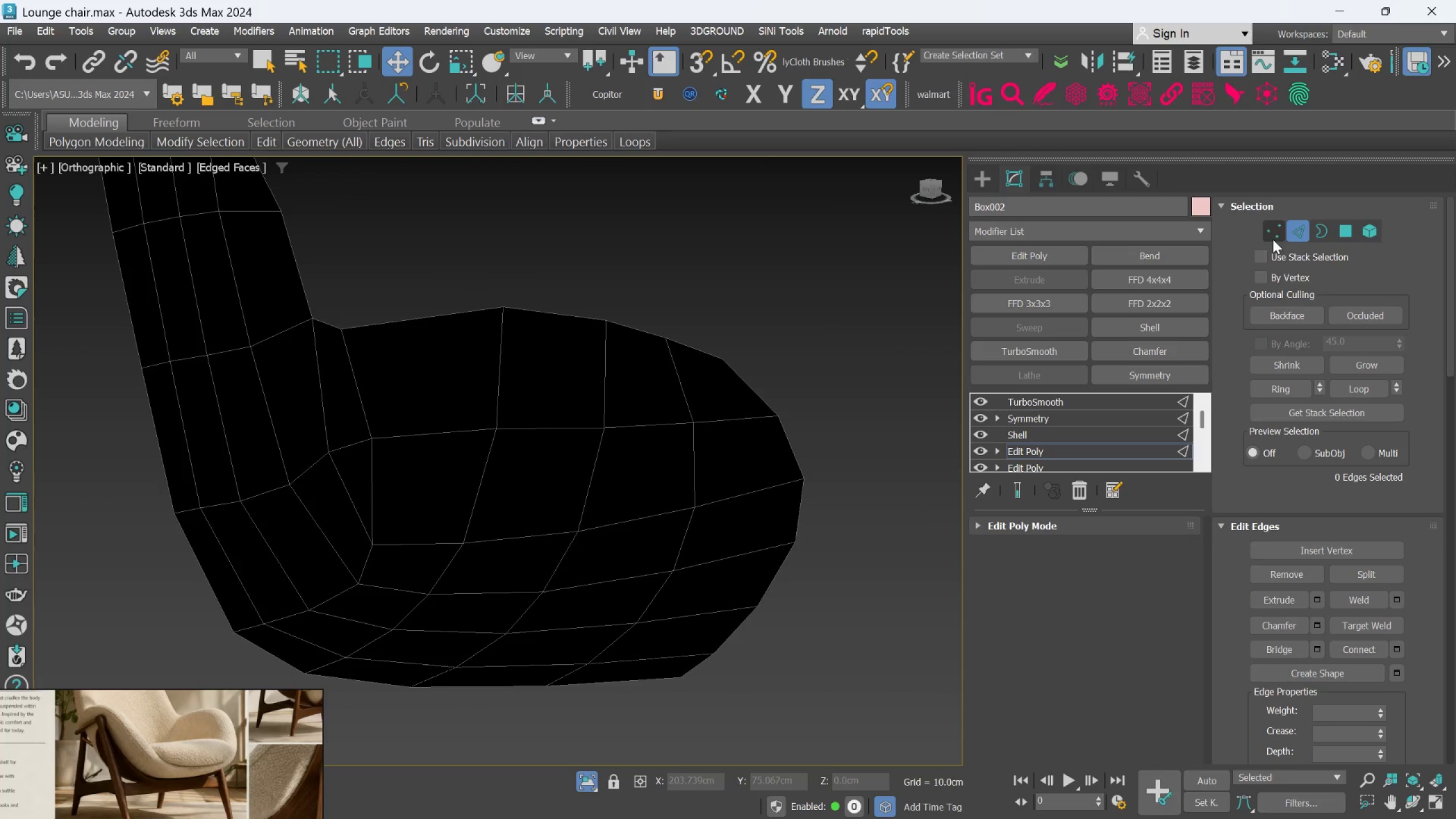 
left_click([1281, 238])
 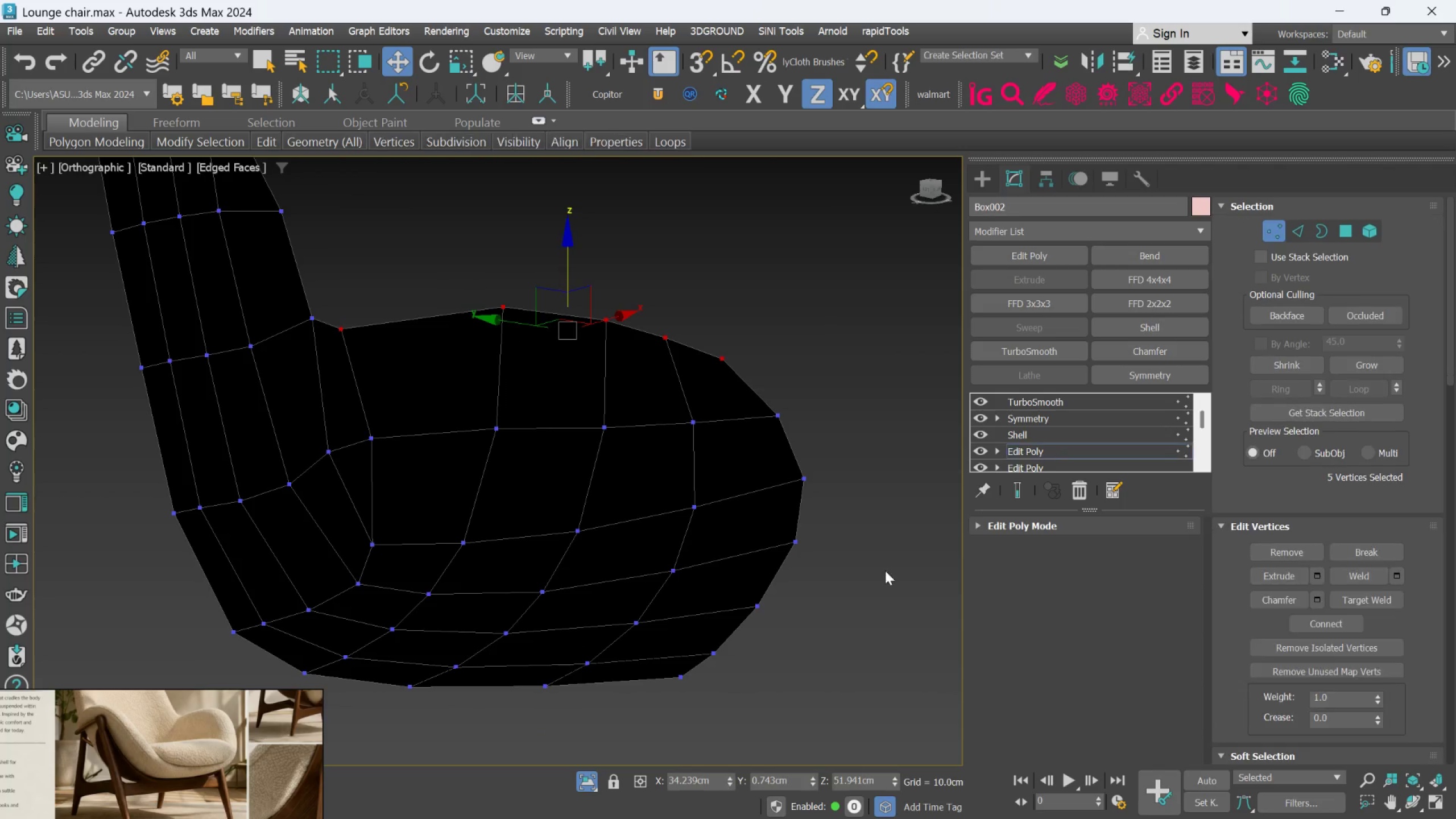 
hold_key(key=AltLeft, duration=0.64)
 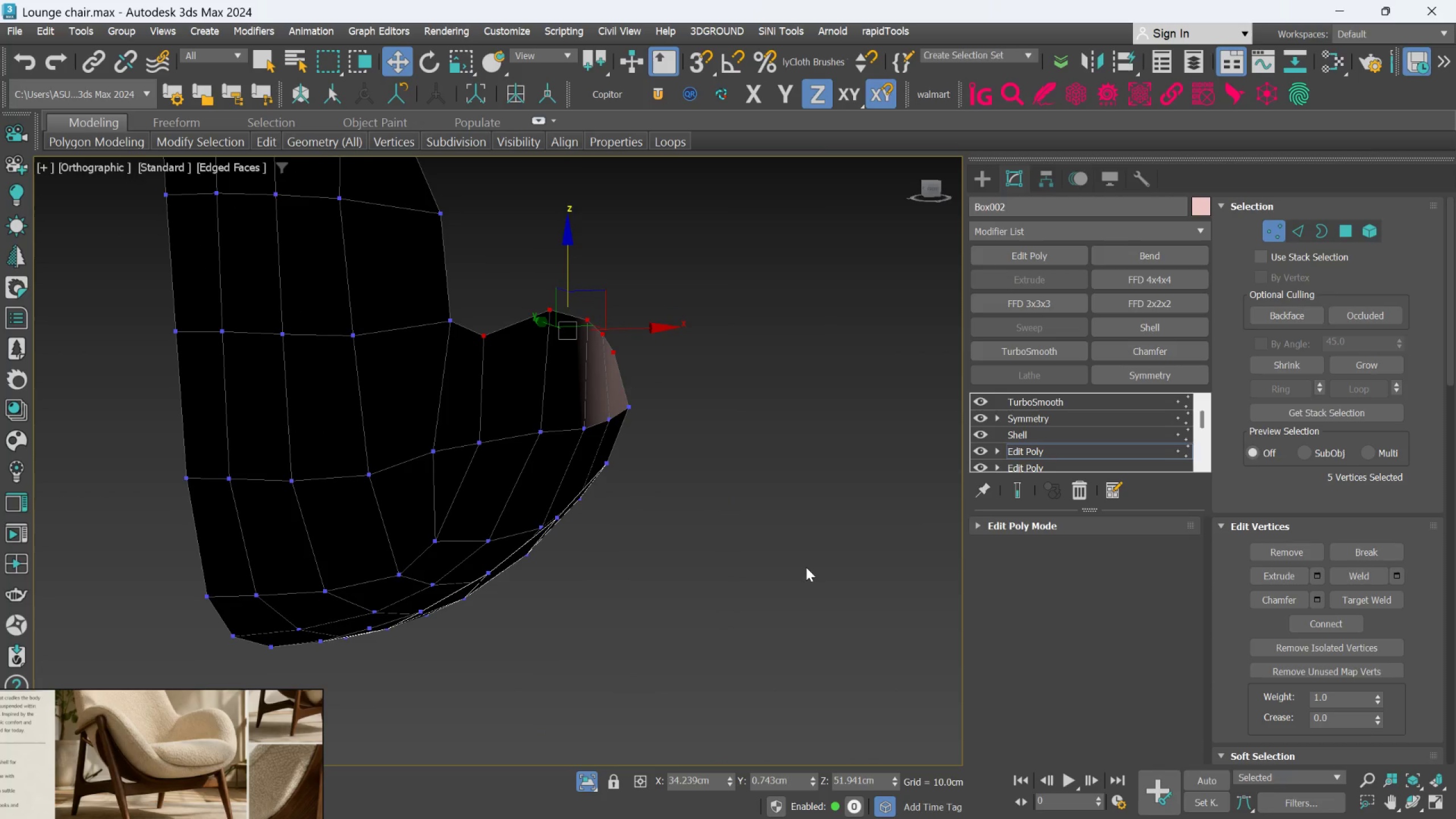 
key(F)
 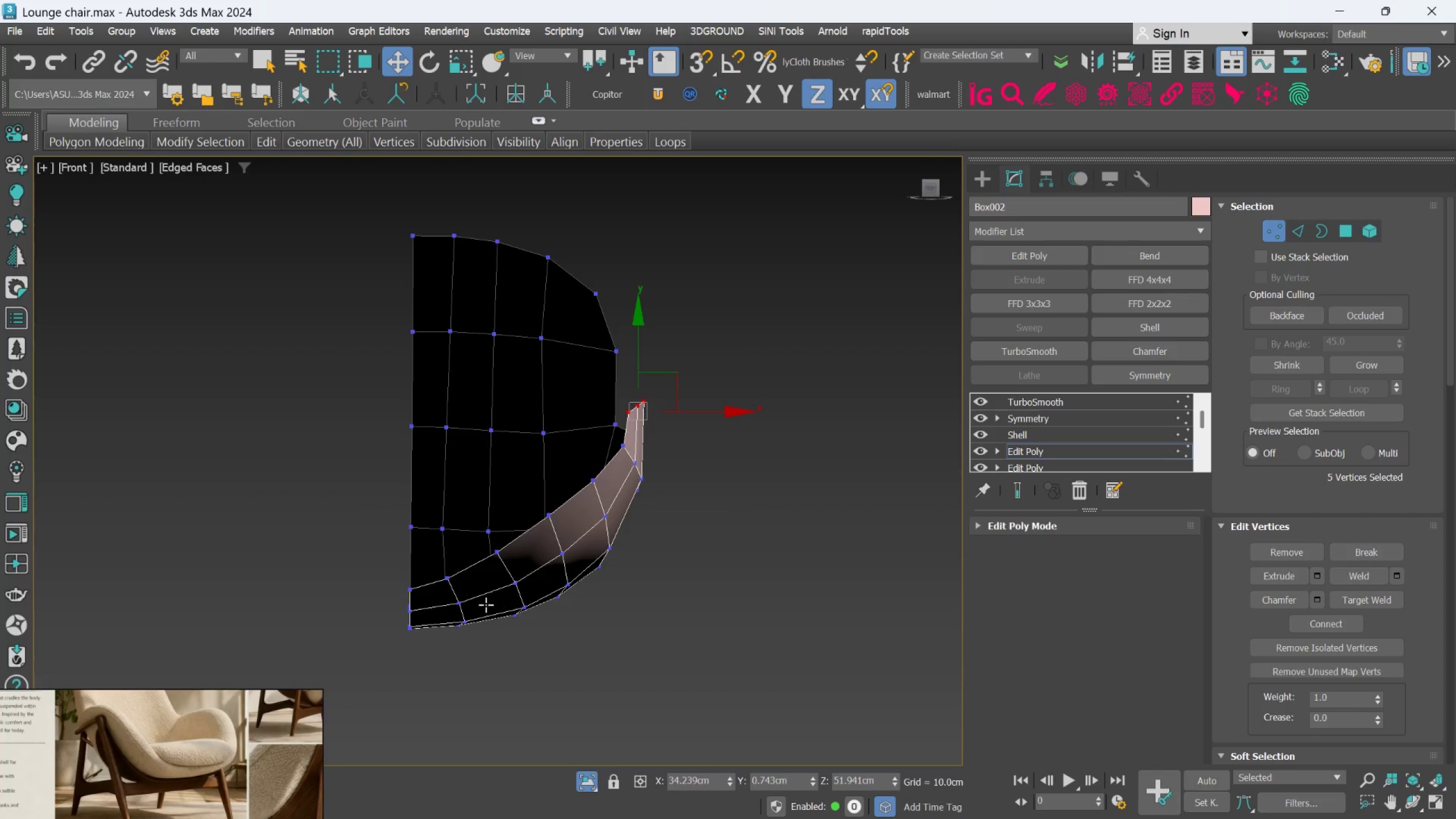 
scroll: coordinate [437, 607], scroll_direction: up, amount: 2.0
 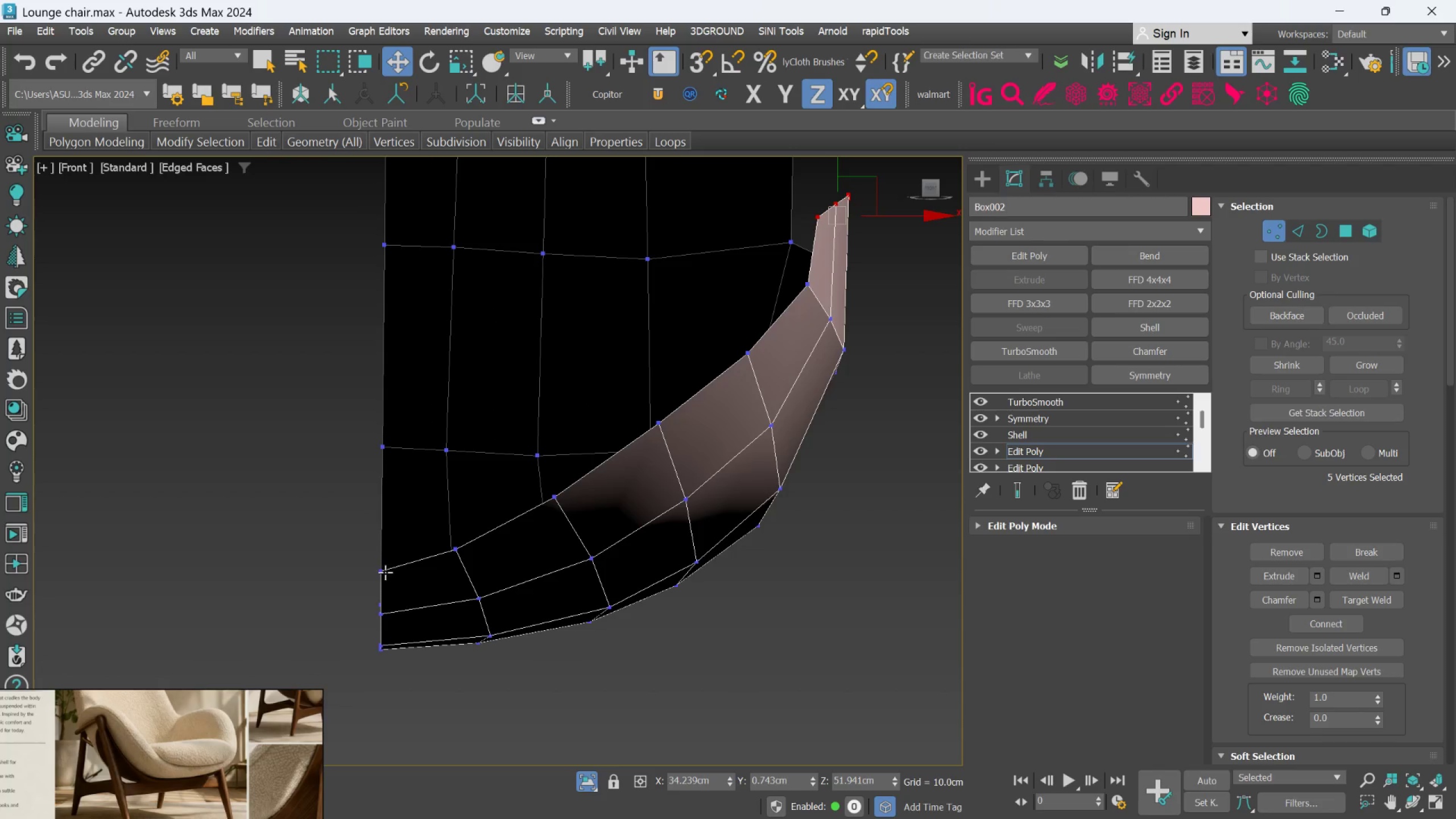 
left_click([382, 572])
 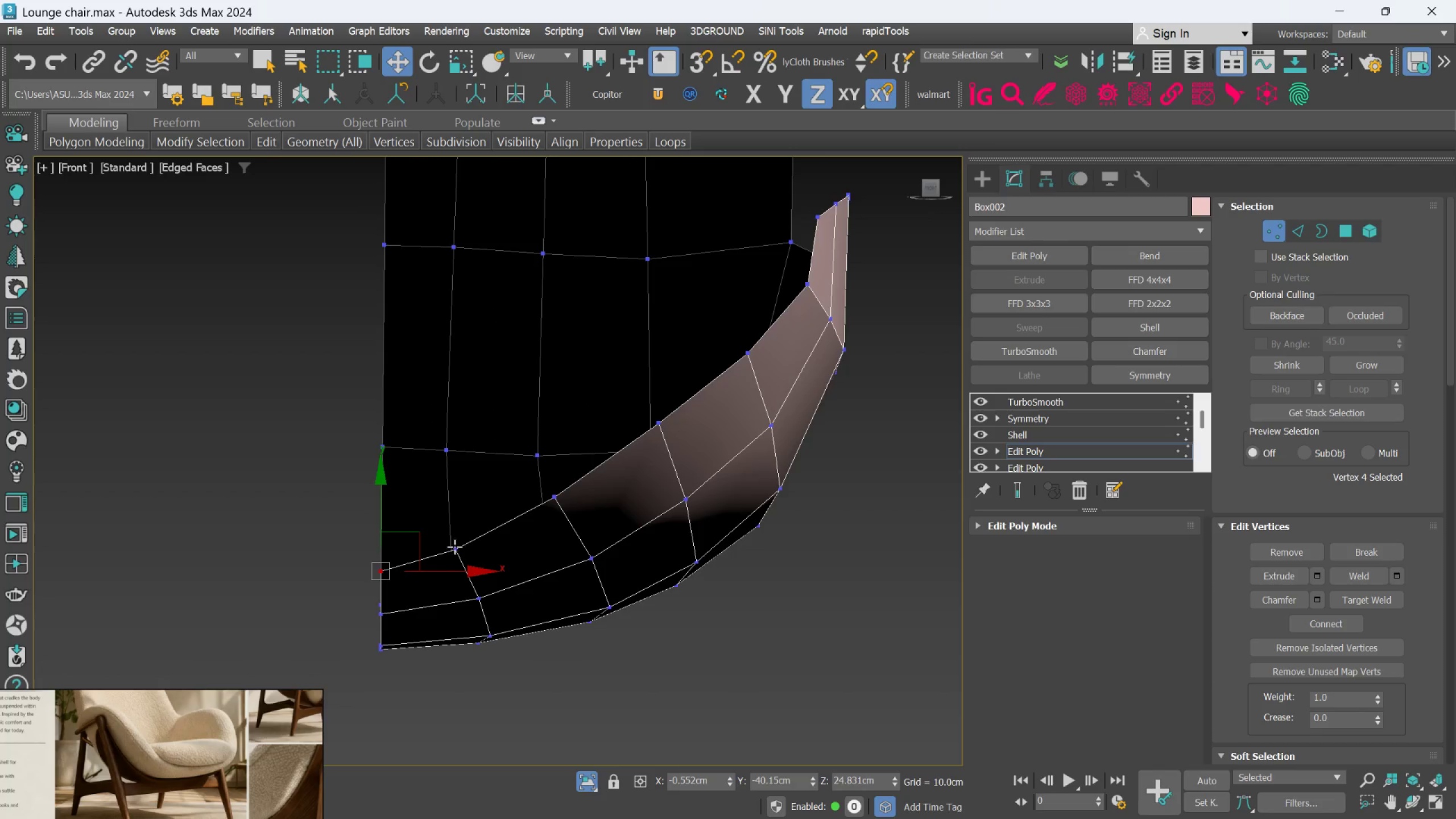 
hold_key(key=ControlLeft, duration=1.52)
left_click([456, 546])
 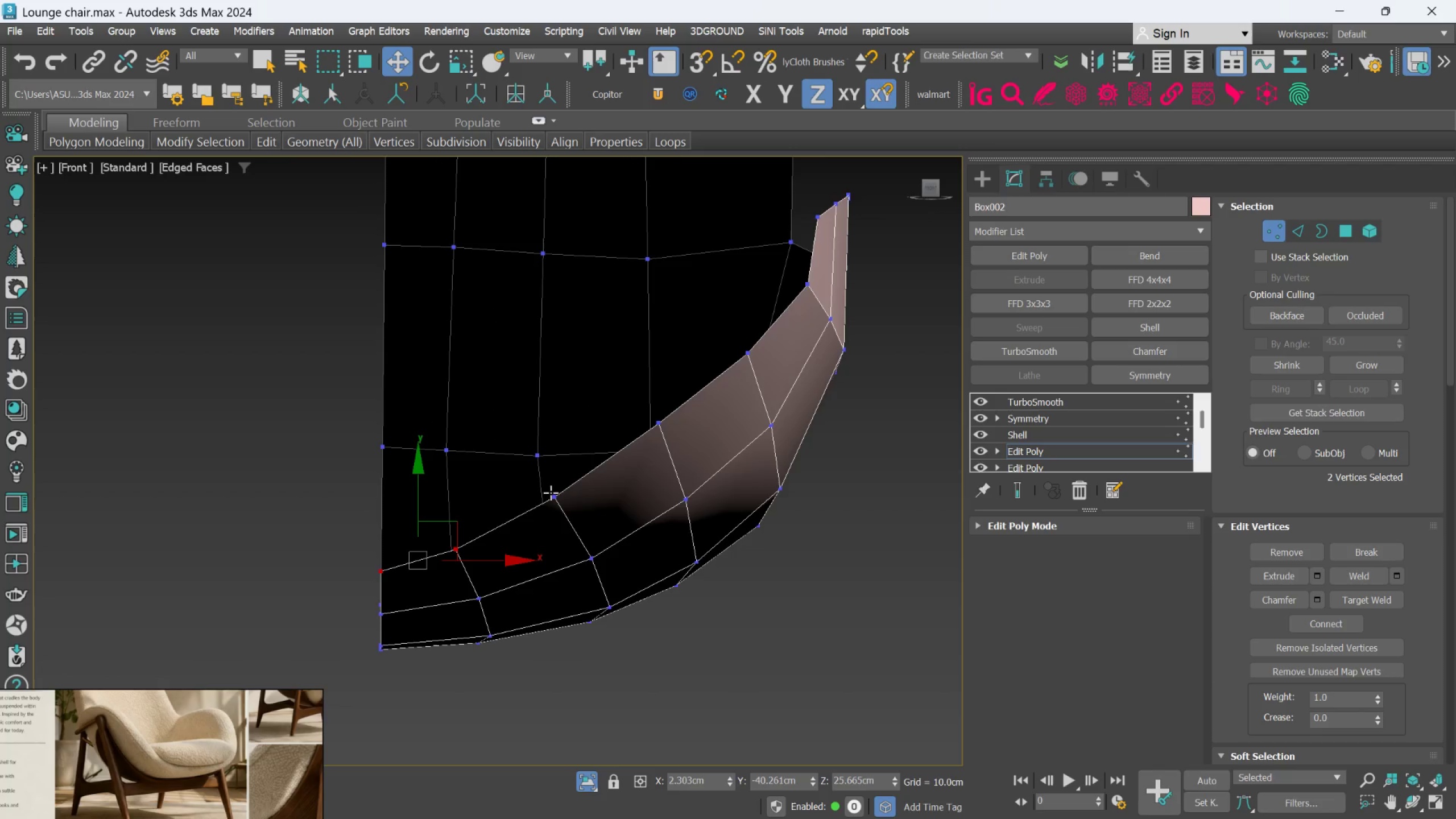 
left_click([551, 493])
 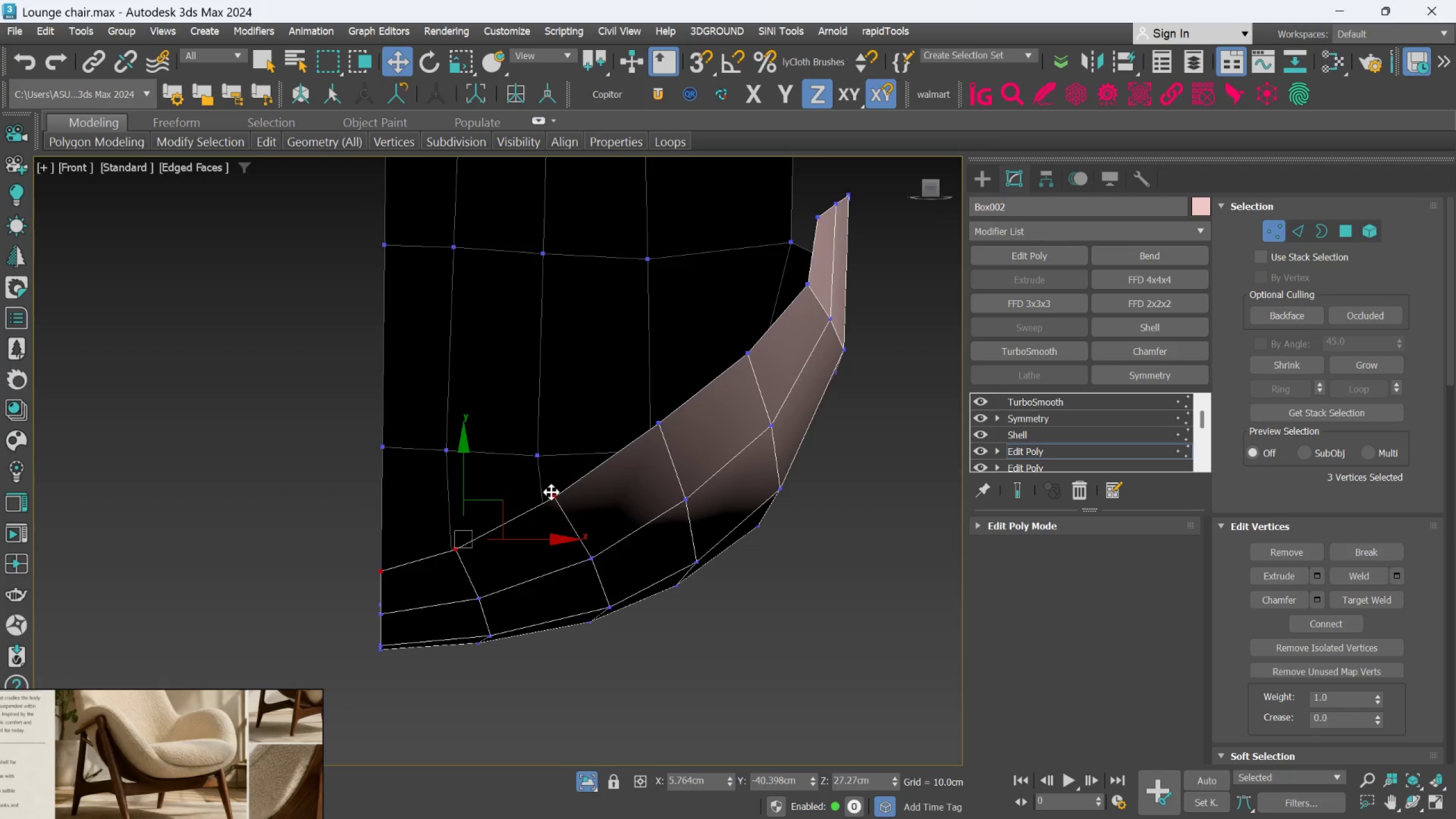 
key(Control+ControlLeft)
 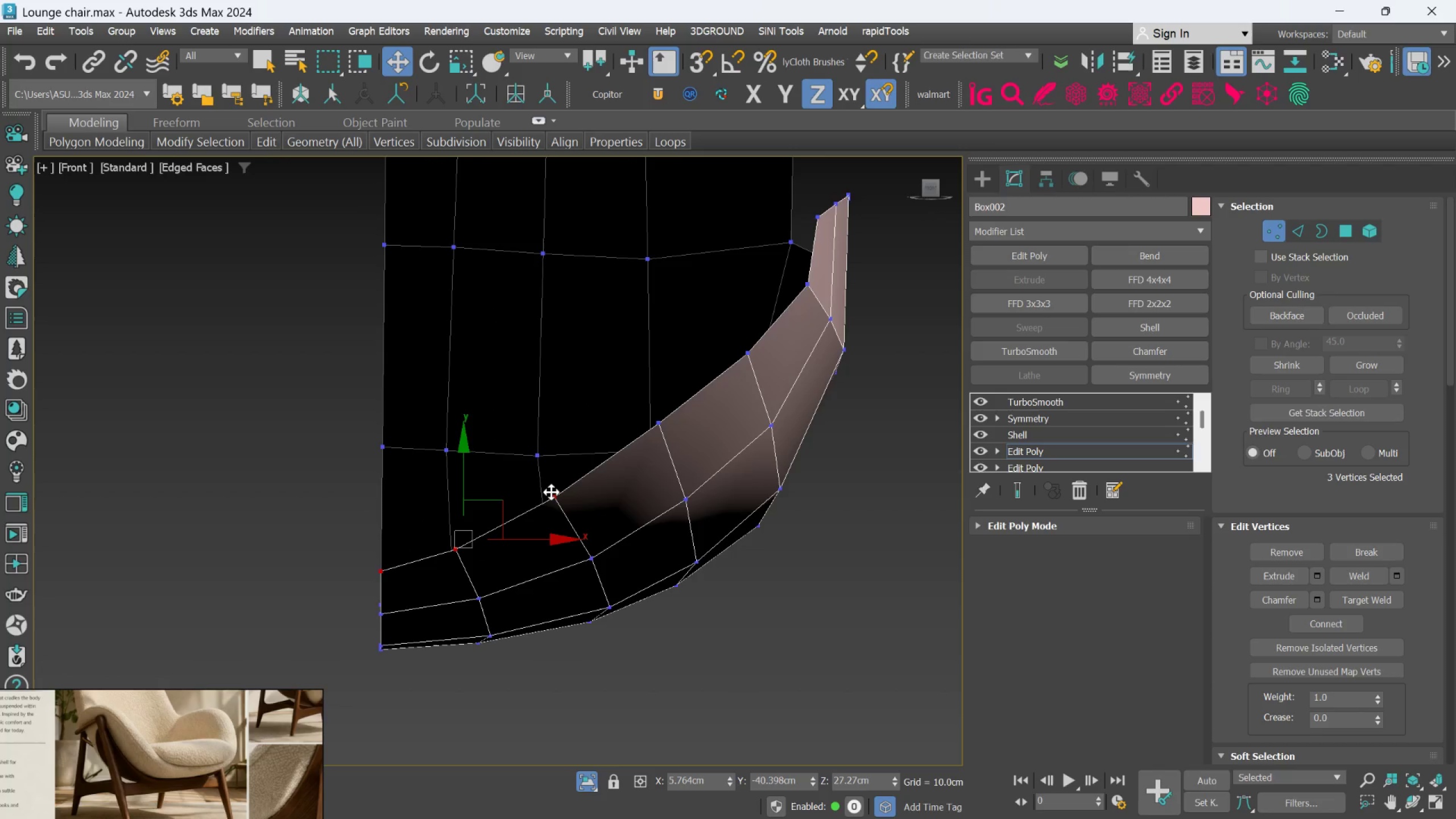 
key(Control+ControlLeft)
 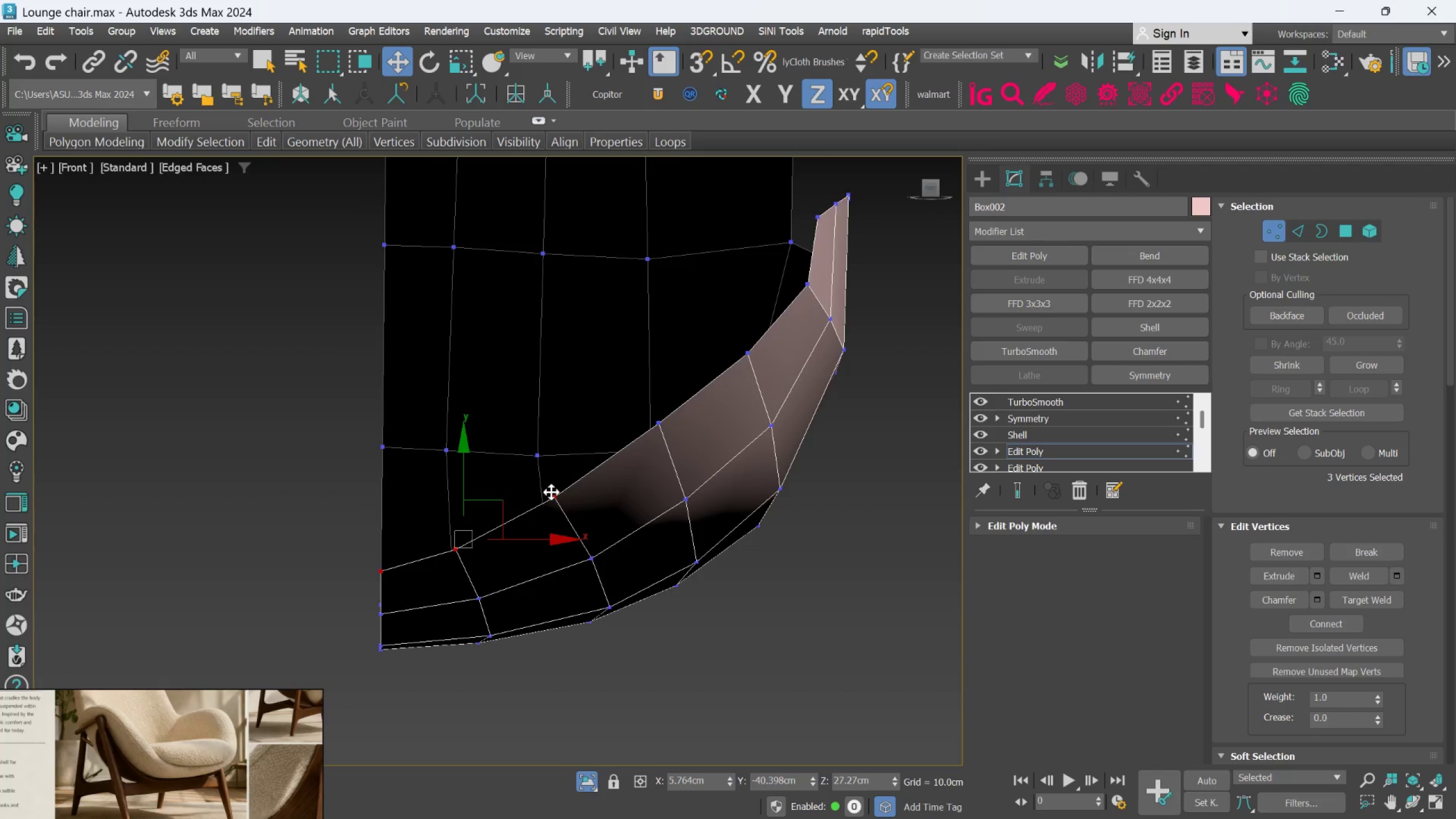 
key(Control+ControlLeft)
 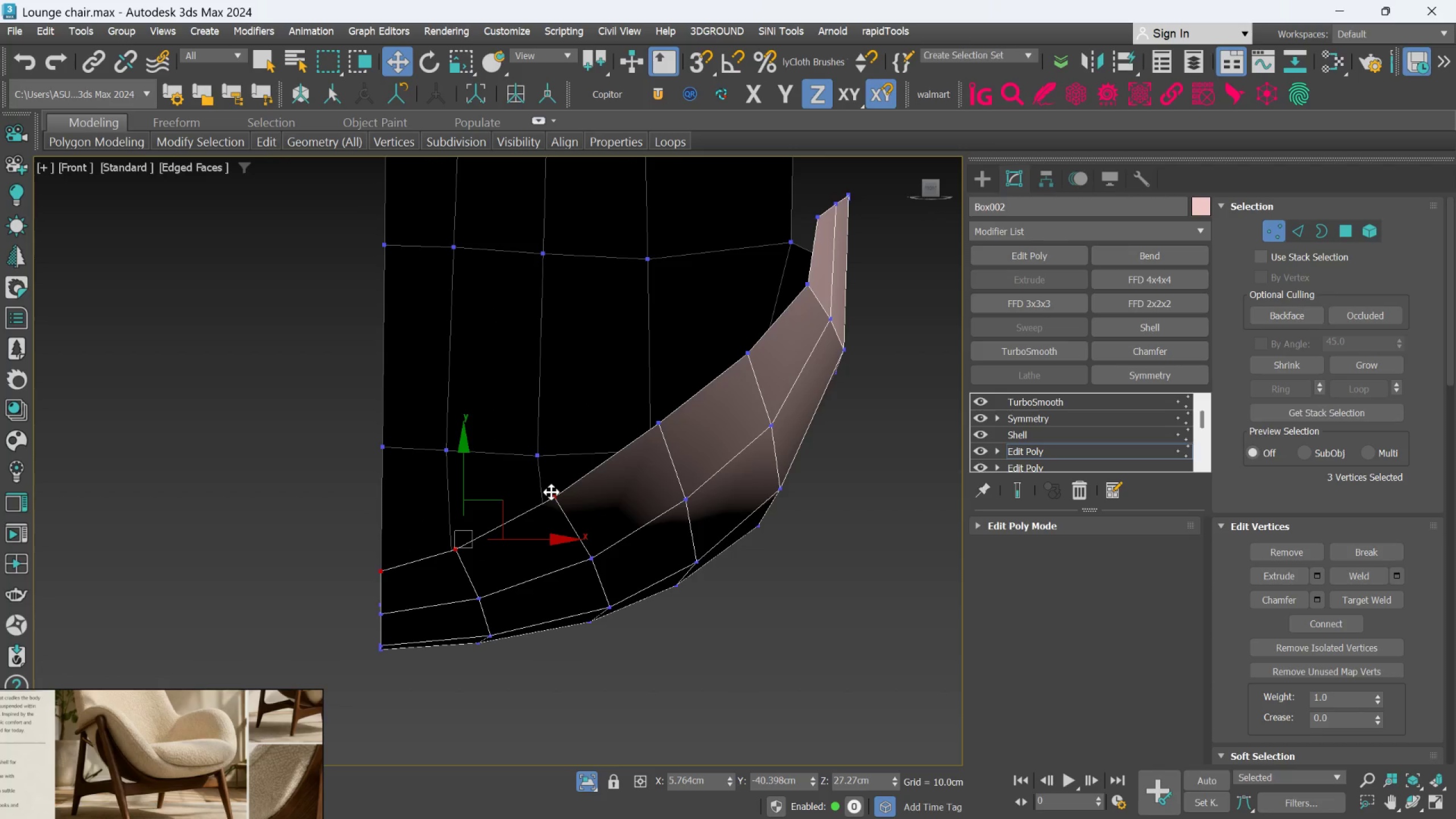 
key(Control+ControlLeft)
 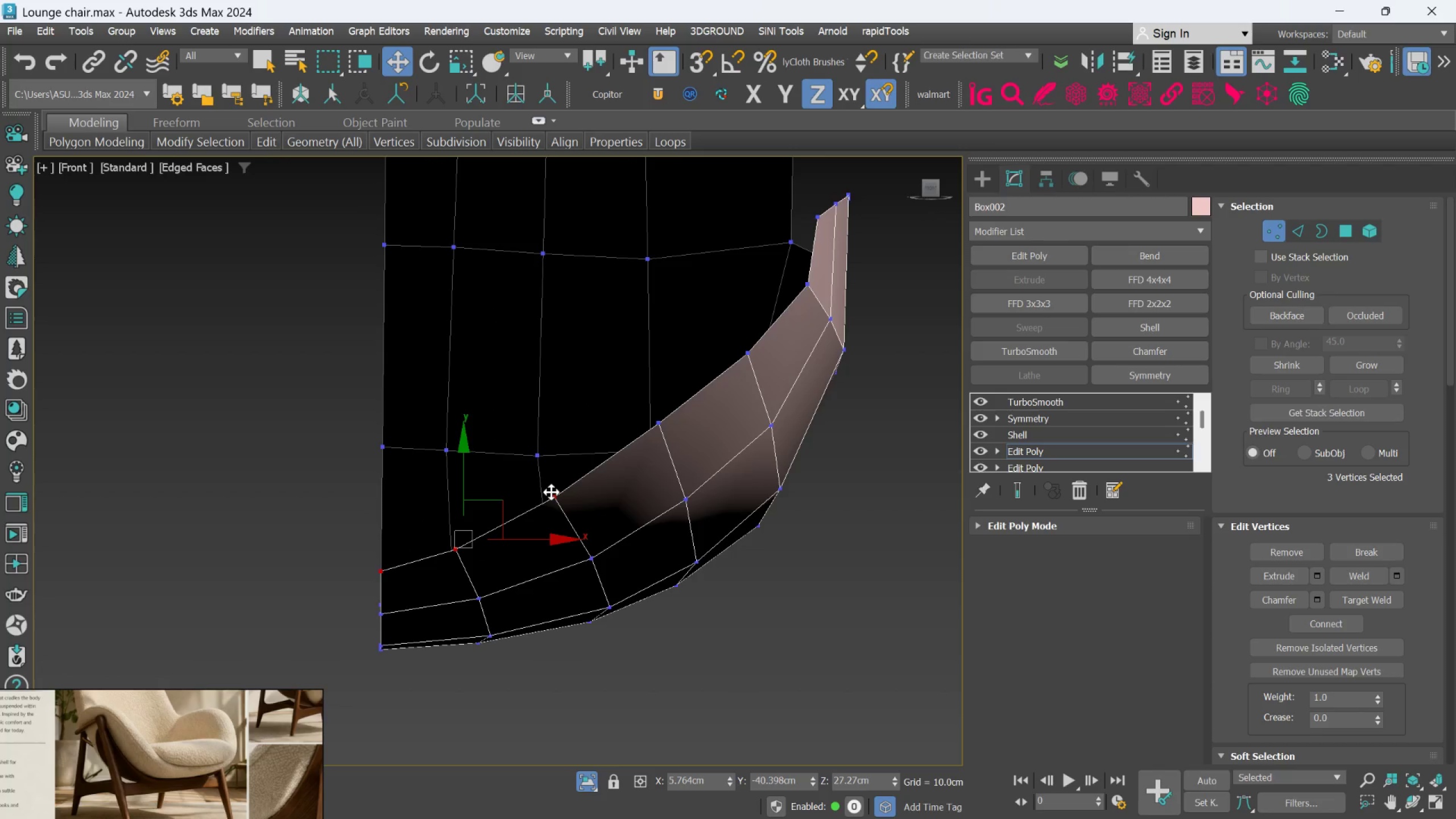 
key(Control+ControlLeft)
 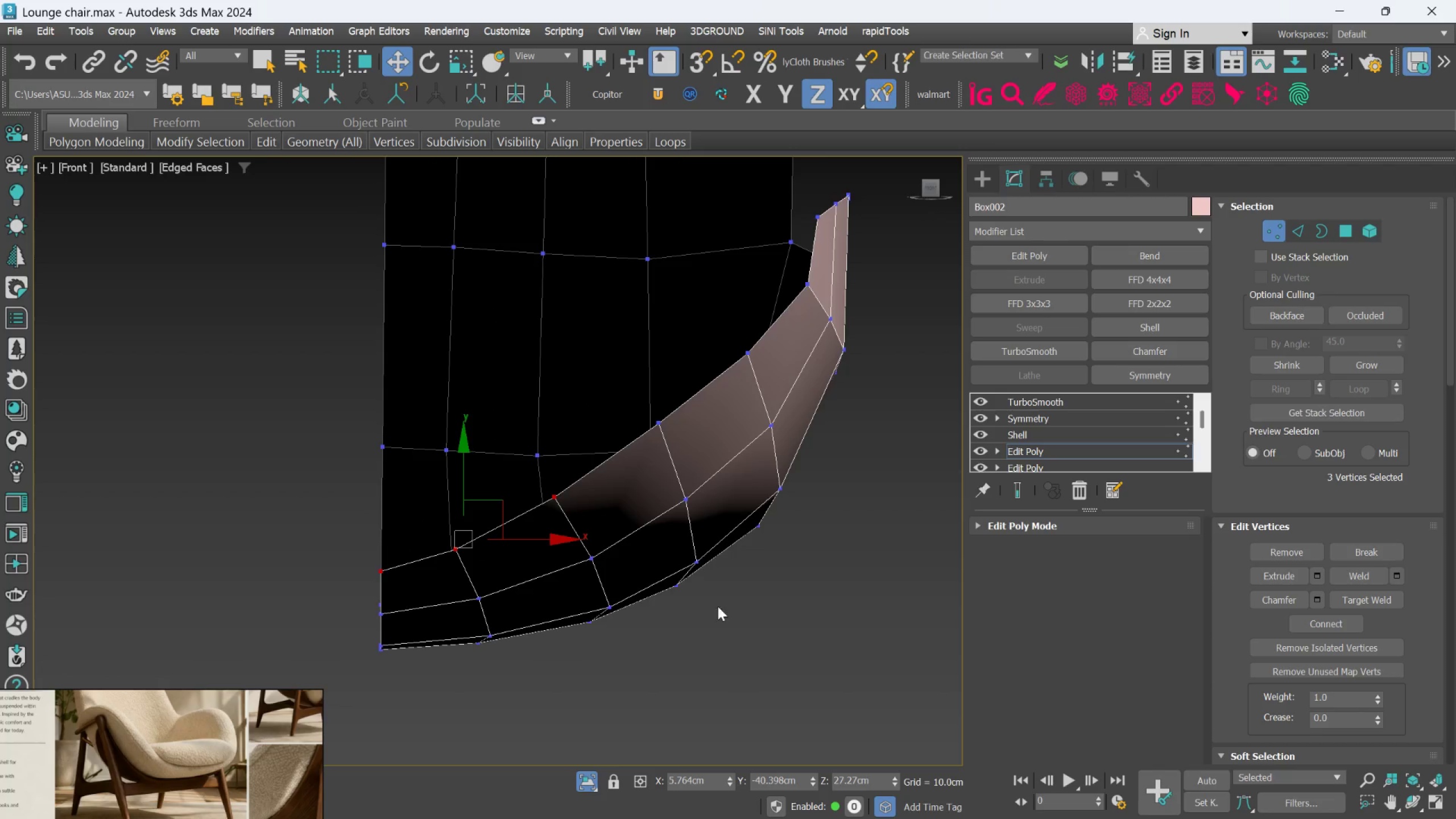 
left_click([737, 625])
 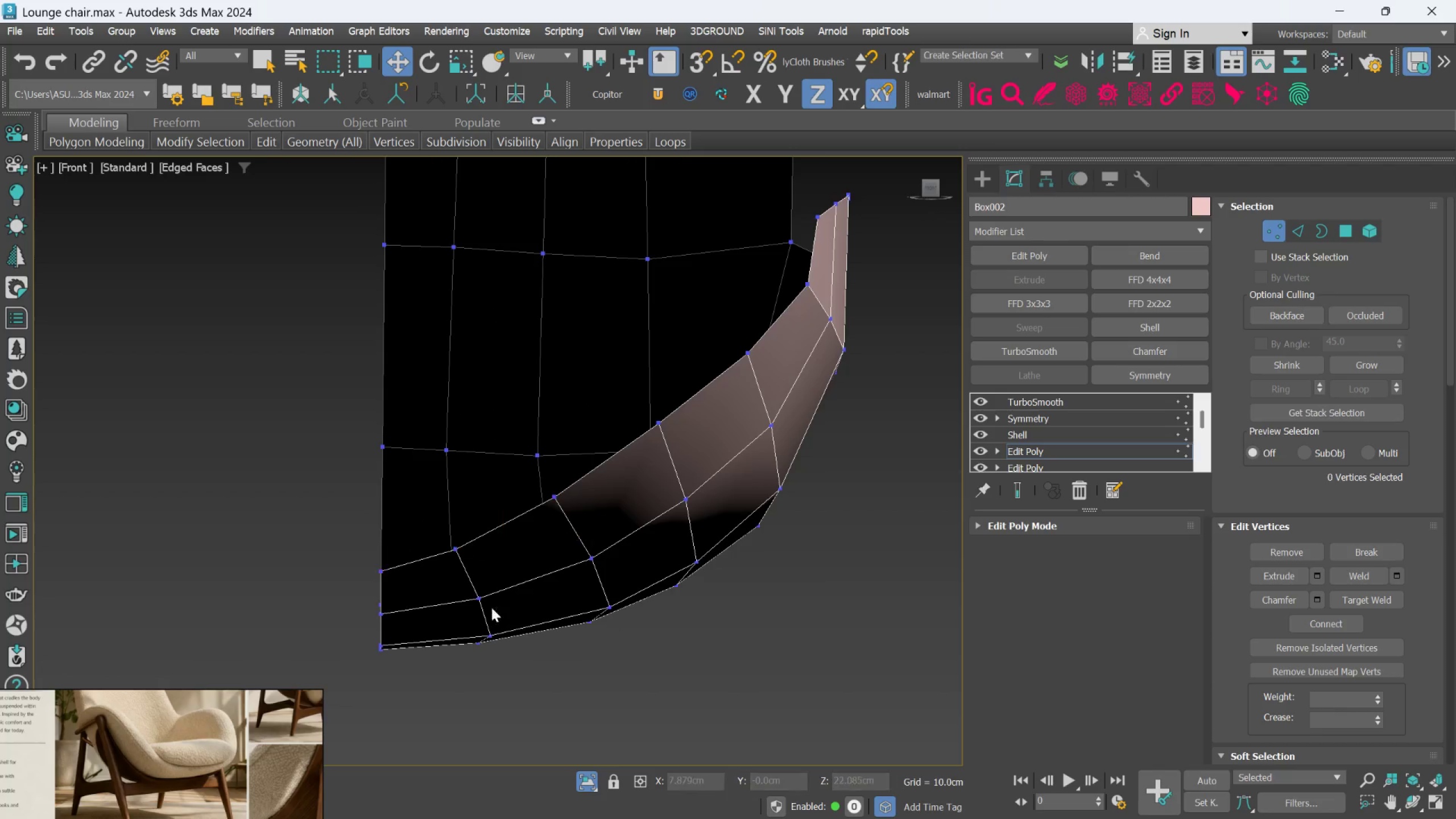 
key(Control+ControlLeft)
 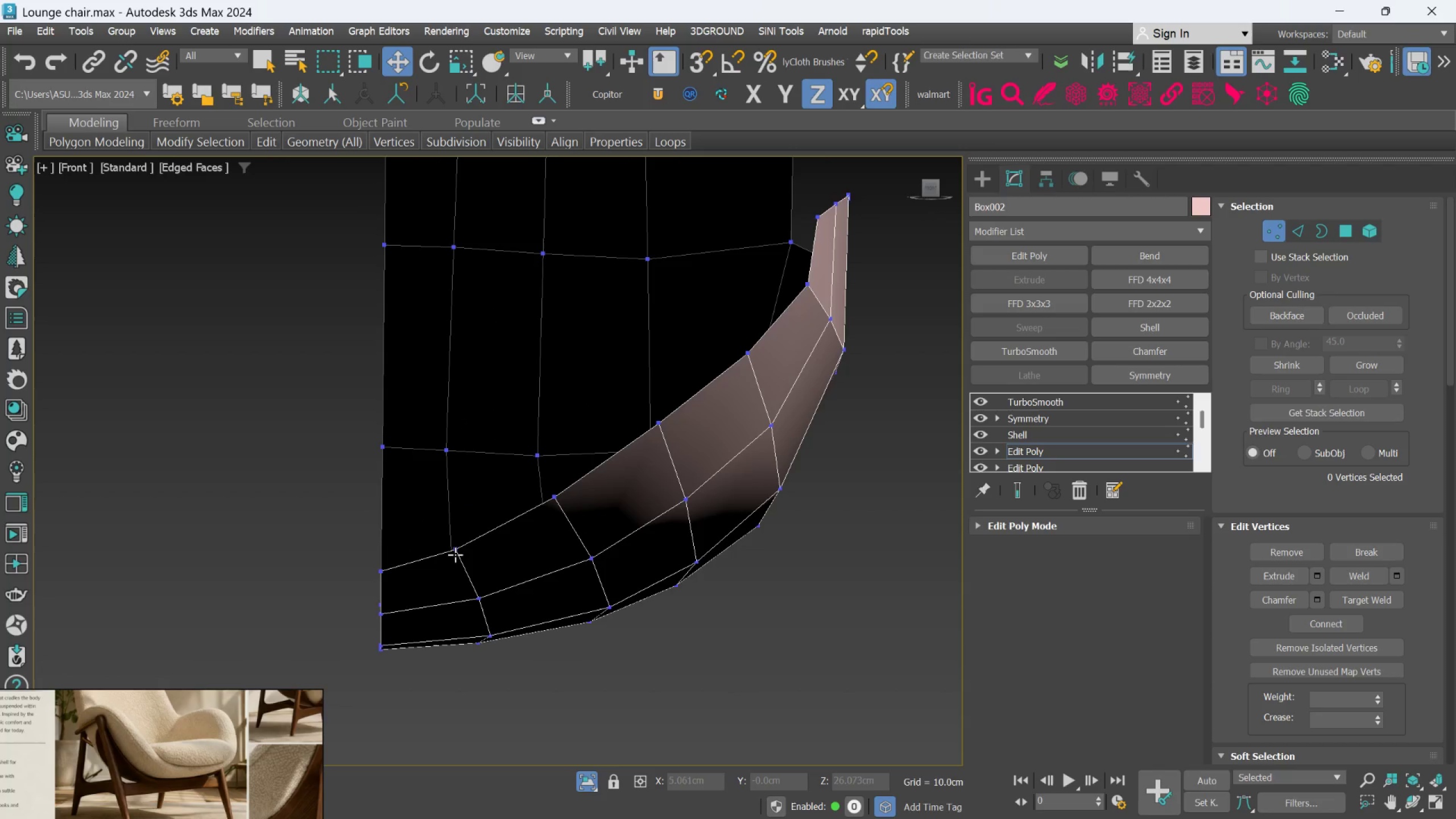 
left_click([456, 552])
 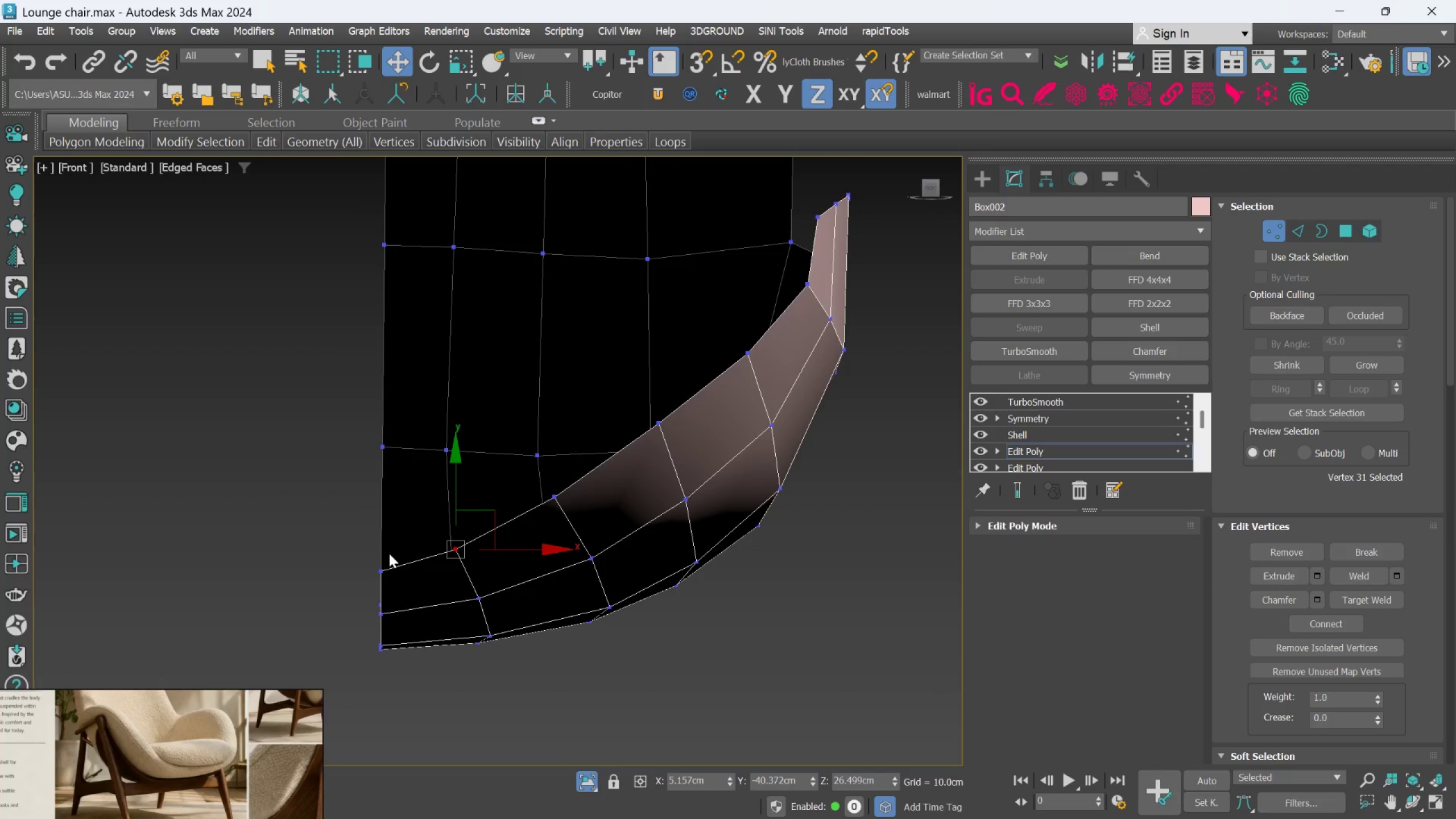 
hold_key(key=ControlLeft, duration=0.72)